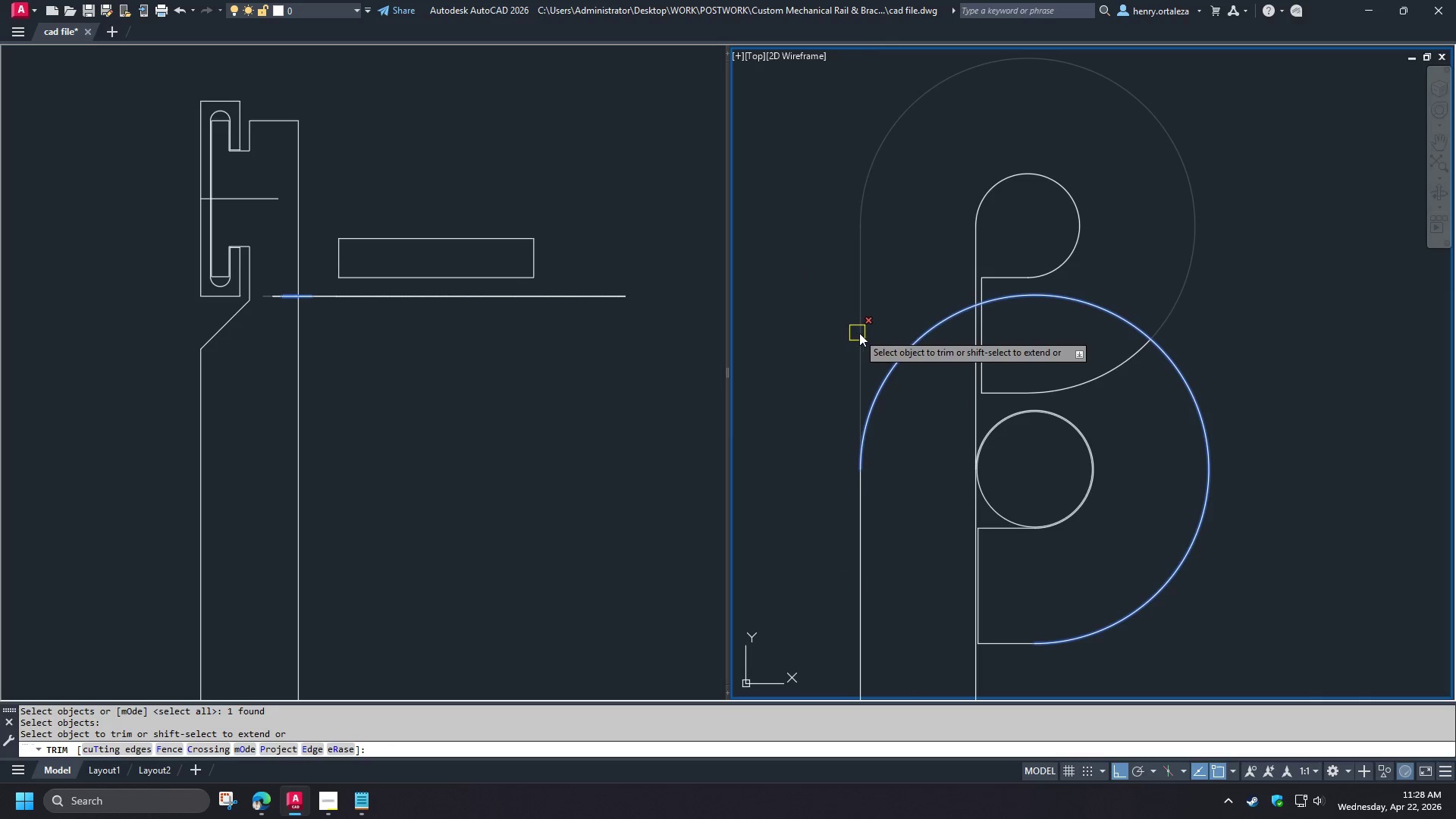 
left_click([862, 334])
 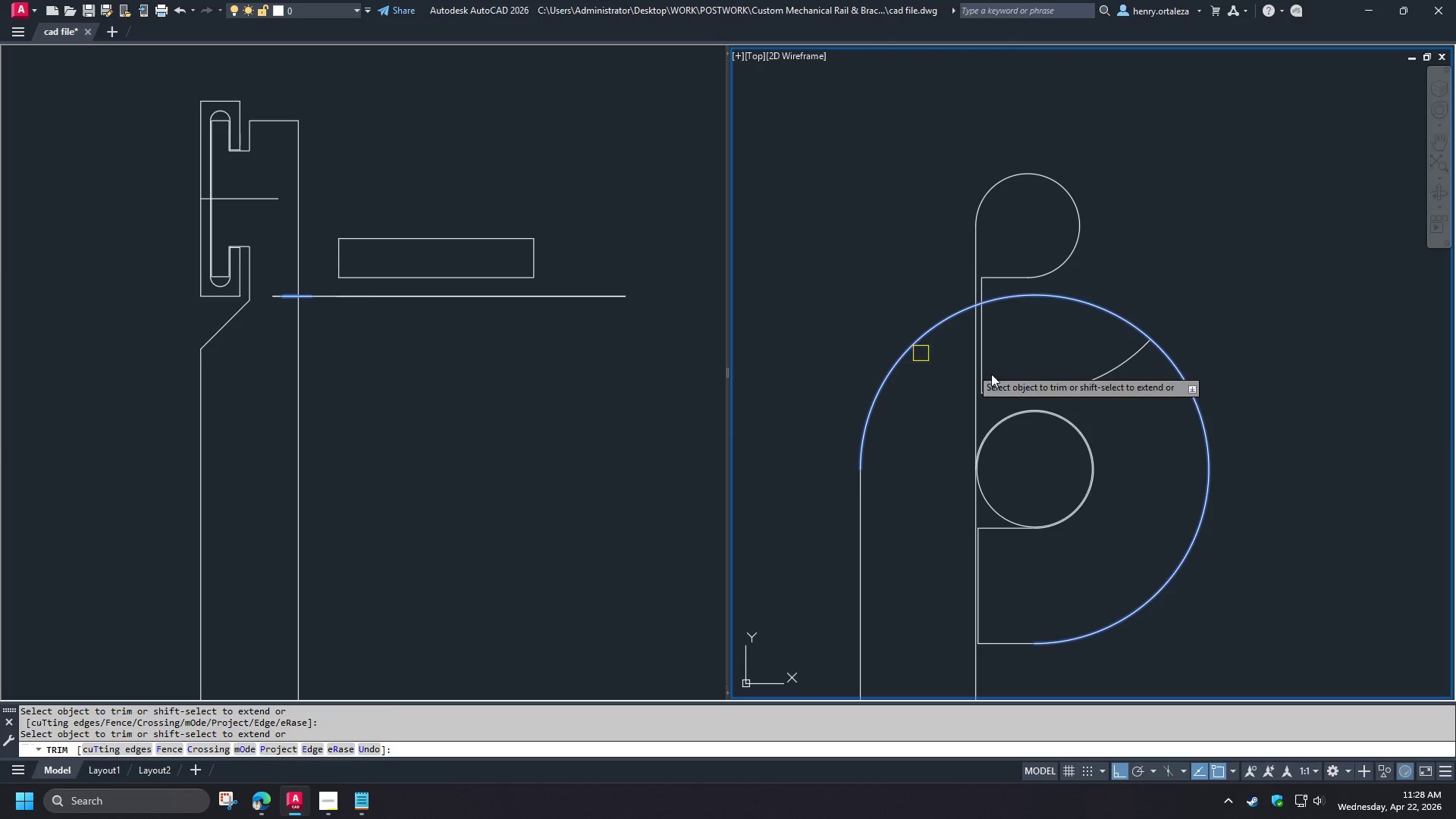 
type( tr )
 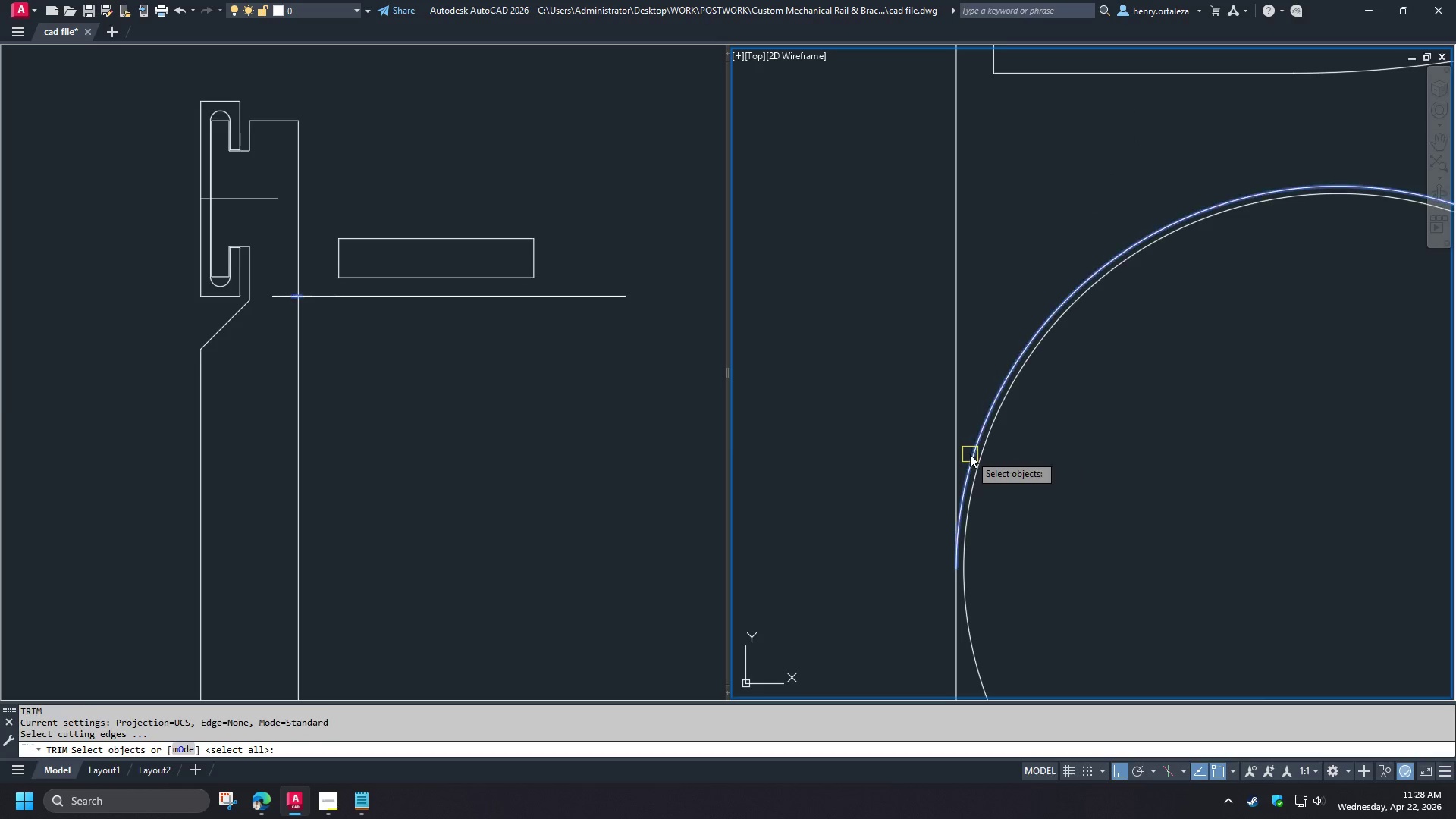 
scroll: coordinate [974, 457], scroll_direction: up, amount: 4.0
 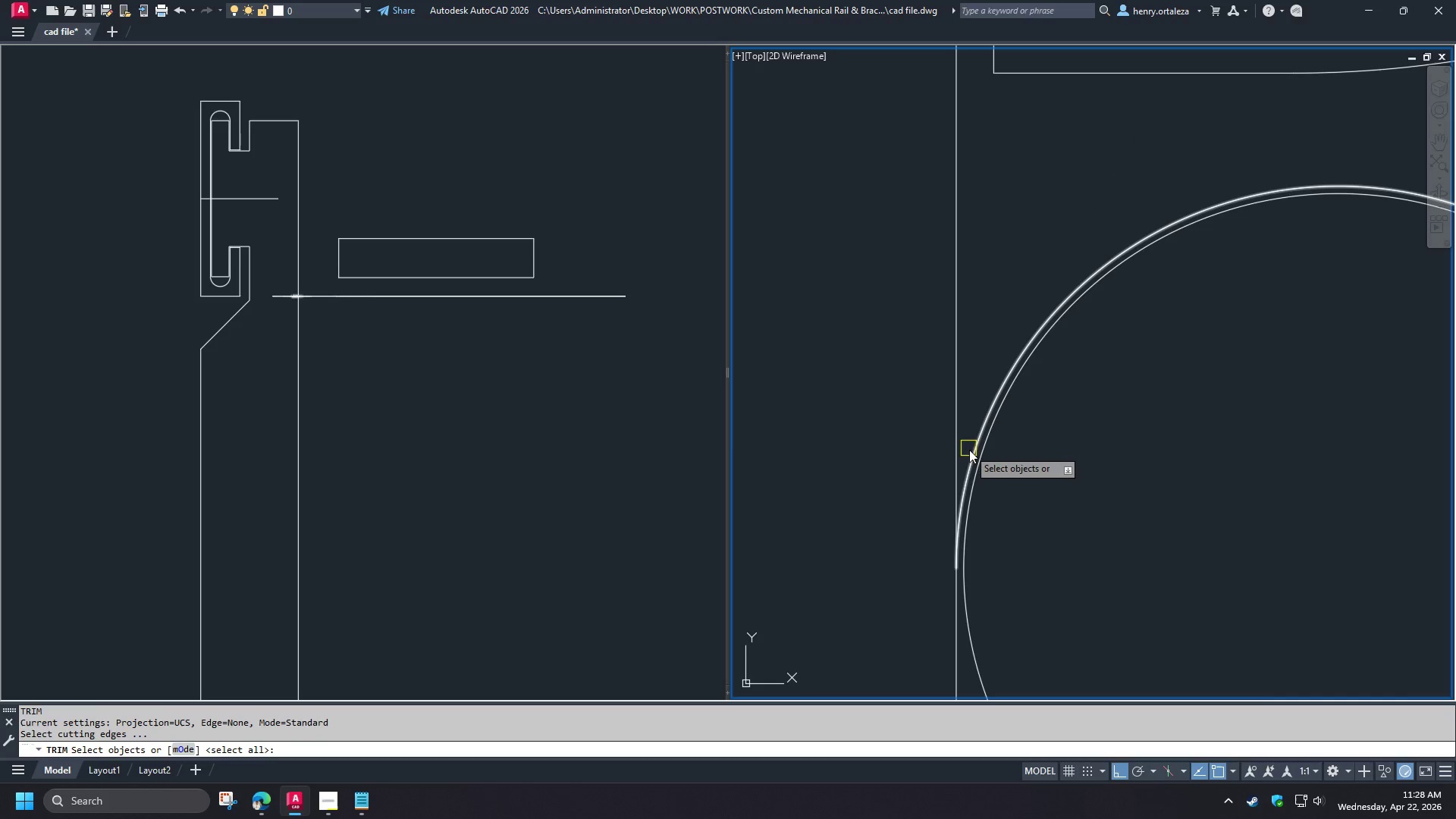 
left_click([970, 454])
 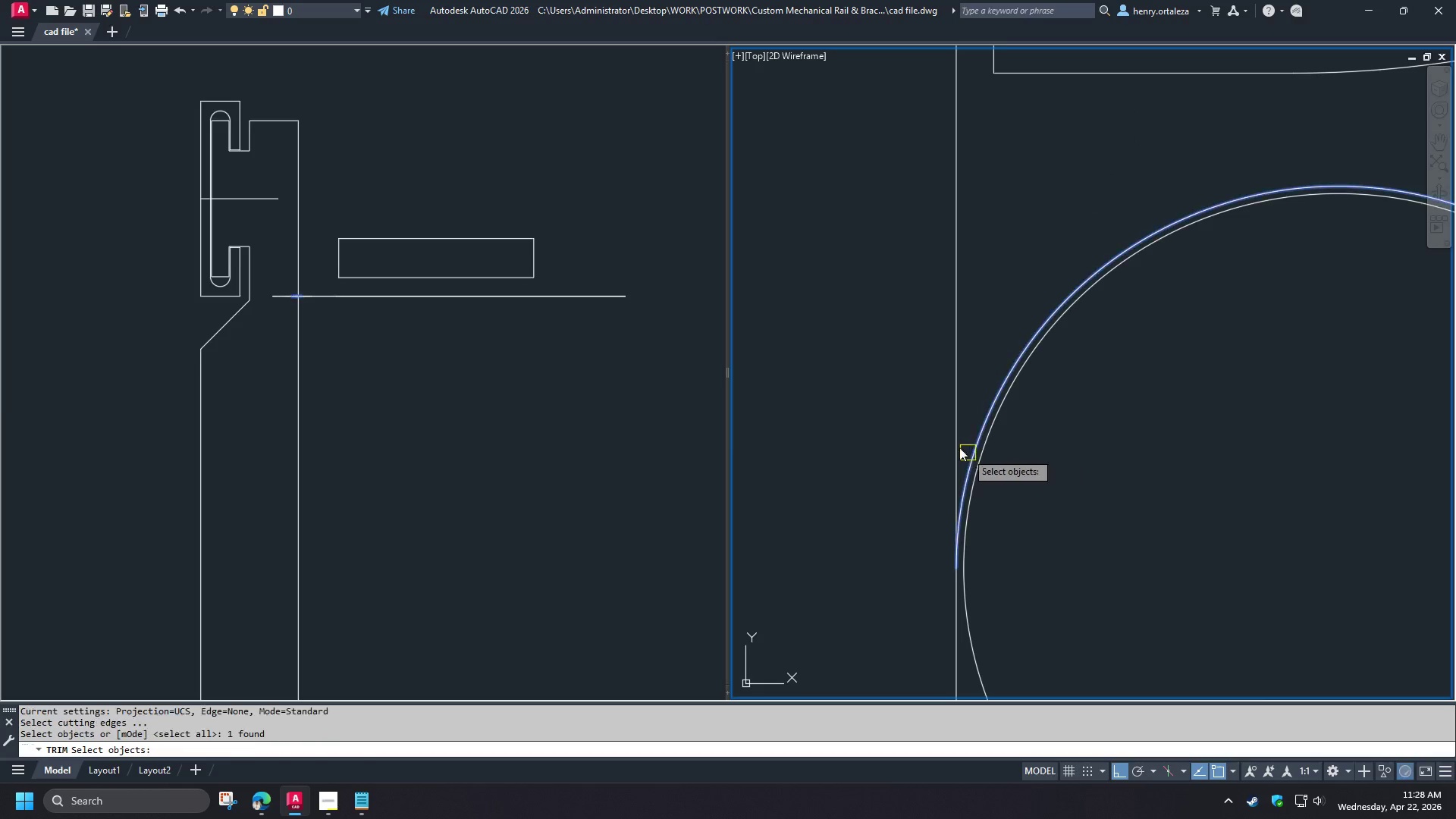 
key(Space)
 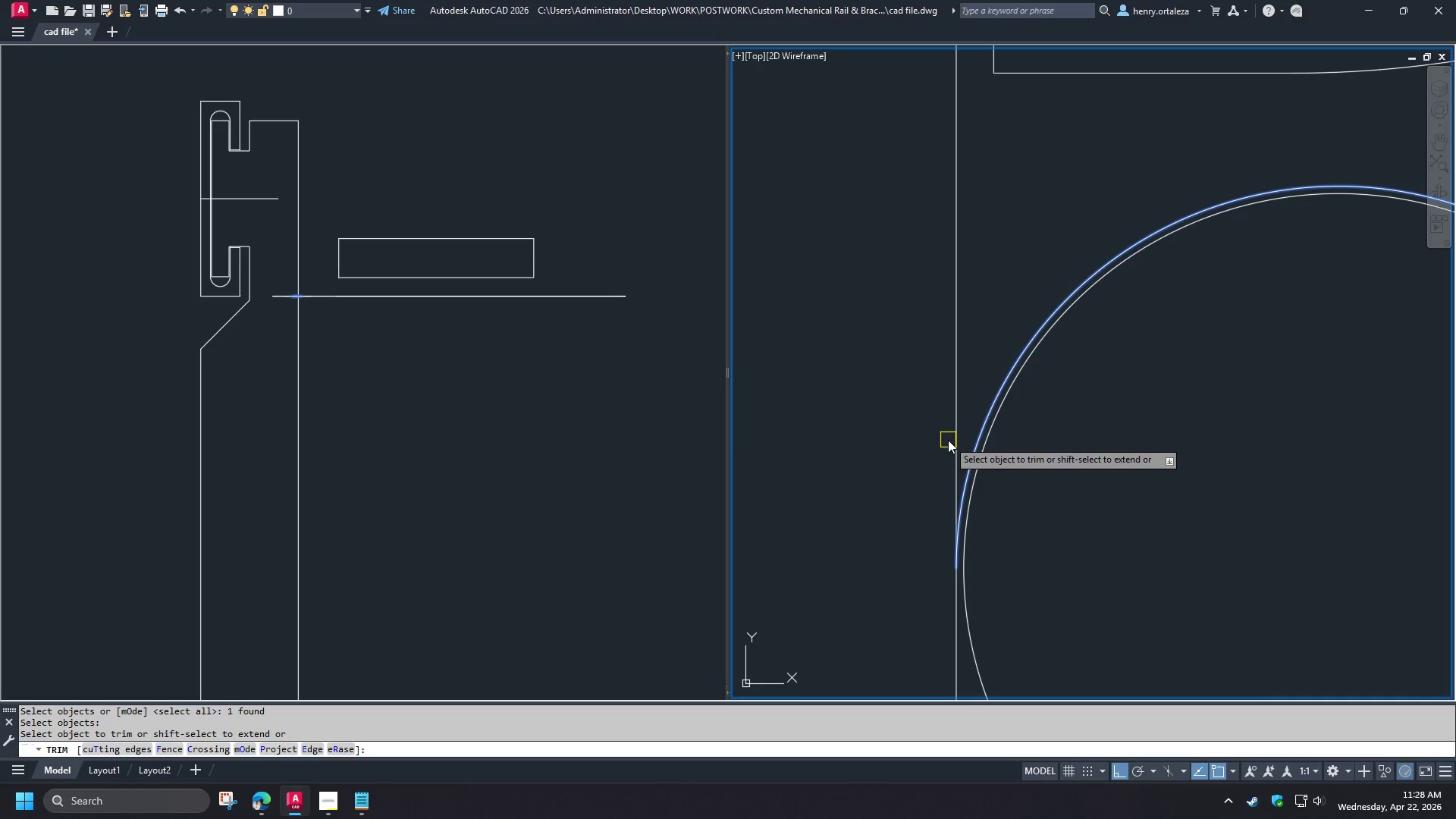 
left_click([952, 441])
 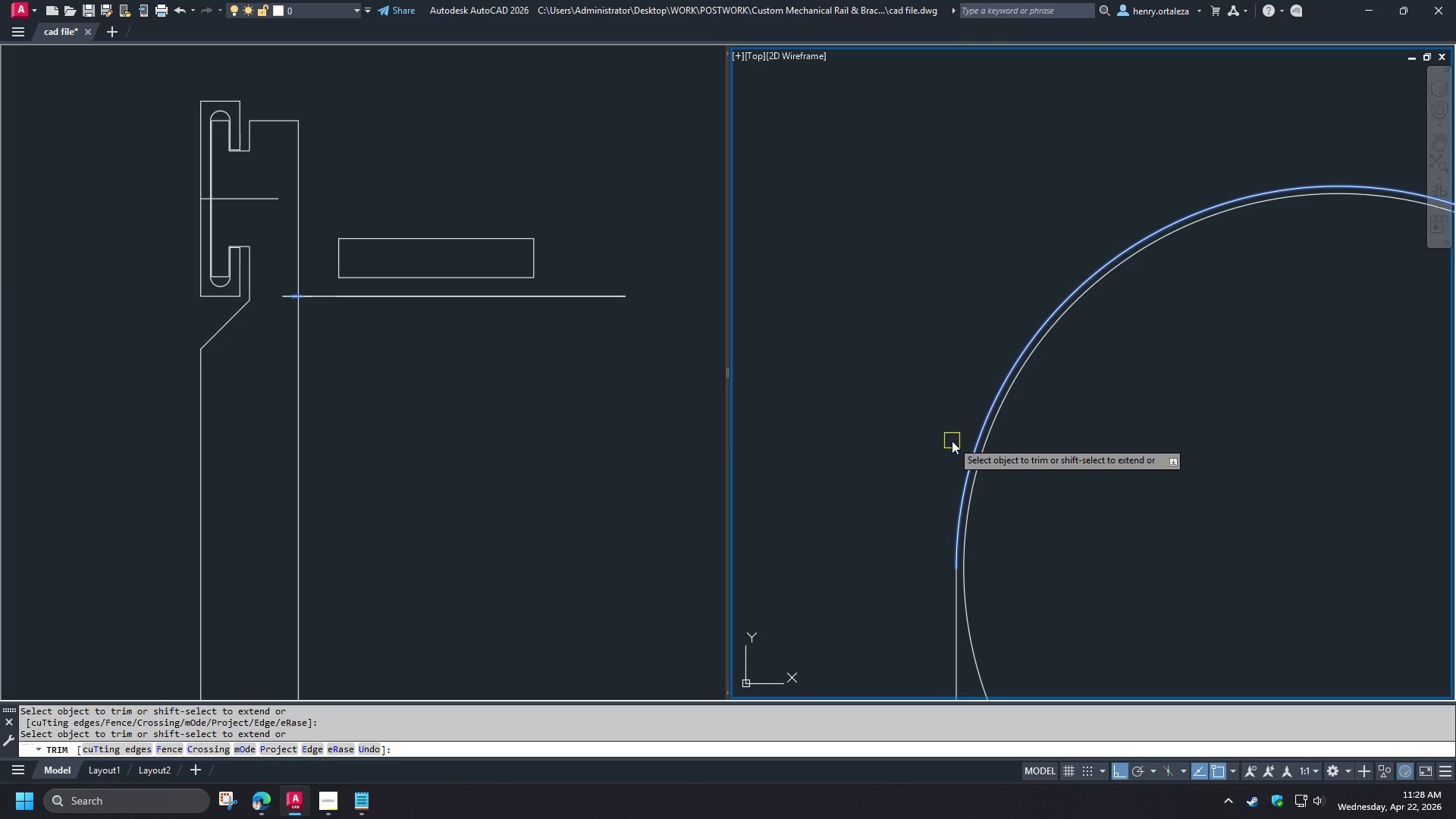 
key(Space)
 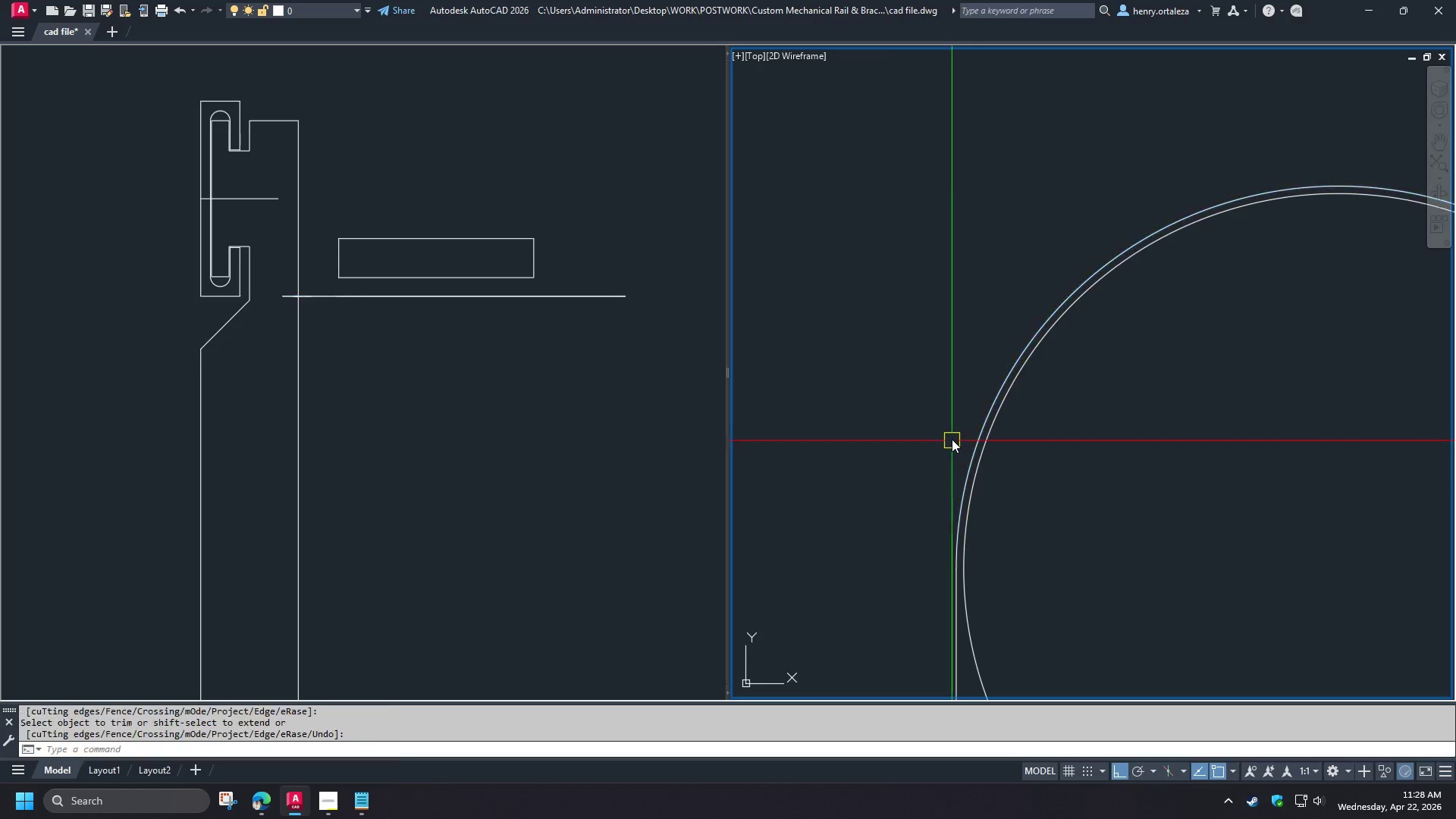 
scroll: coordinate [977, 464], scroll_direction: down, amount: 6.0
 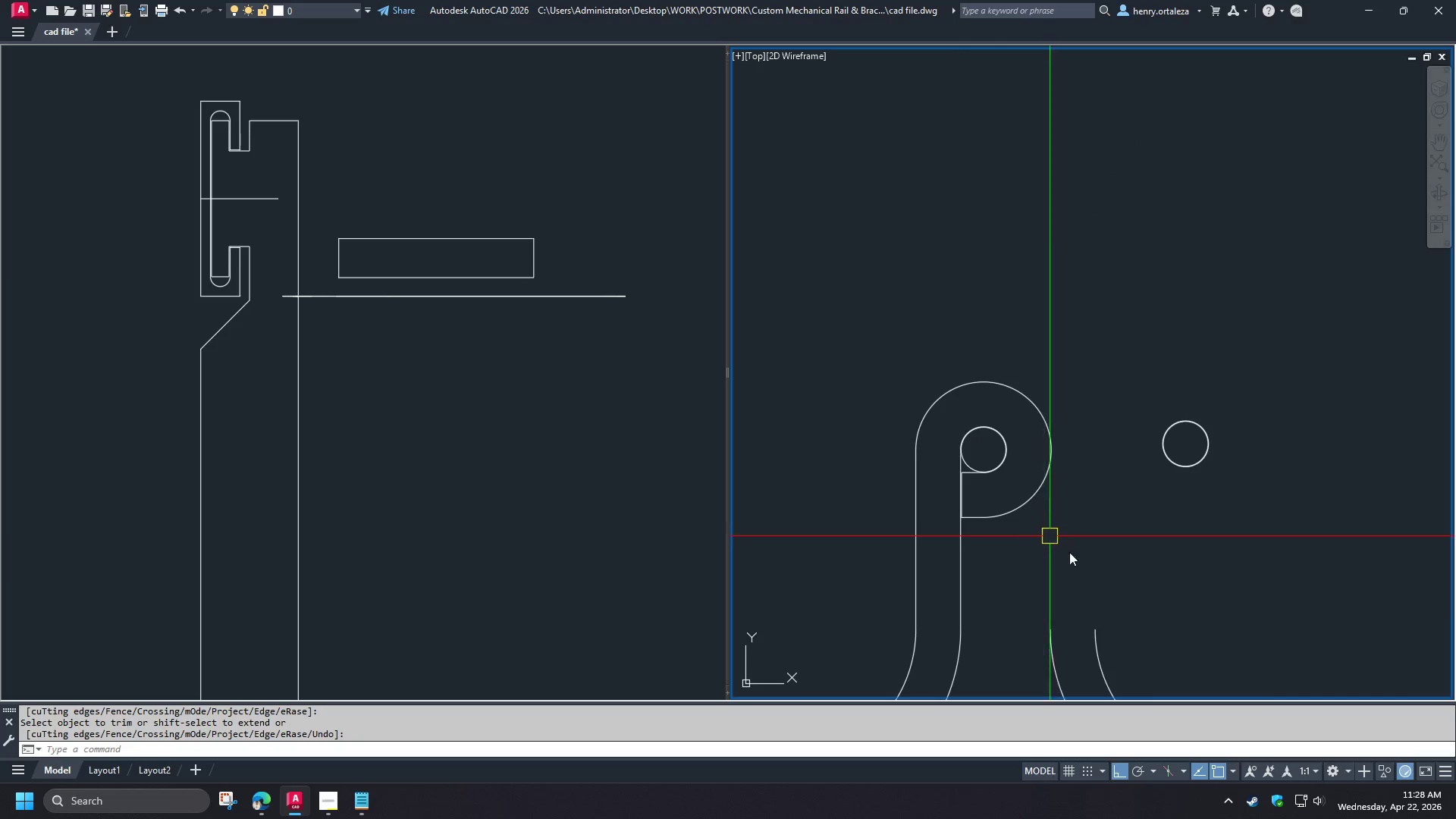 
left_click_drag(start_coordinate=[1071, 554], to_coordinate=[1063, 548])
 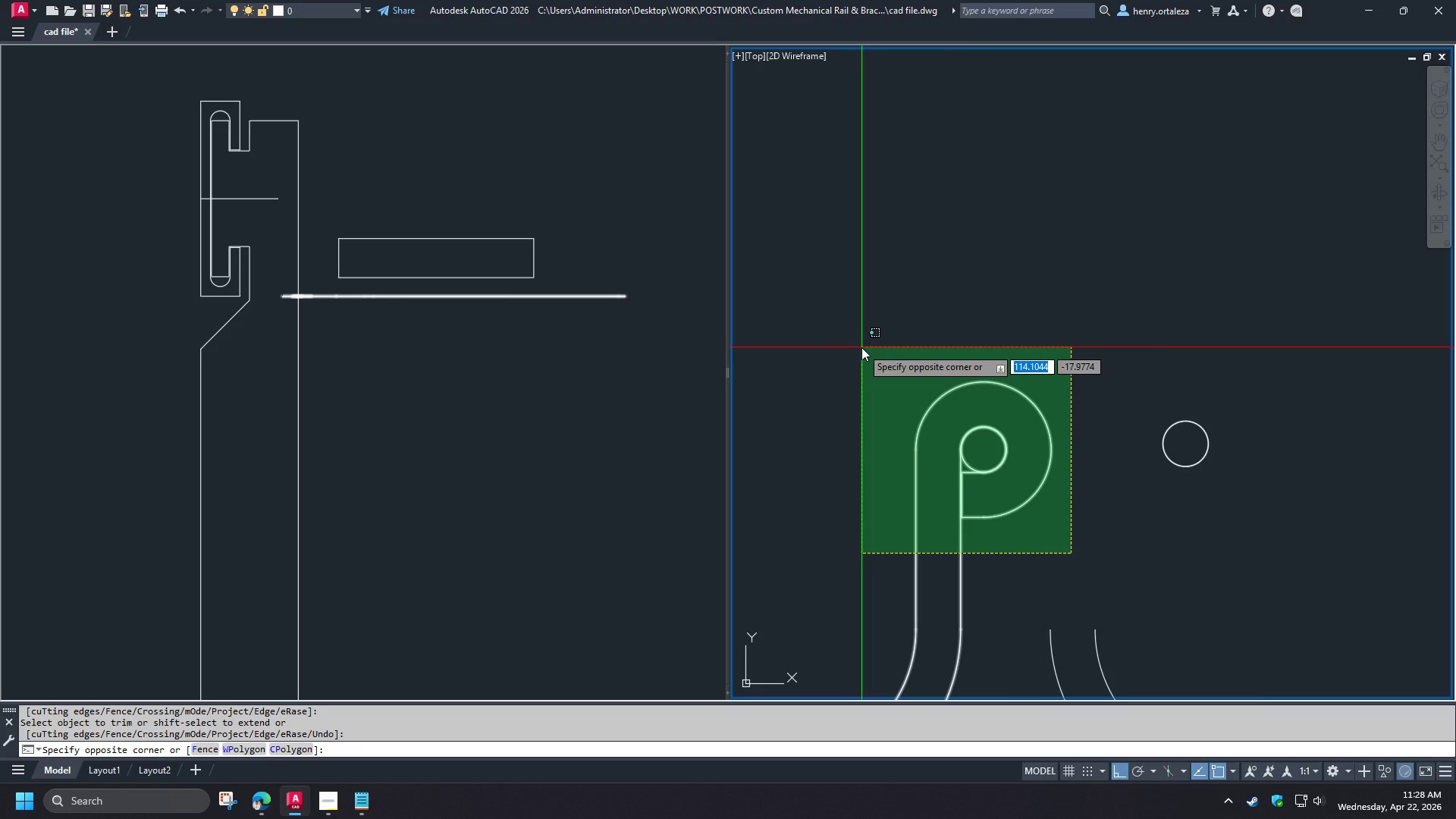 
left_click([861, 347])
 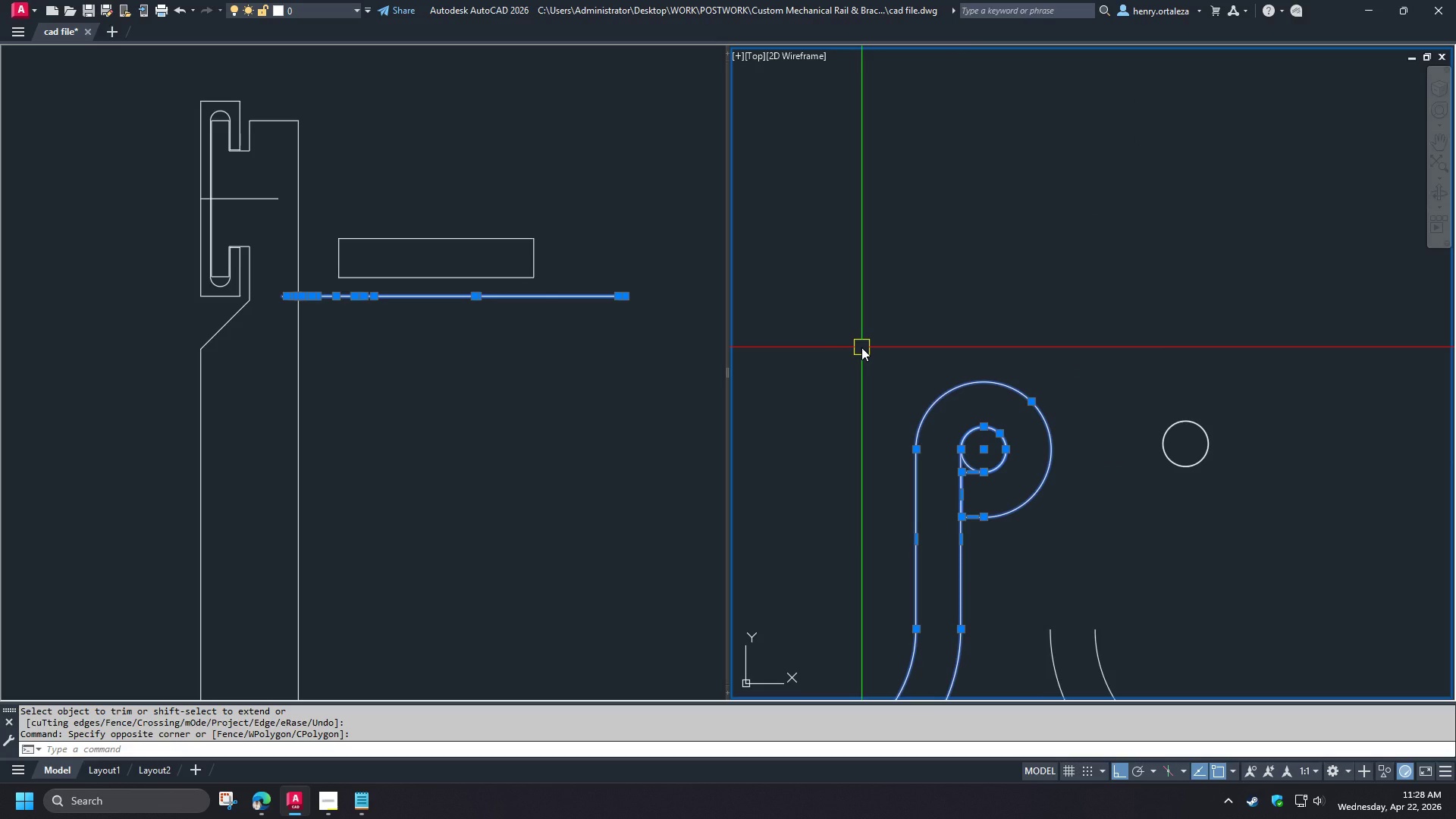 
key(Escape)
 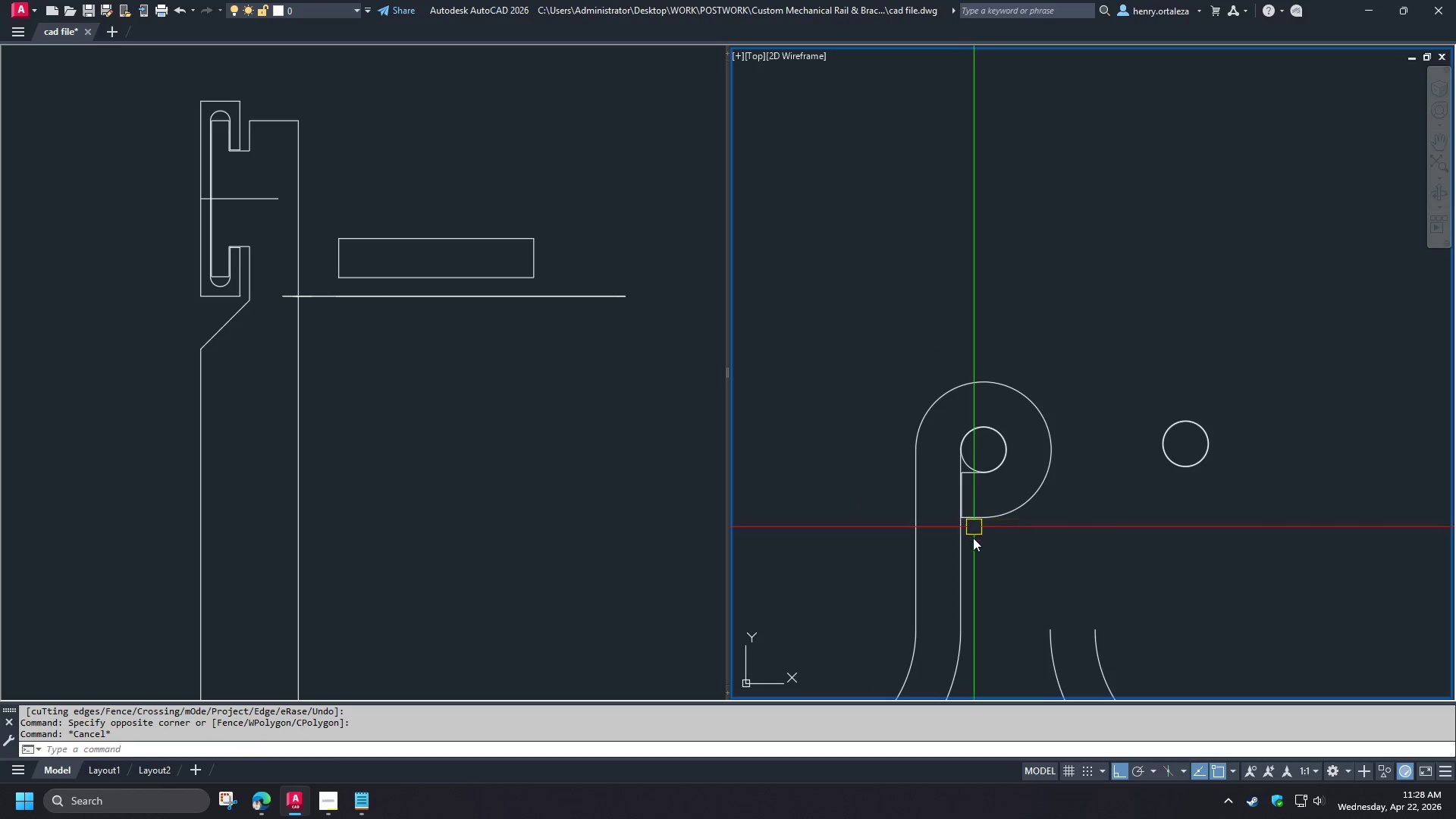 
left_click([965, 543])
 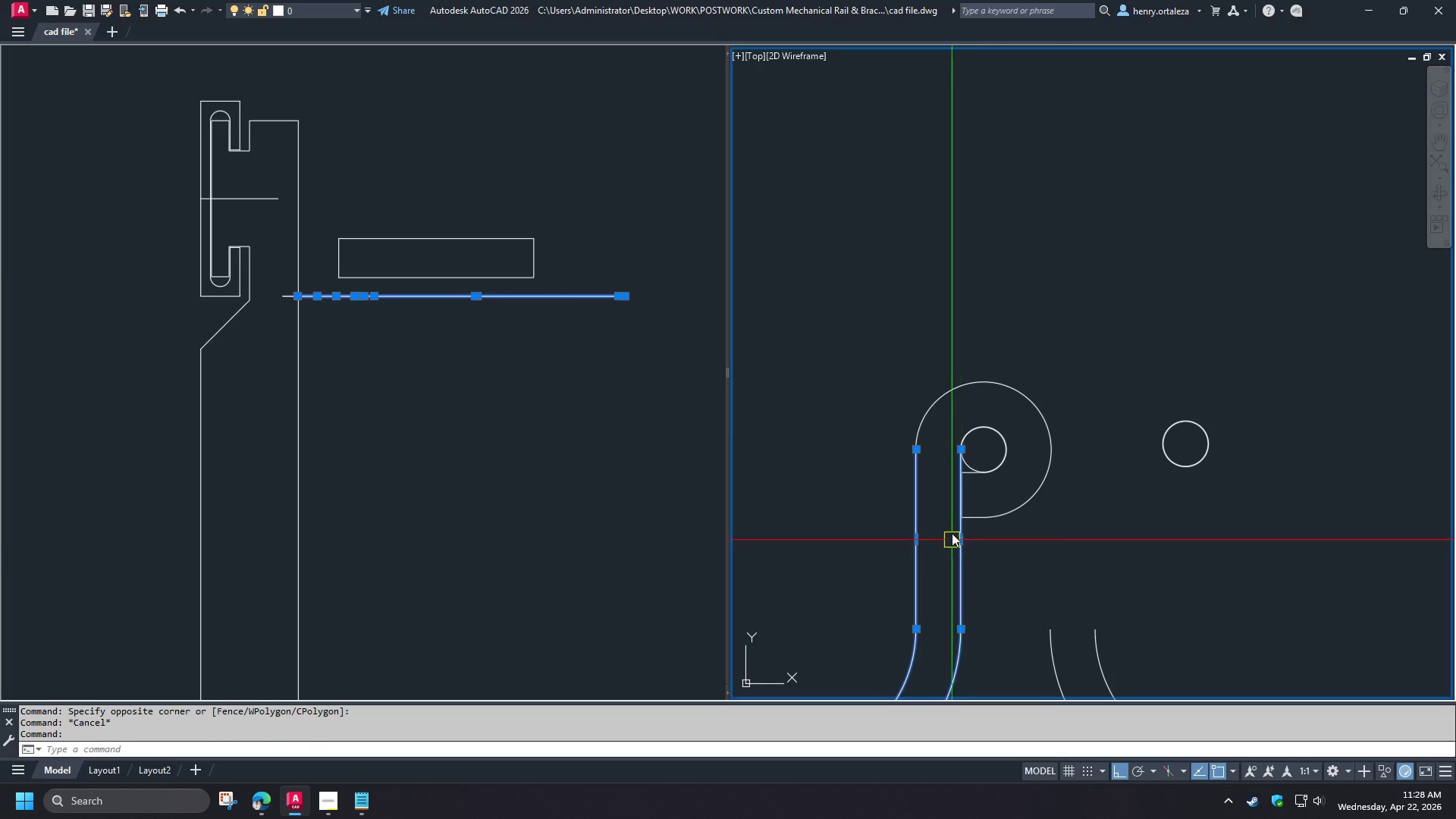 
key(E)
 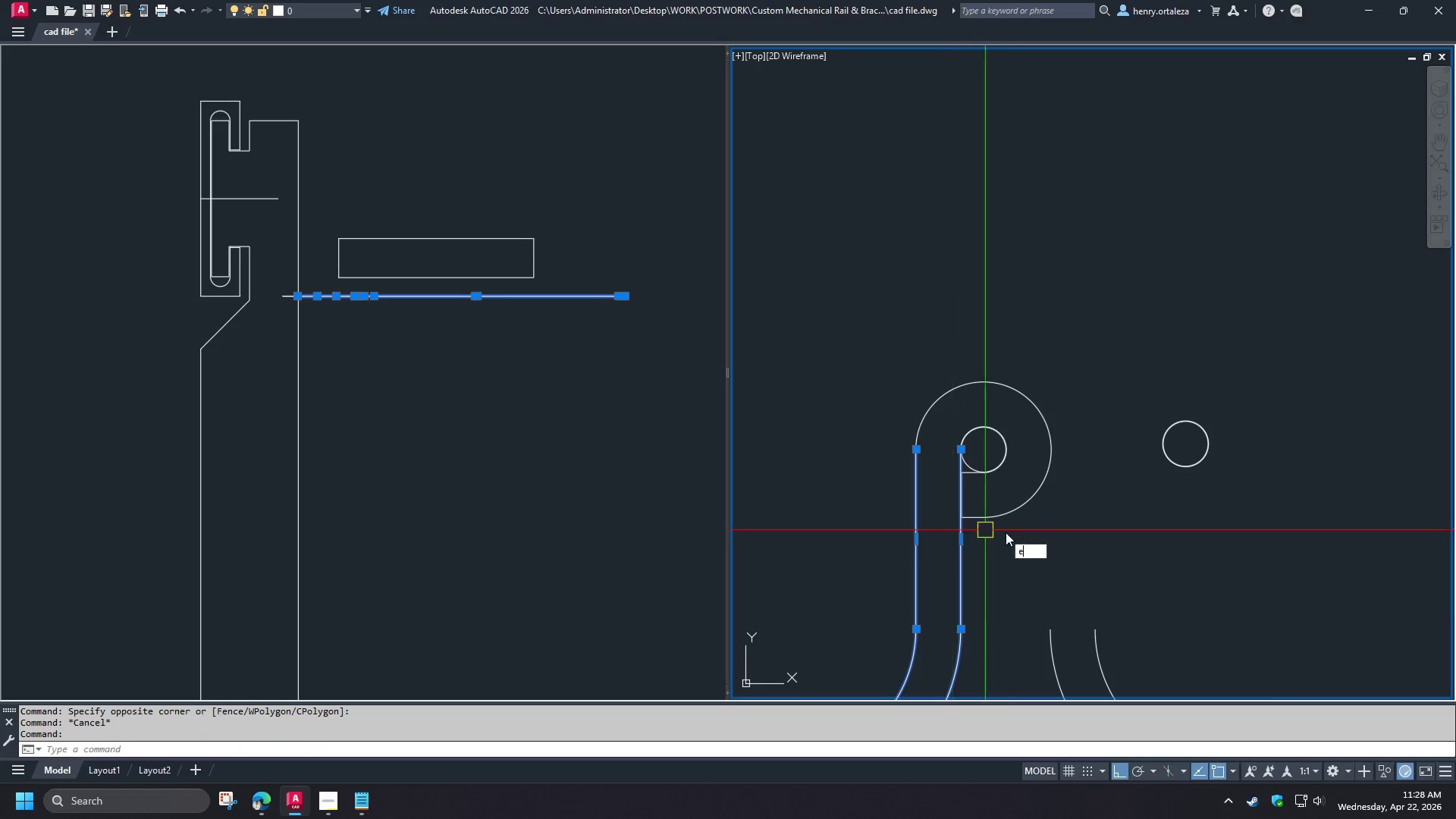 
key(Space)
 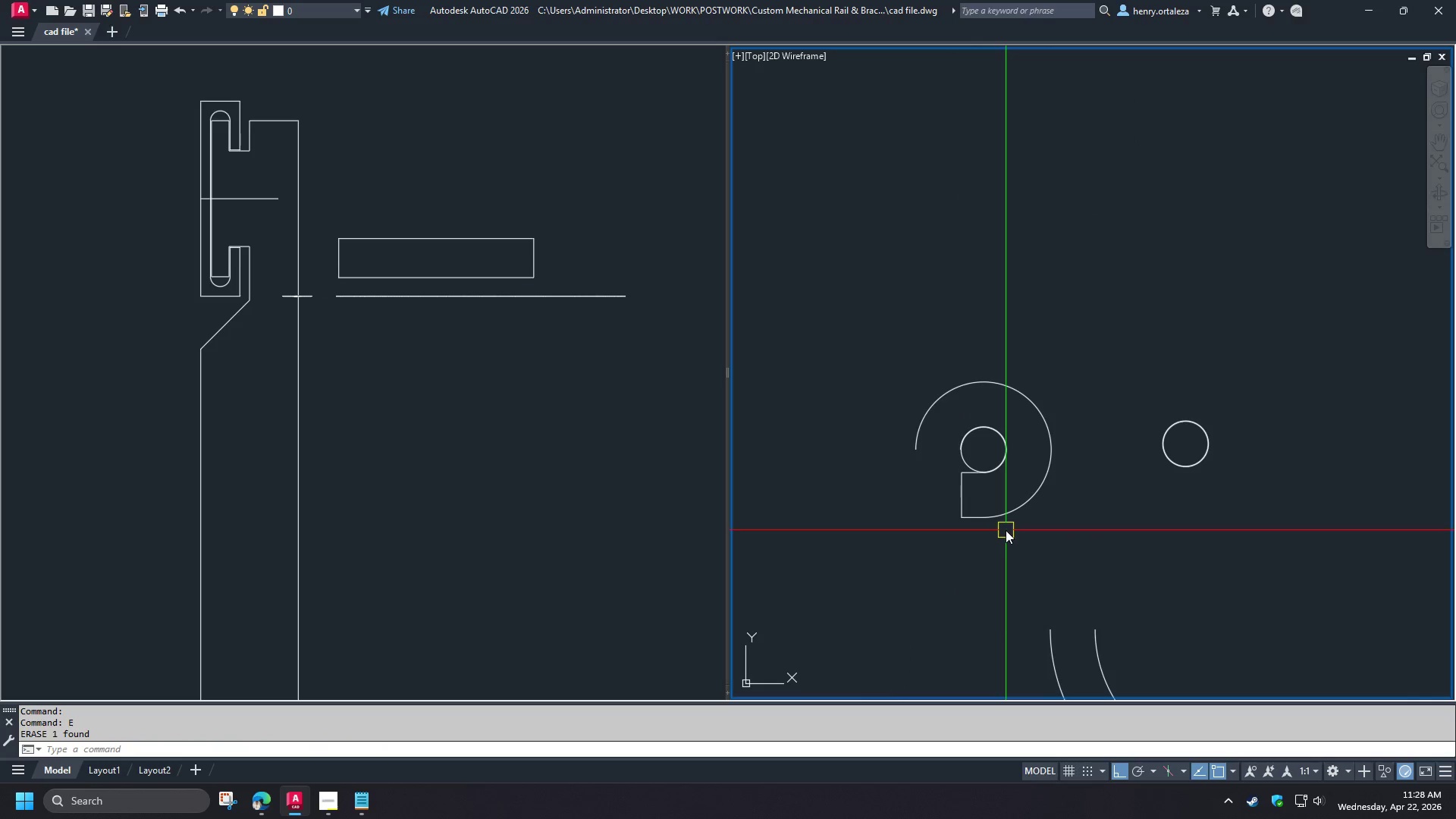 
key(Control+Z)
 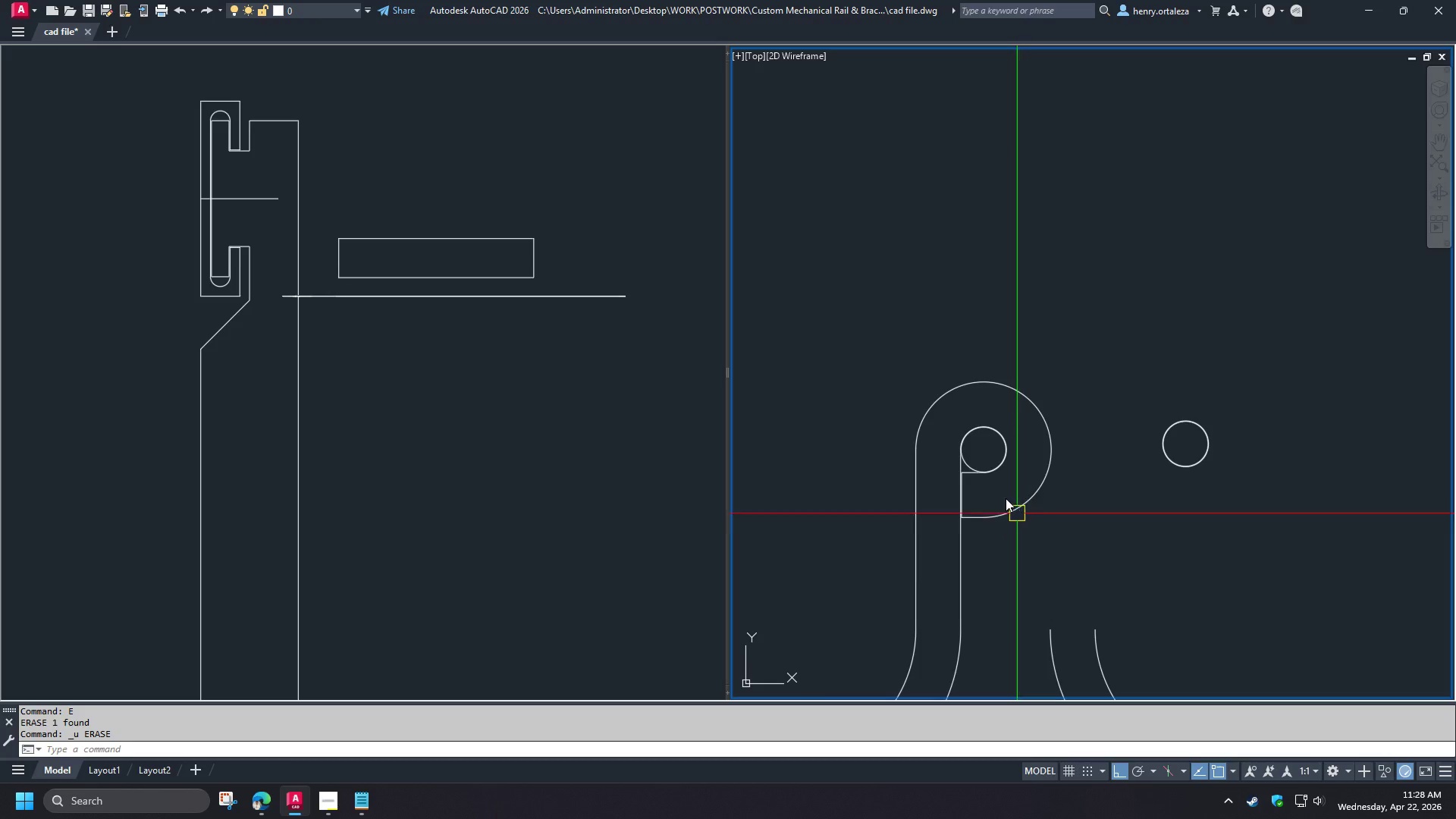 
scroll: coordinate [965, 418], scroll_direction: up, amount: 3.0
 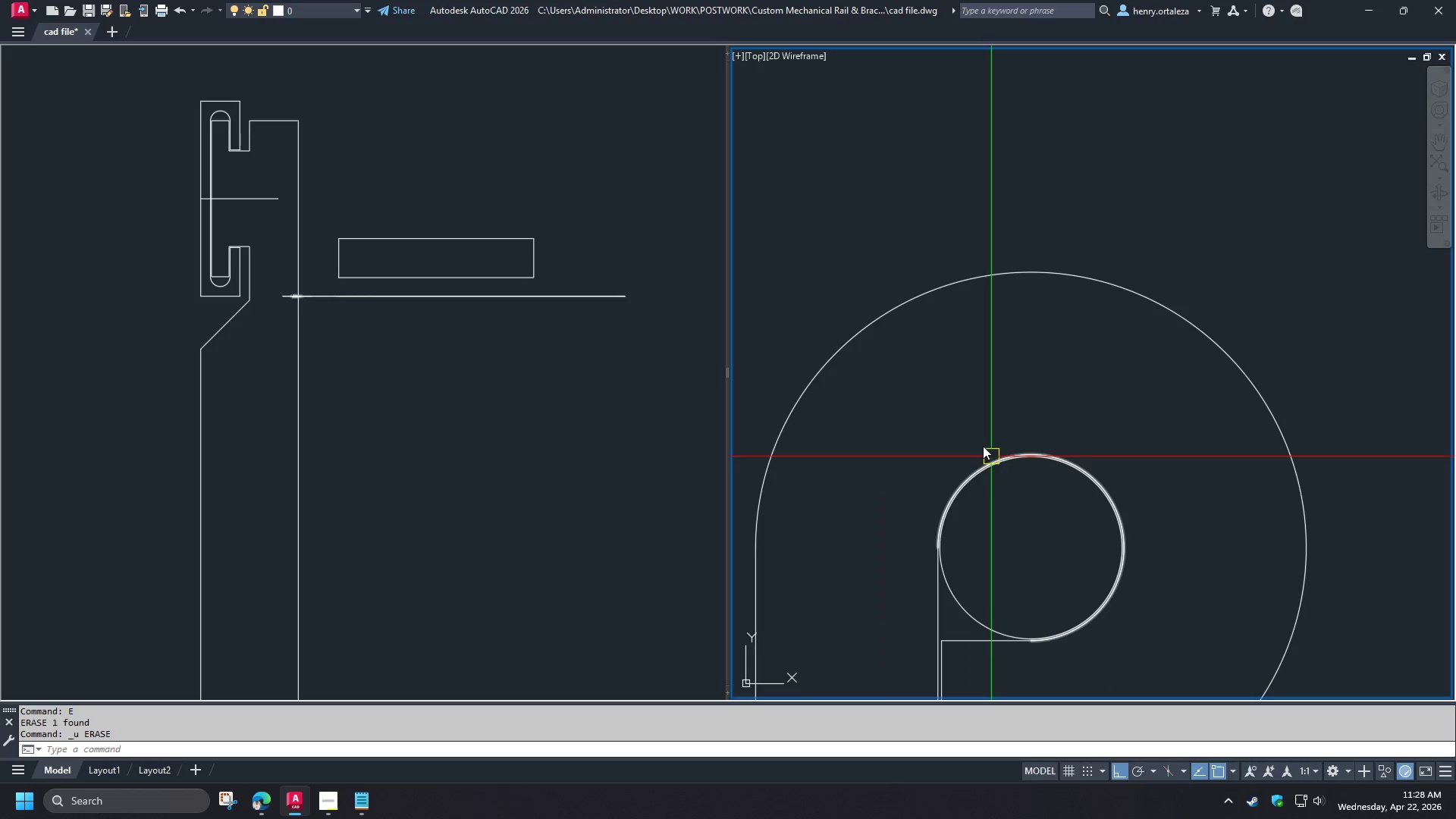 
scroll: coordinate [971, 434], scroll_direction: down, amount: 3.0
 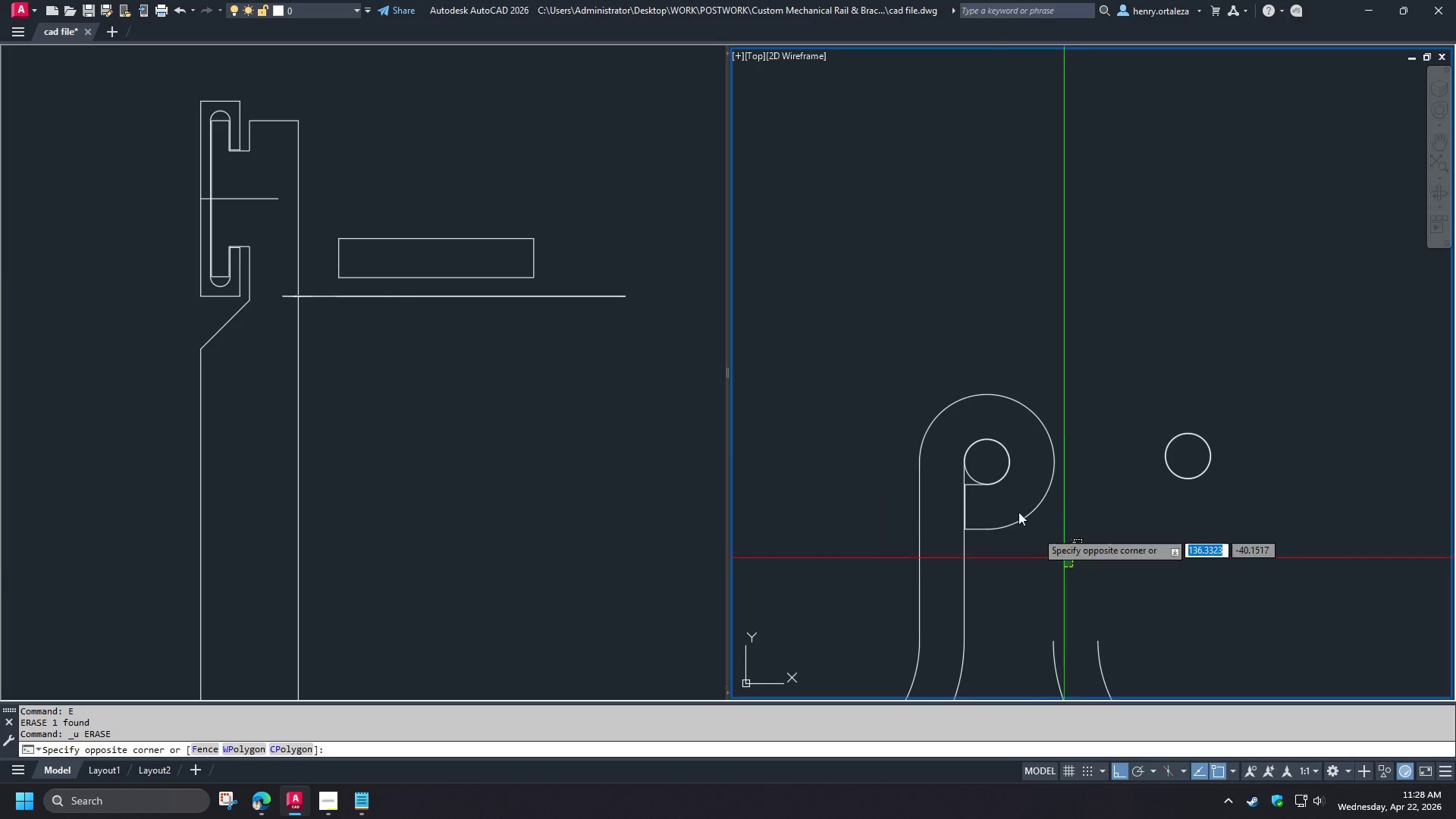 
double_click([827, 357])
 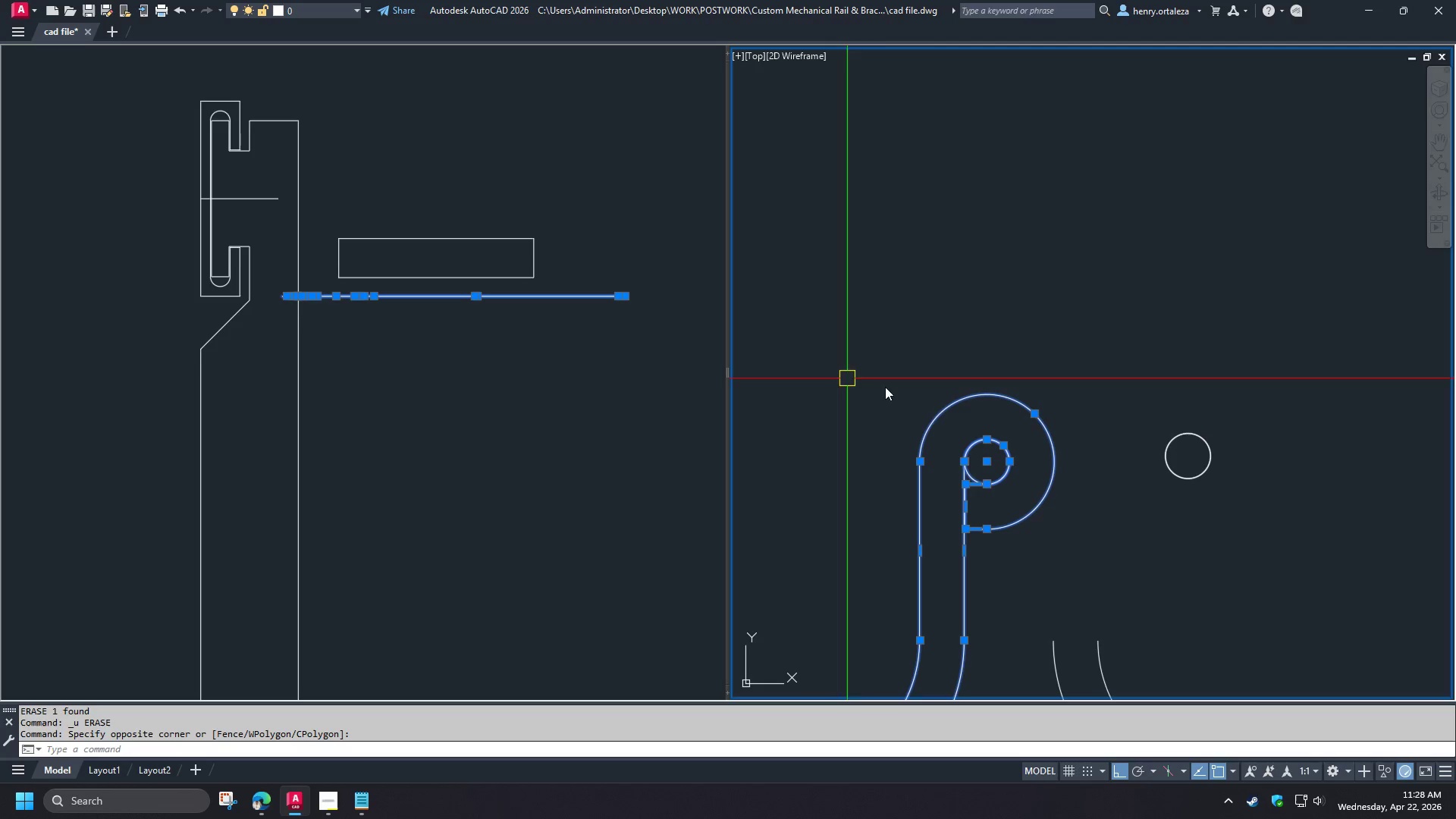 
key(J)
 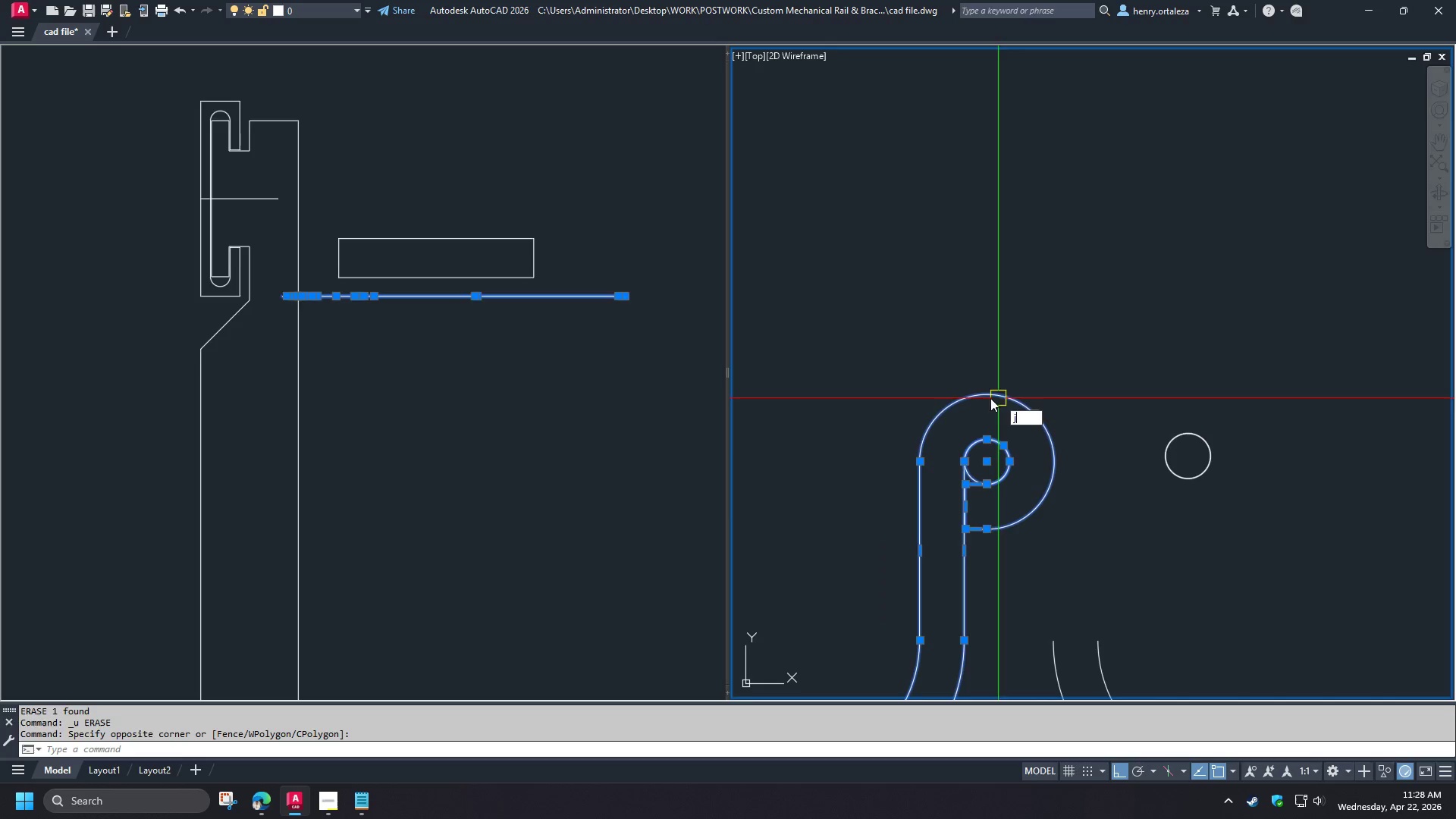 
key(Space)
 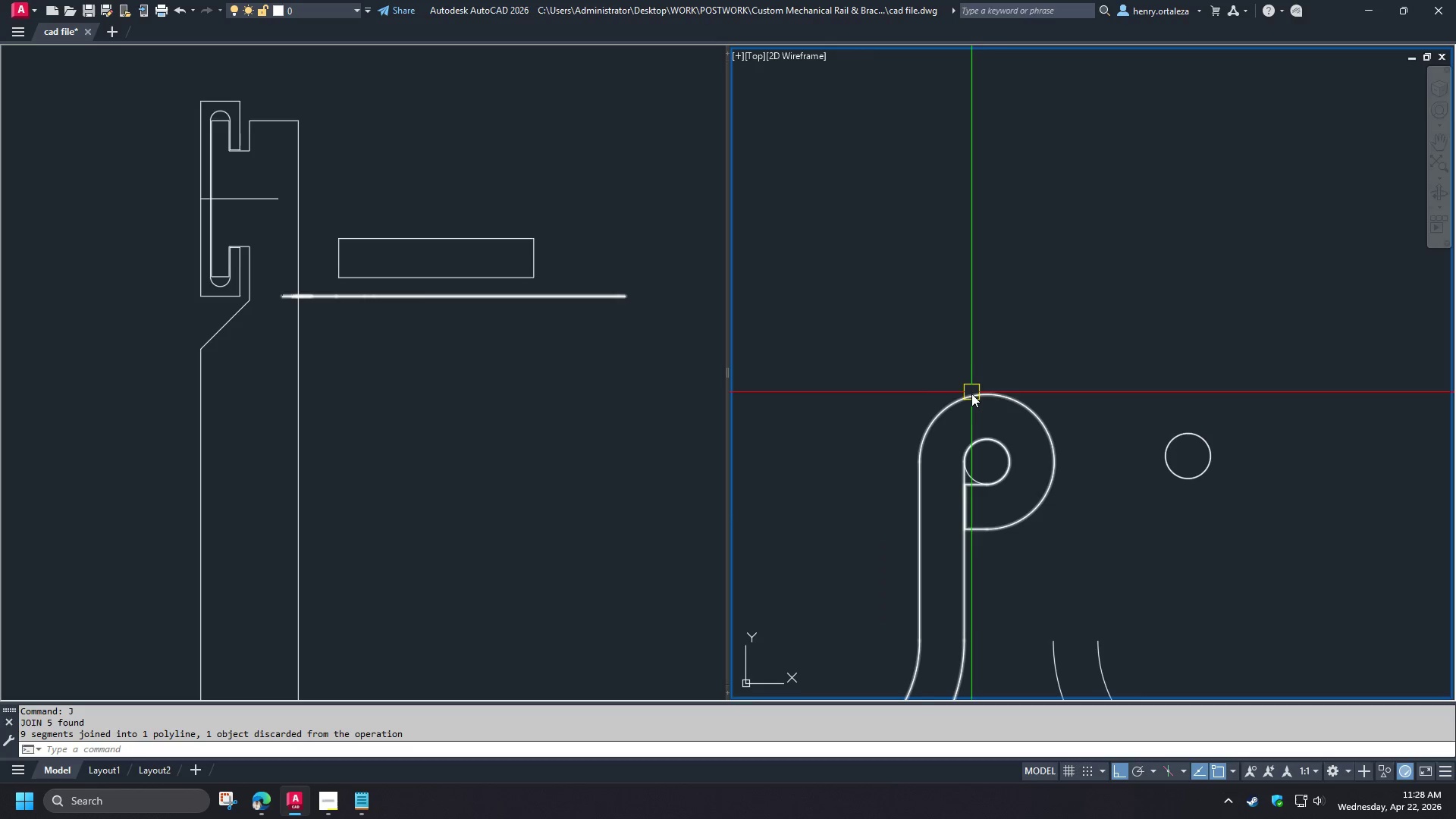 
left_click([971, 395])
 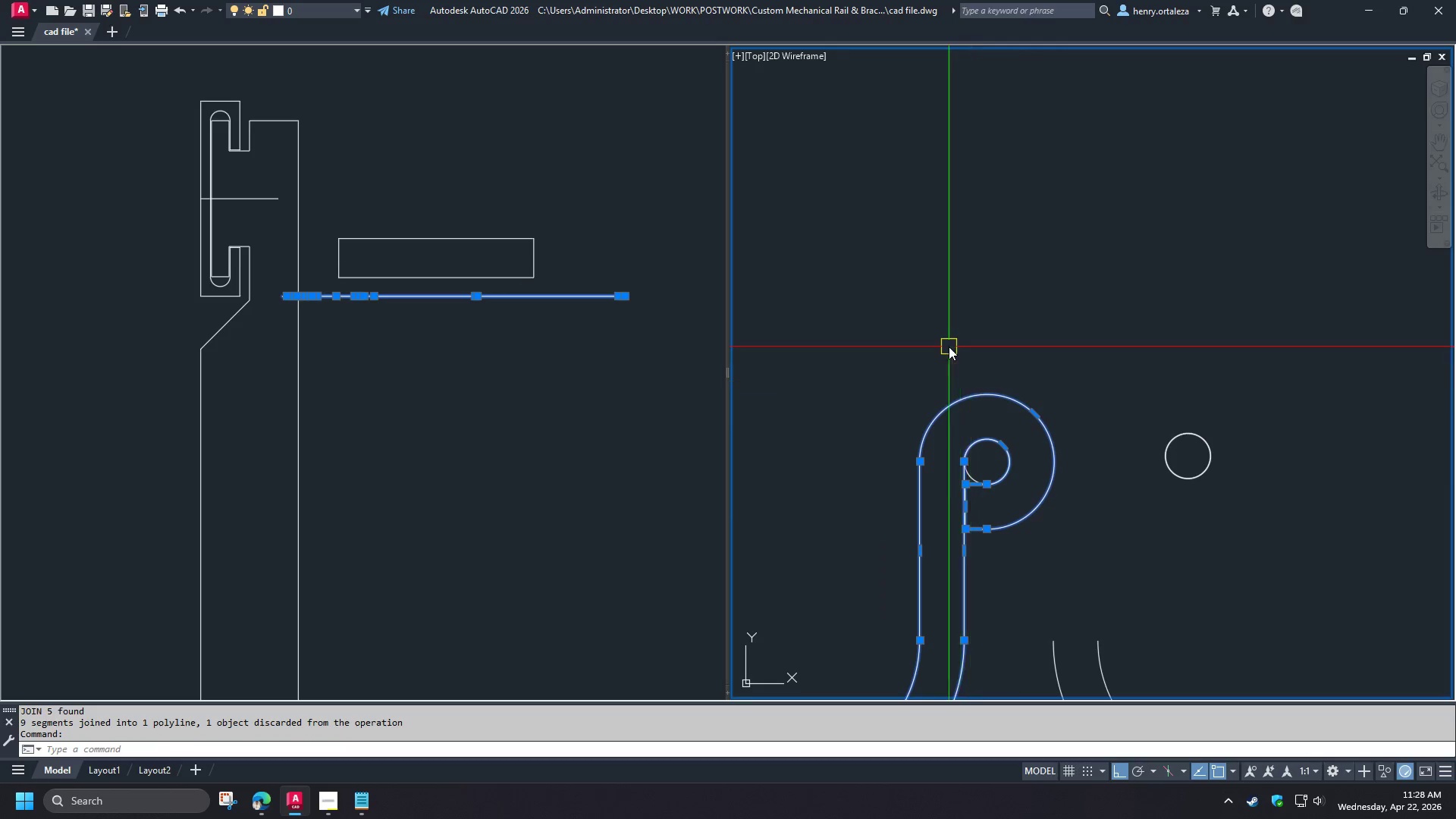 
scroll: coordinate [949, 347], scroll_direction: down, amount: 2.0
 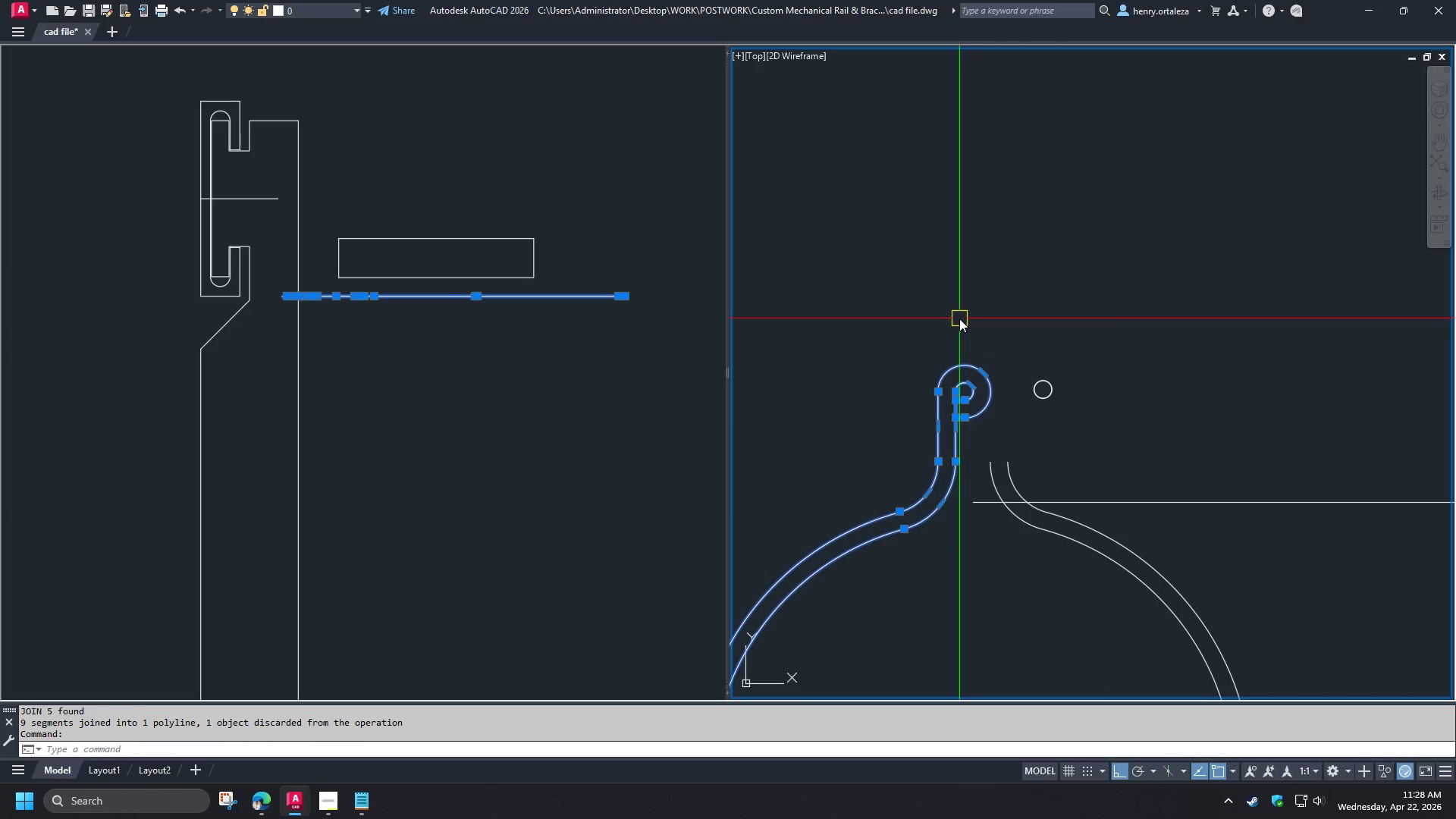 
key(Escape)
 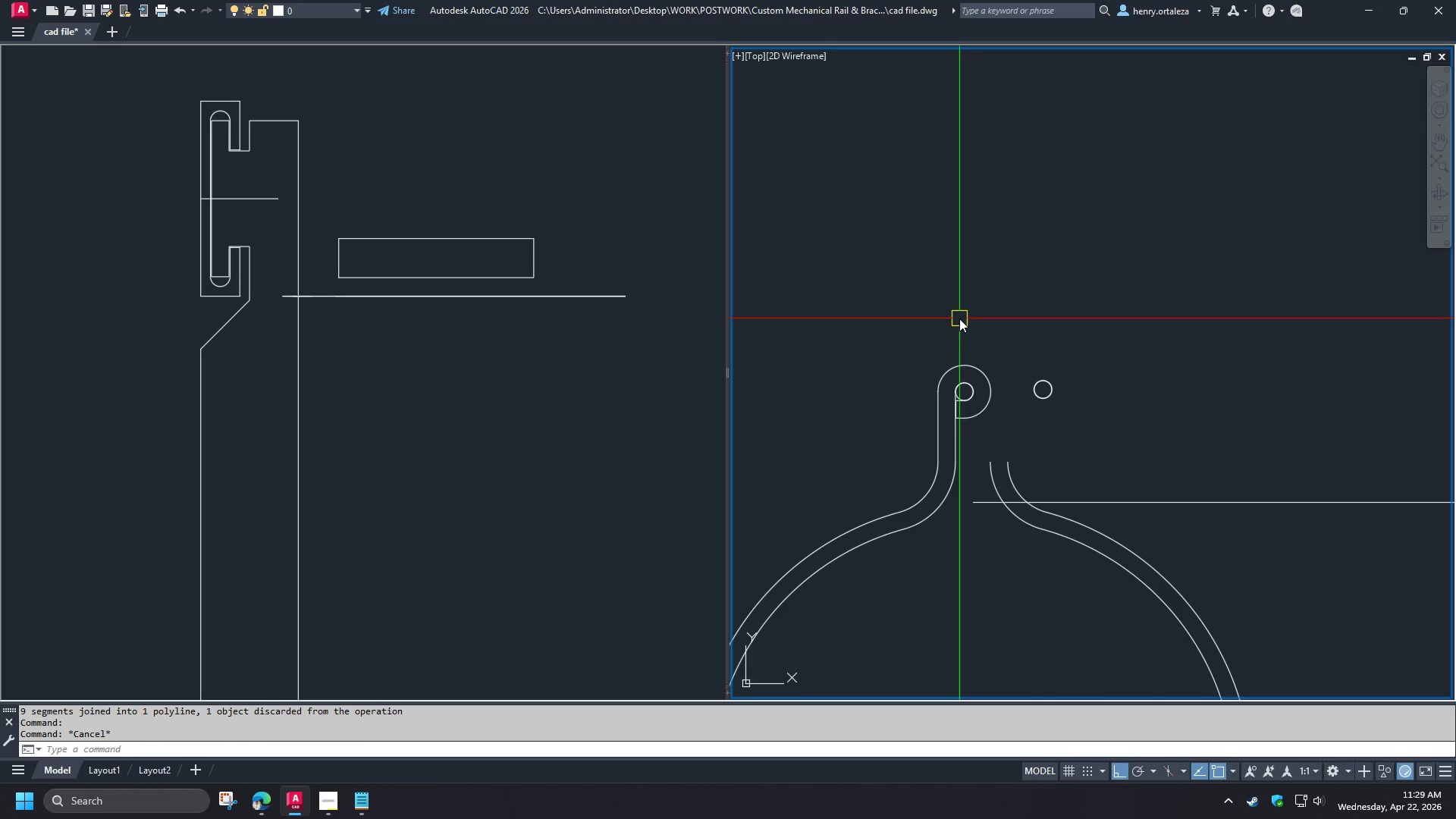 
wait(5.27)
 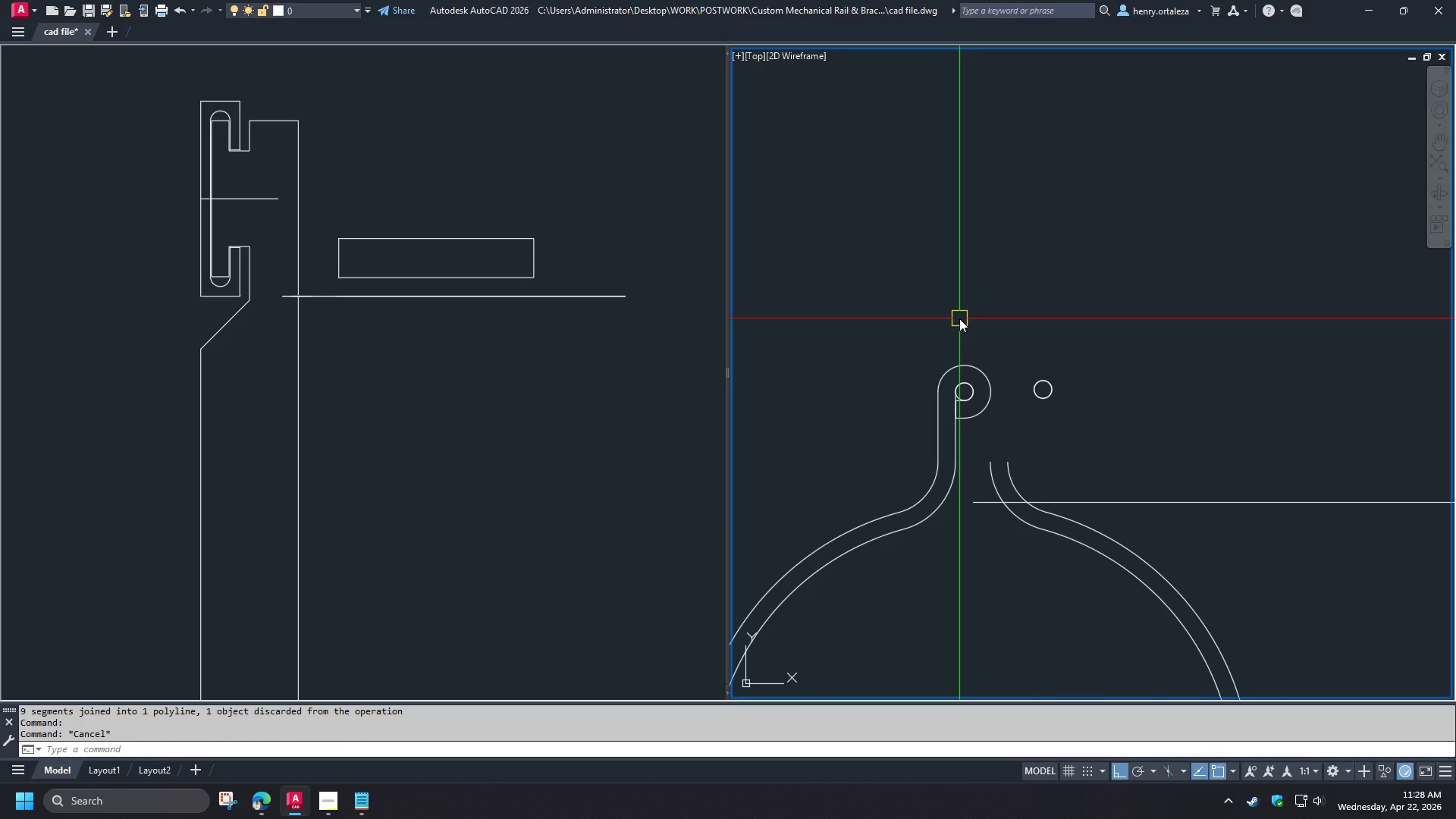 
key(O)
 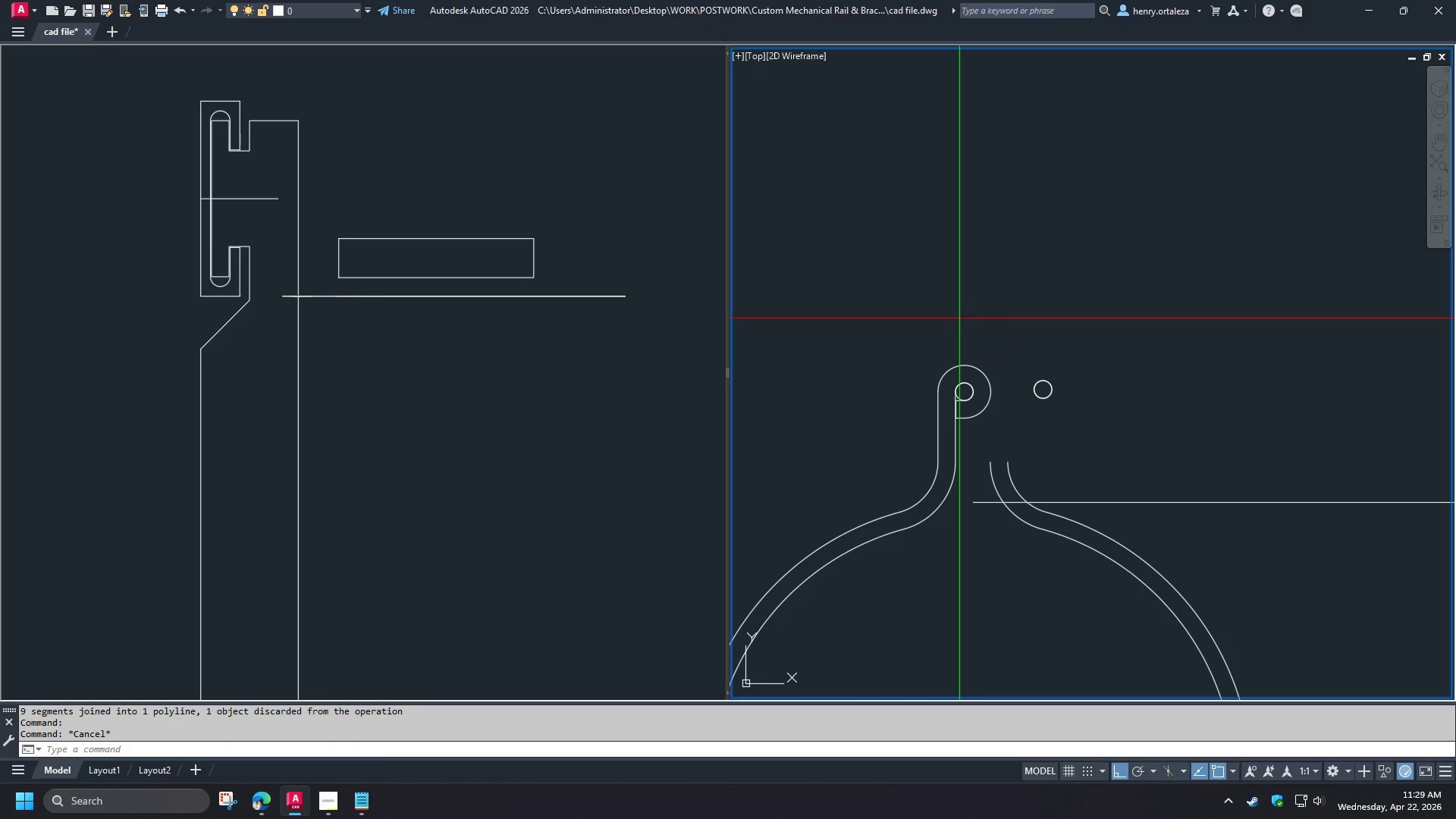 
key(Space)
 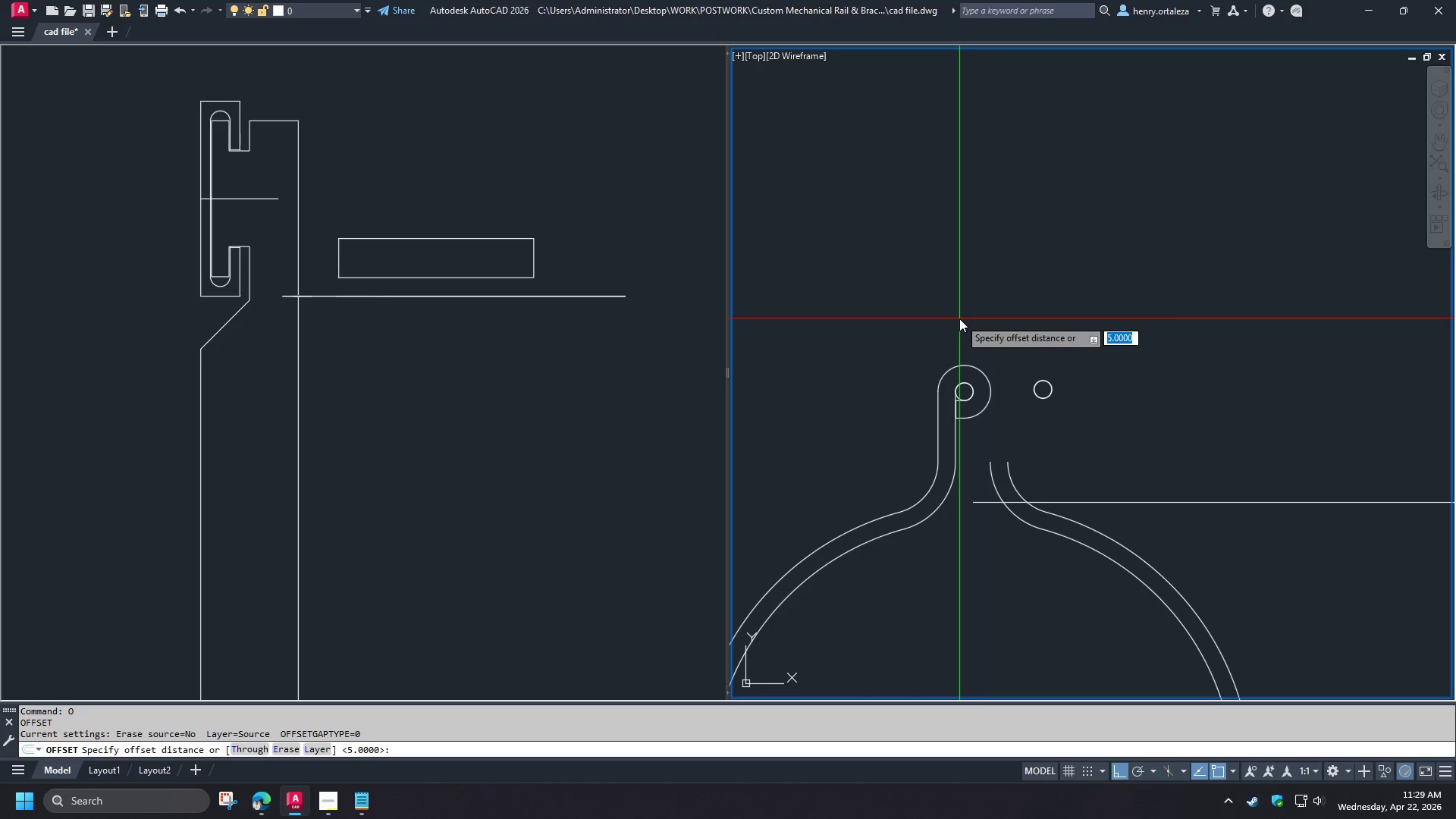 
key(T)
 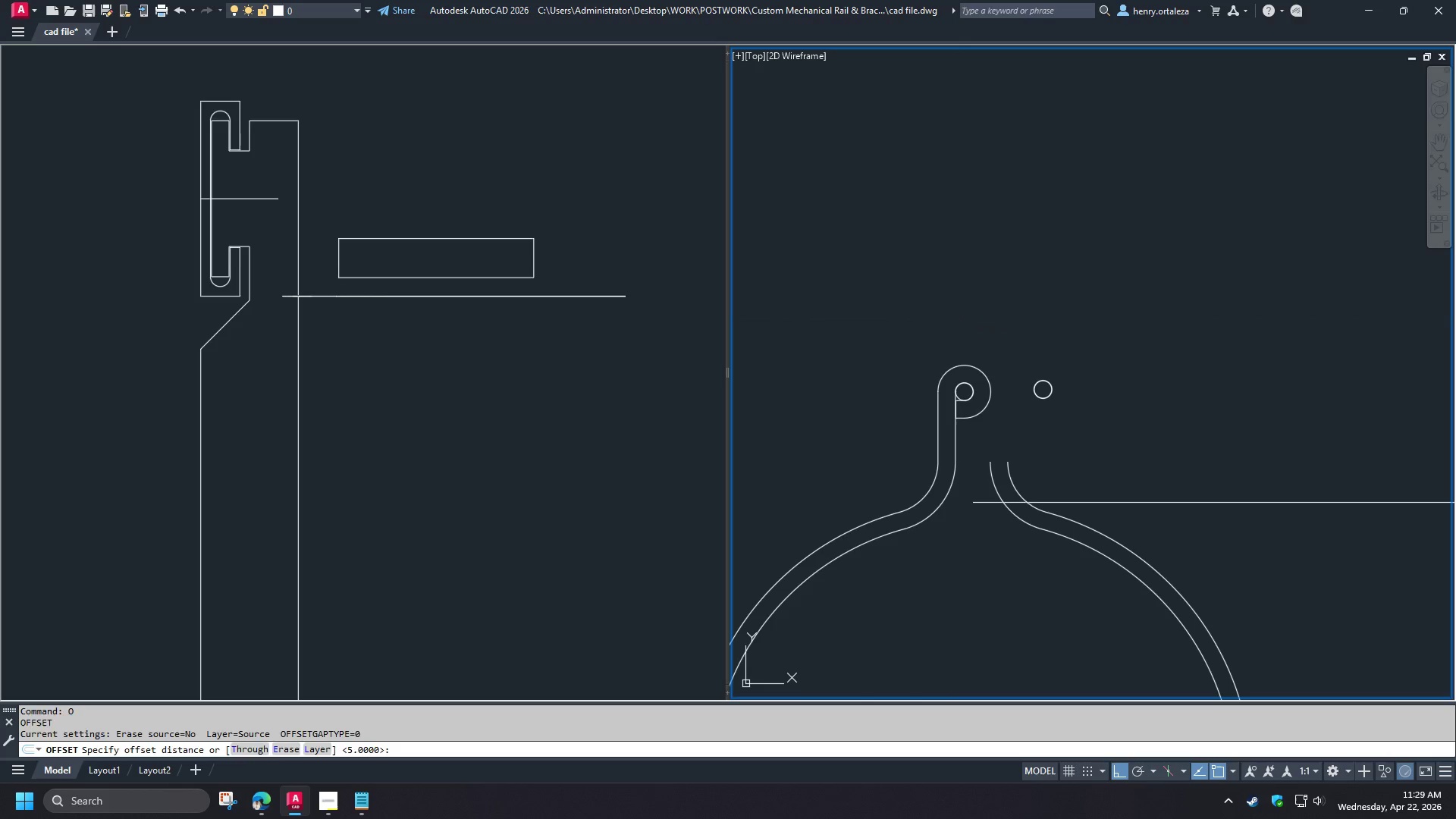 
key(Space)
 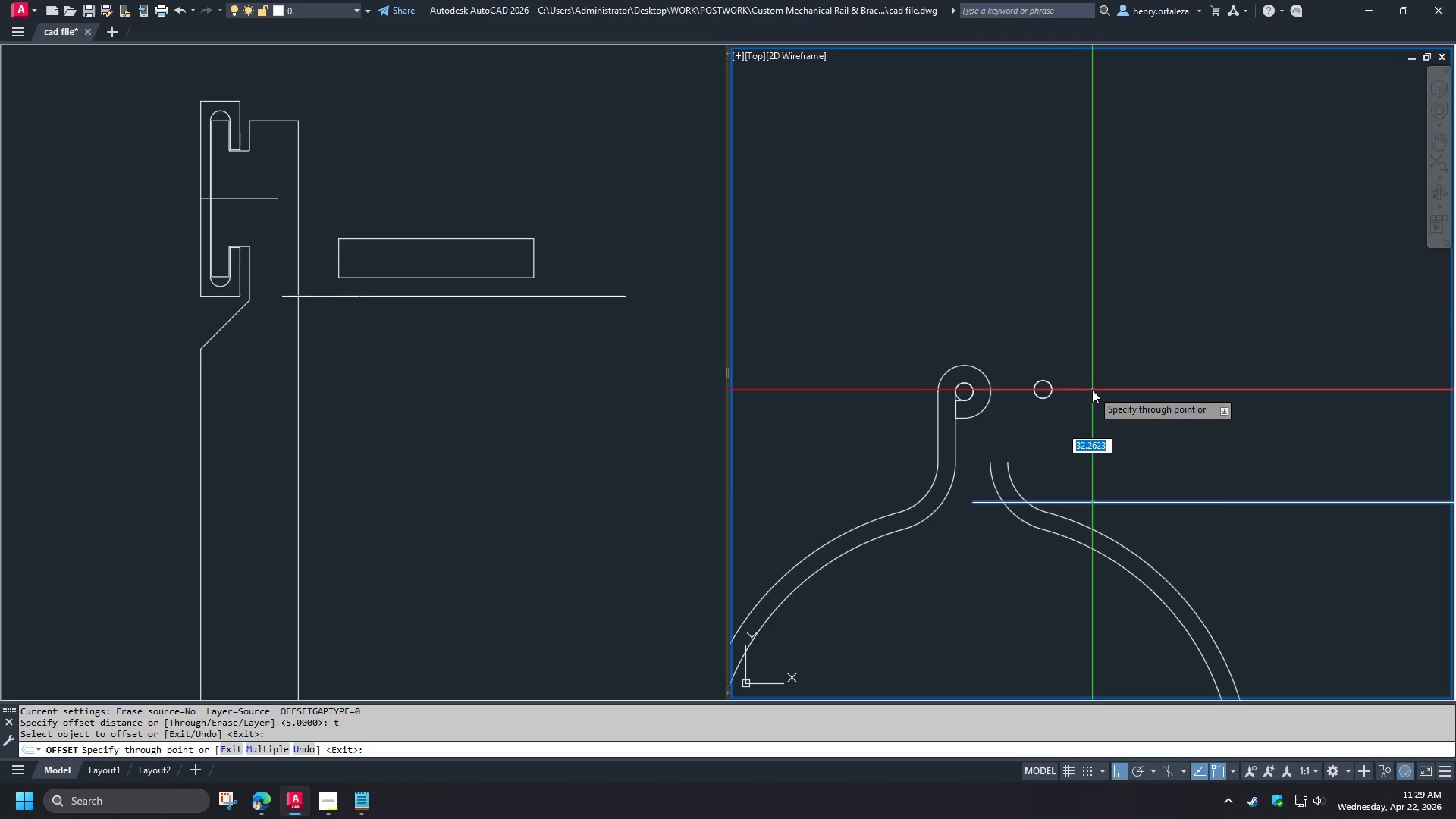 
key(Numpad5)
 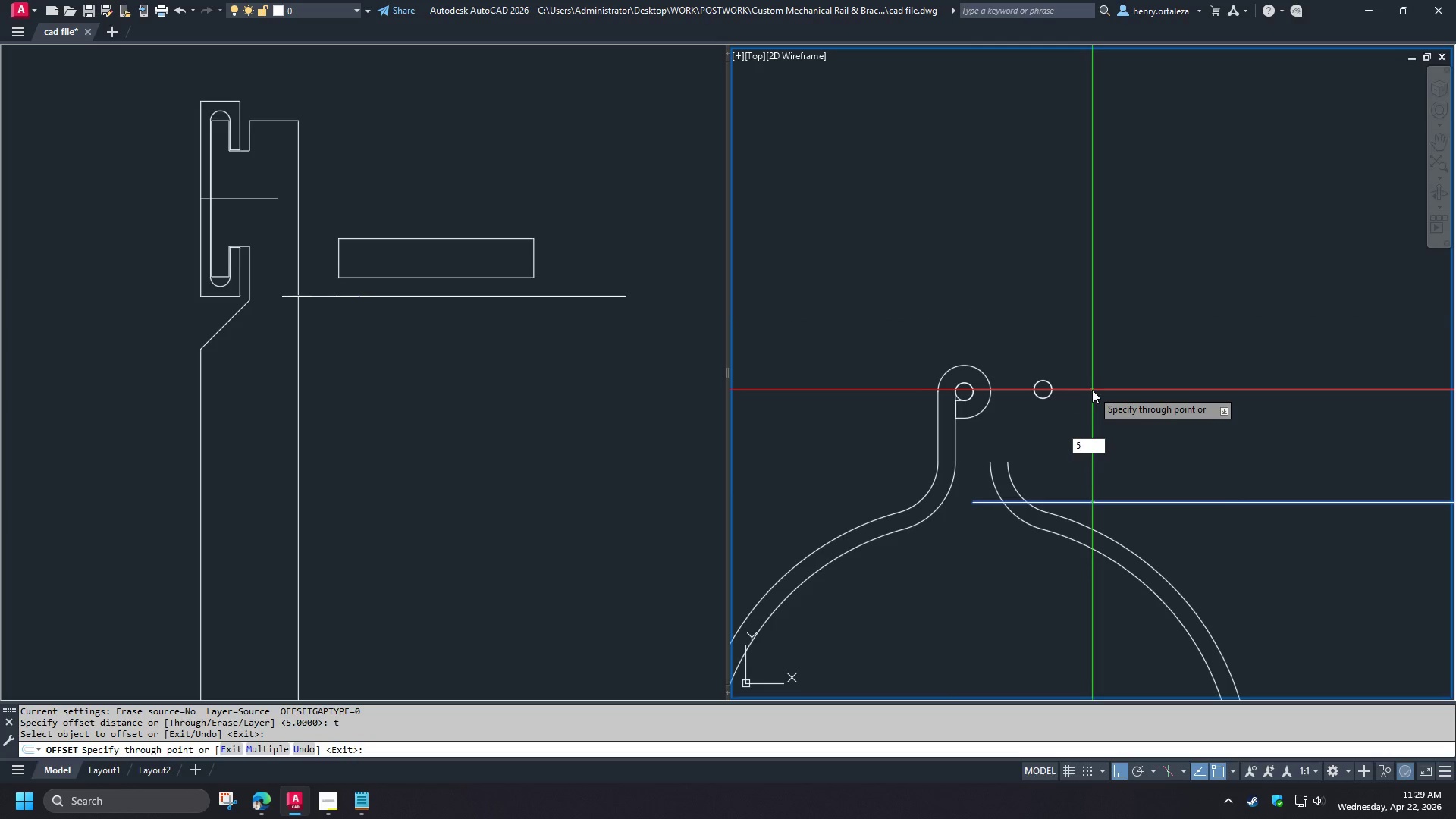 
key(Numpad0)
 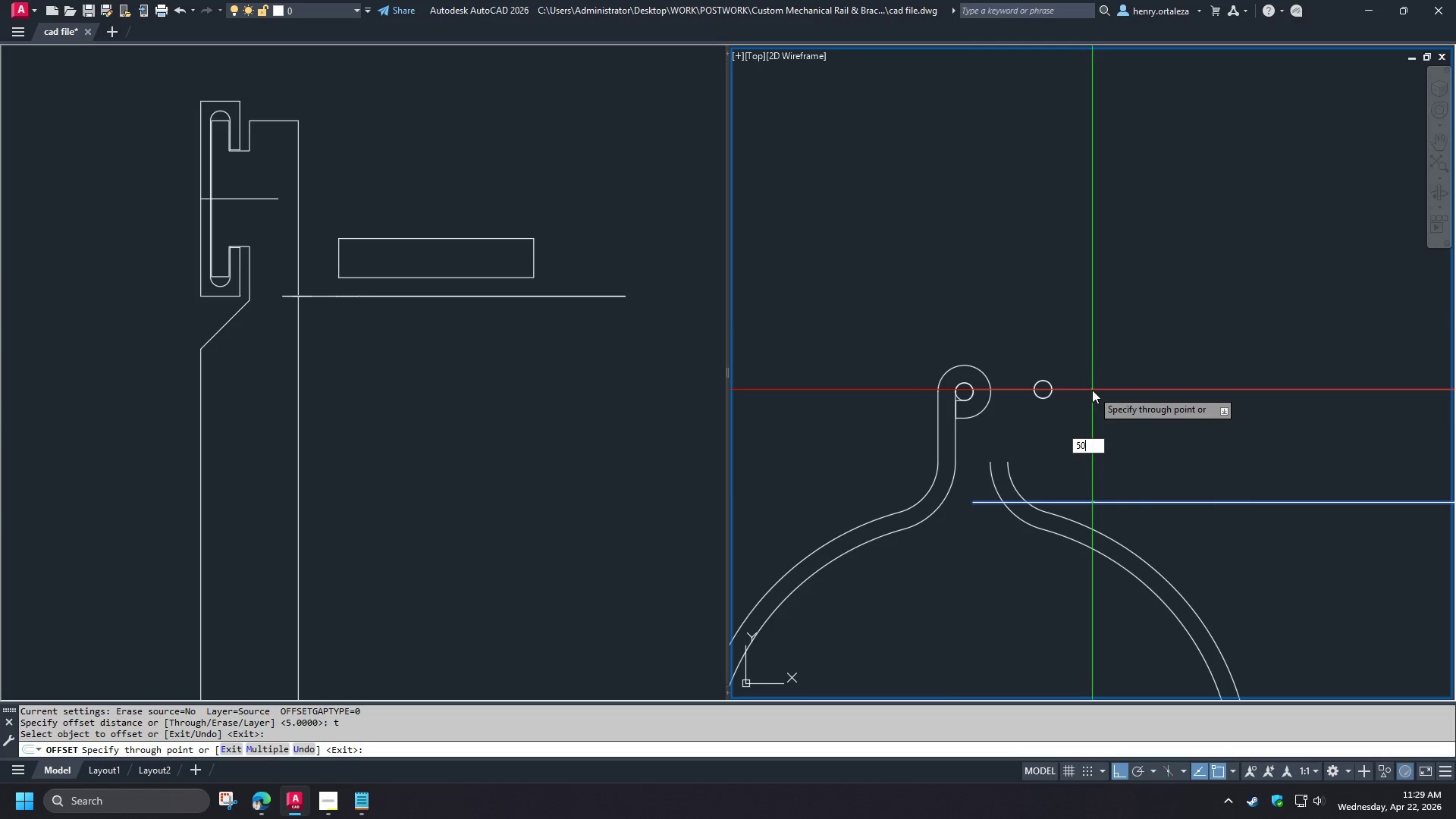 
key(NumpadEnter)
 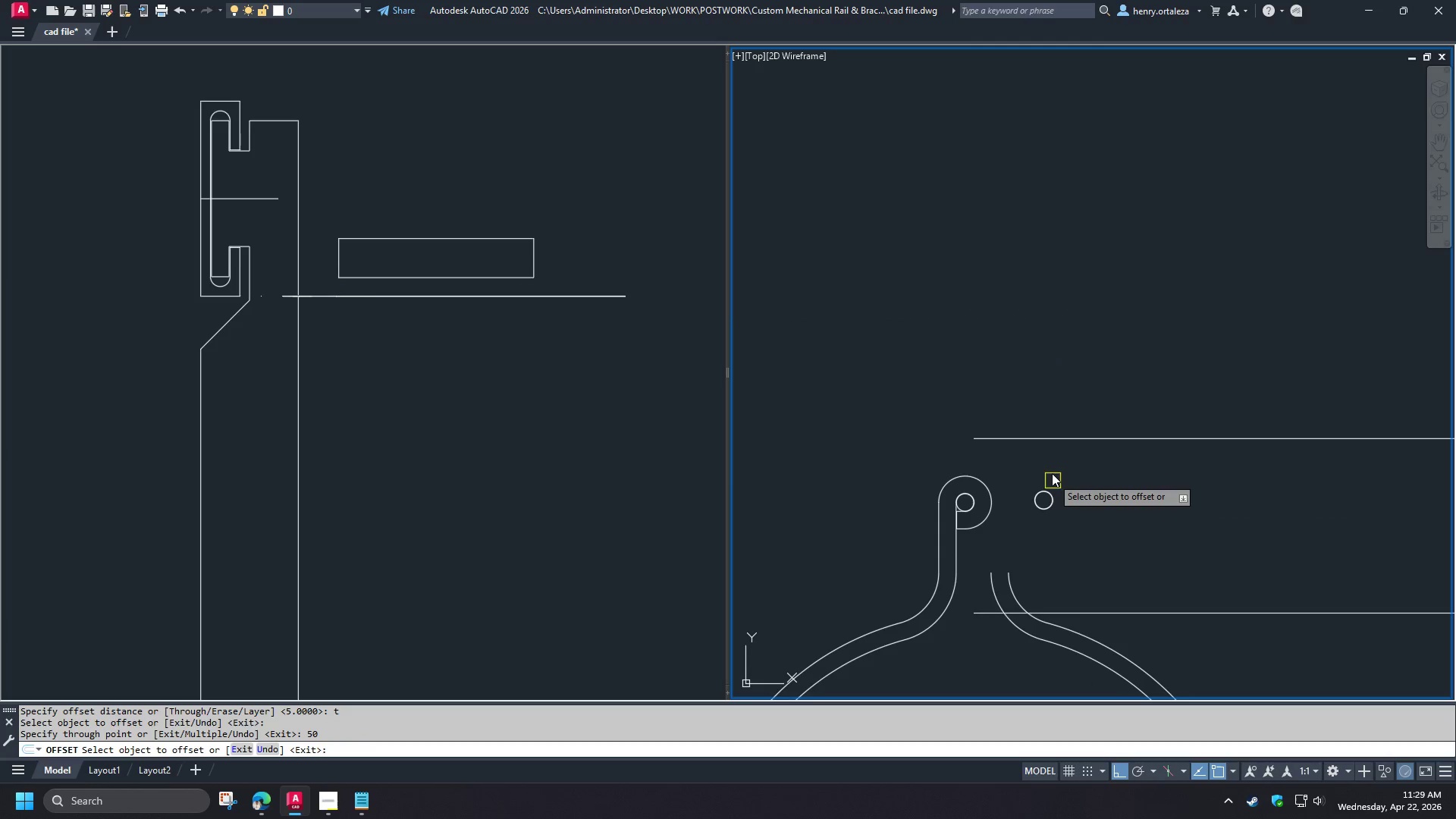 
scroll: coordinate [1051, 469], scroll_direction: down, amount: 2.0
 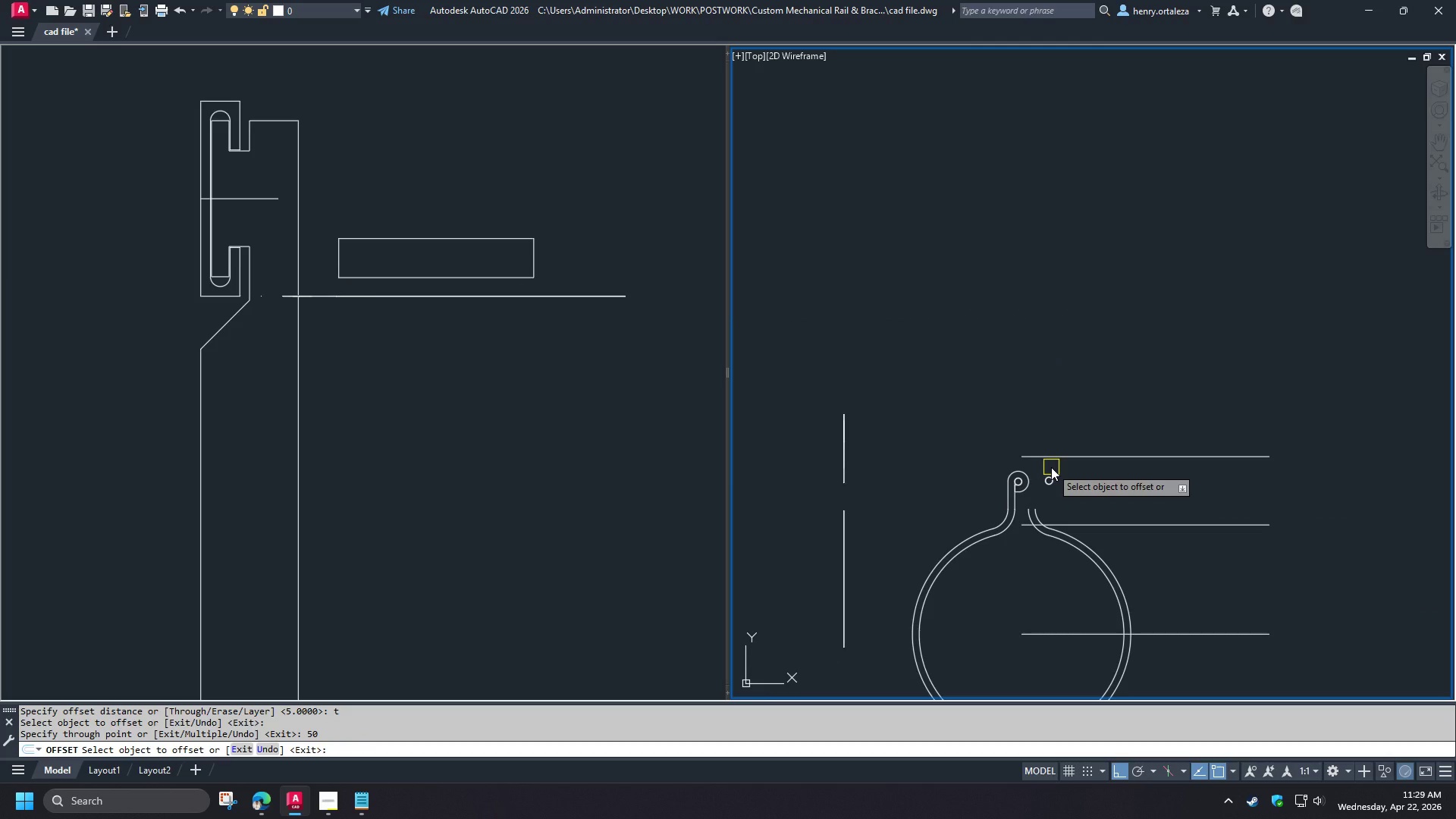 
wait(6.77)
 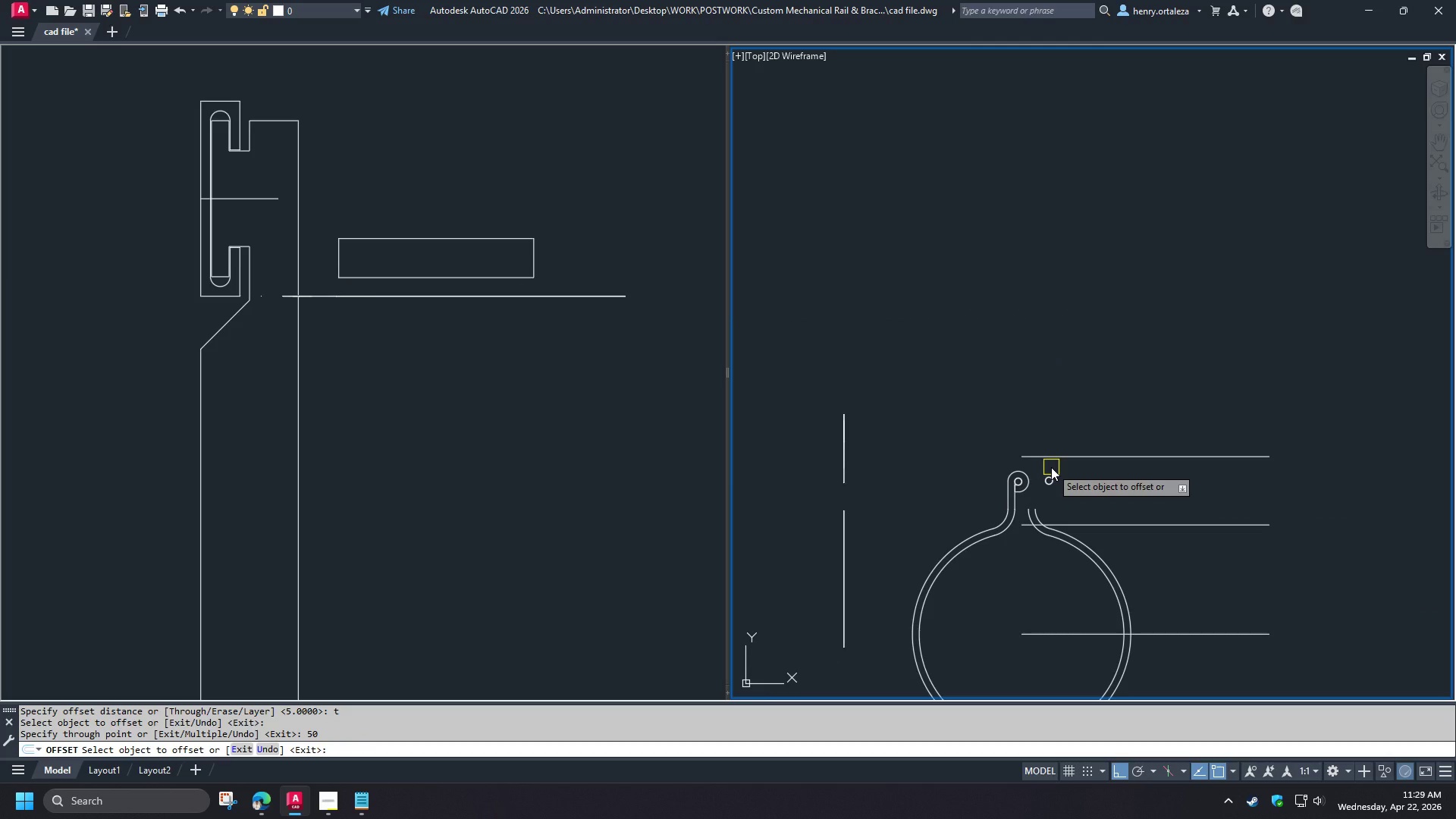 
scroll: coordinate [1073, 519], scroll_direction: up, amount: 2.0
 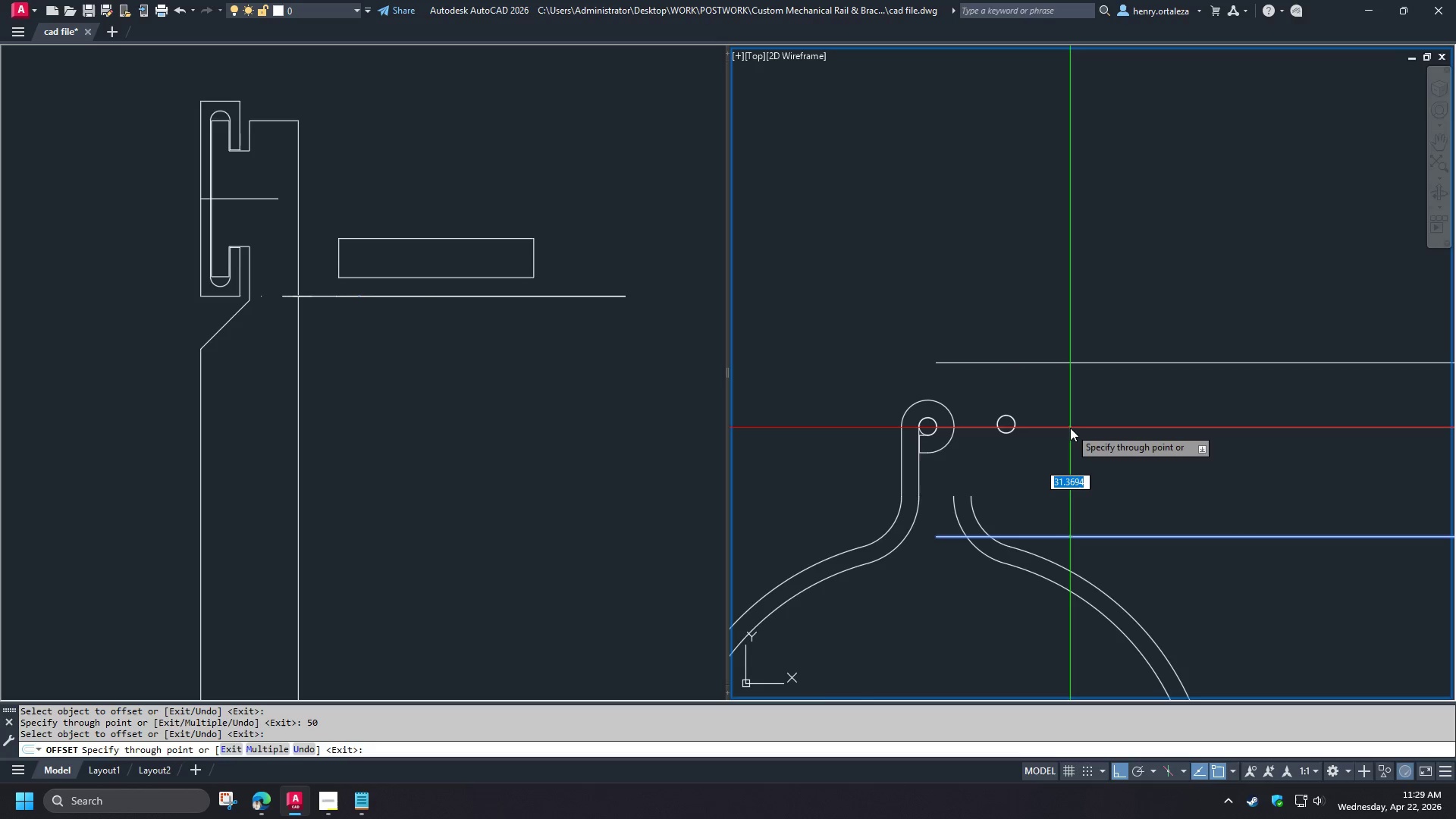 
wait(5.62)
 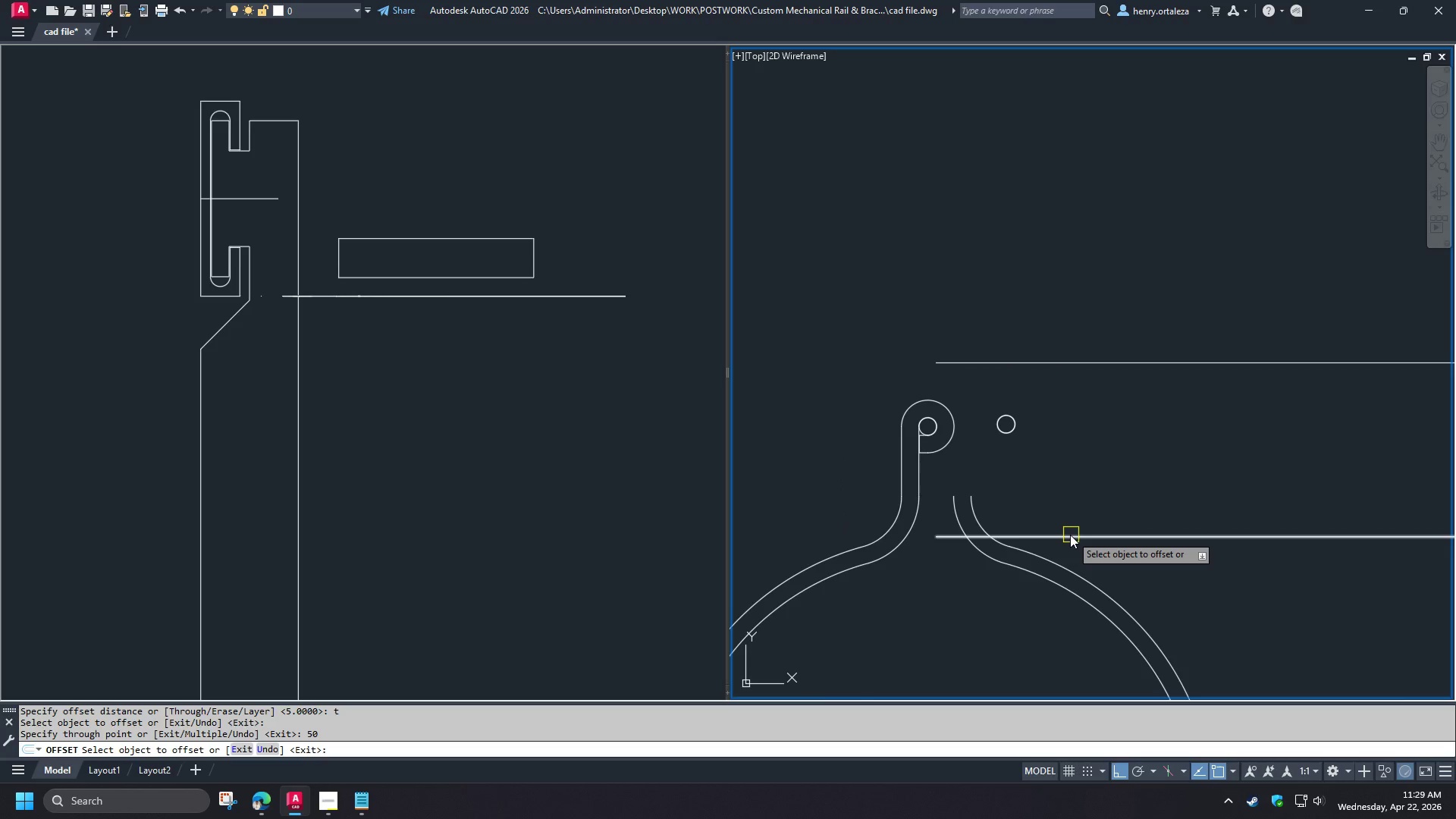 
key(Numpad3)
 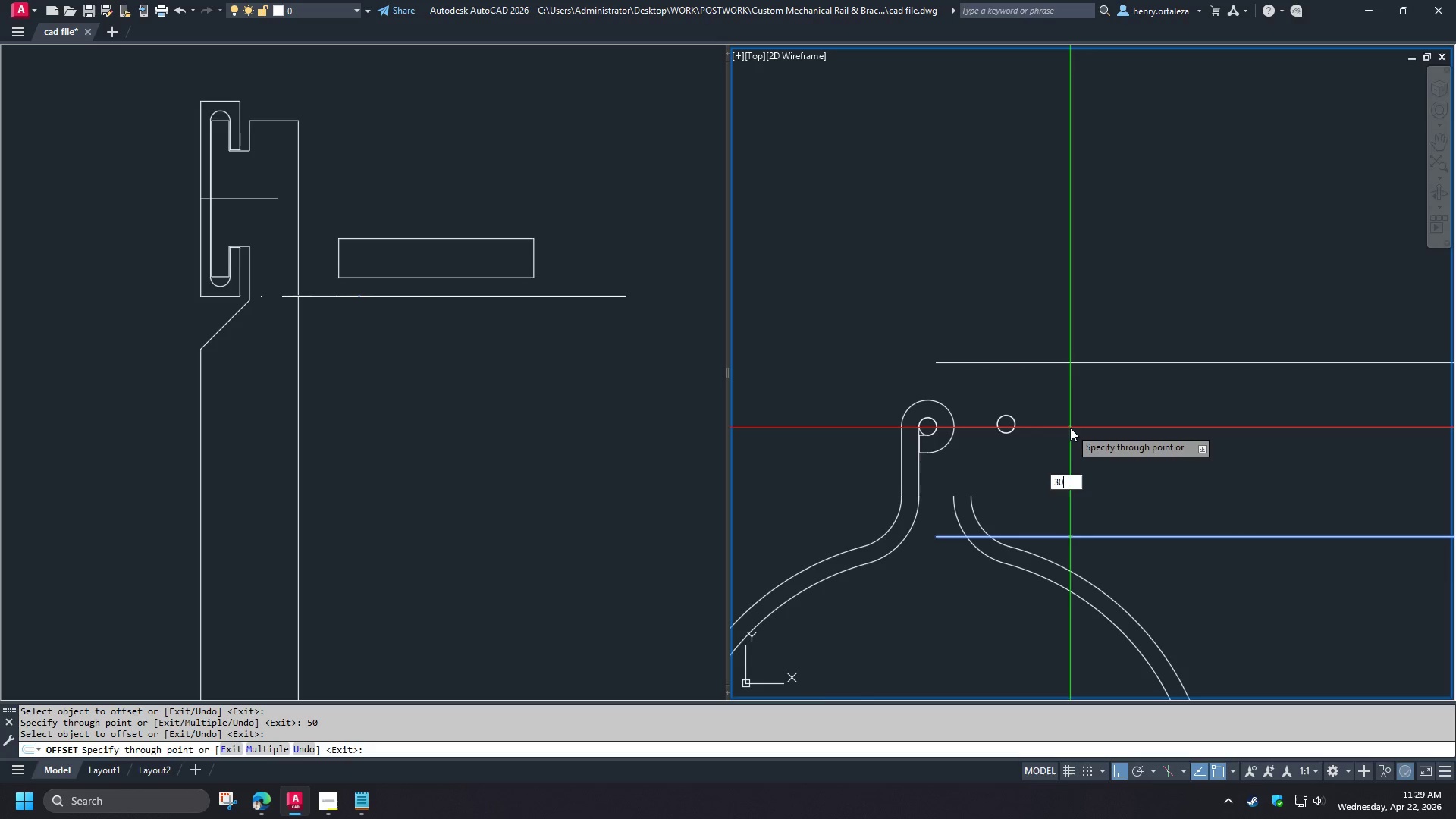 
key(Numpad0)
 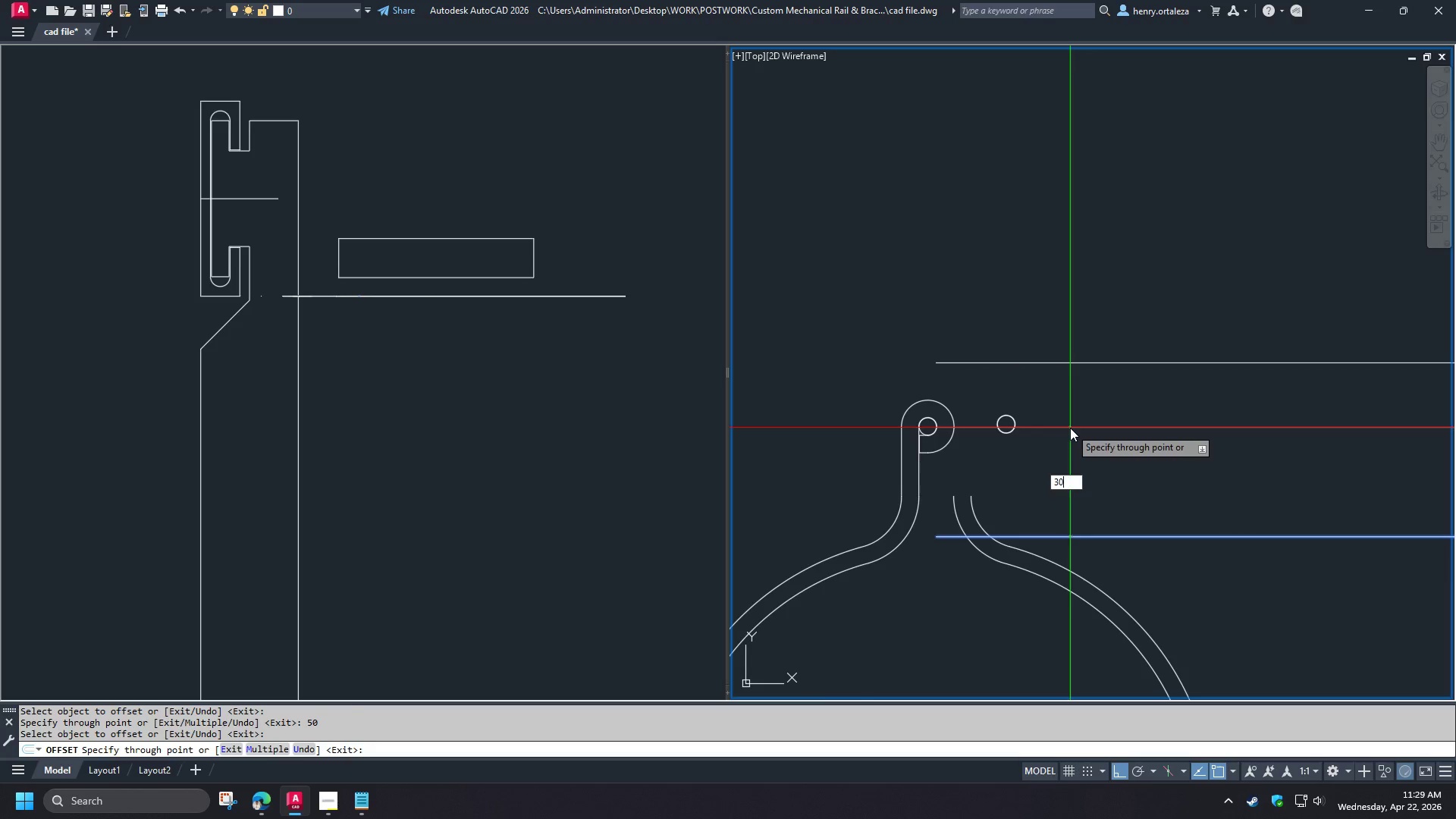 
key(NumpadEnter)
 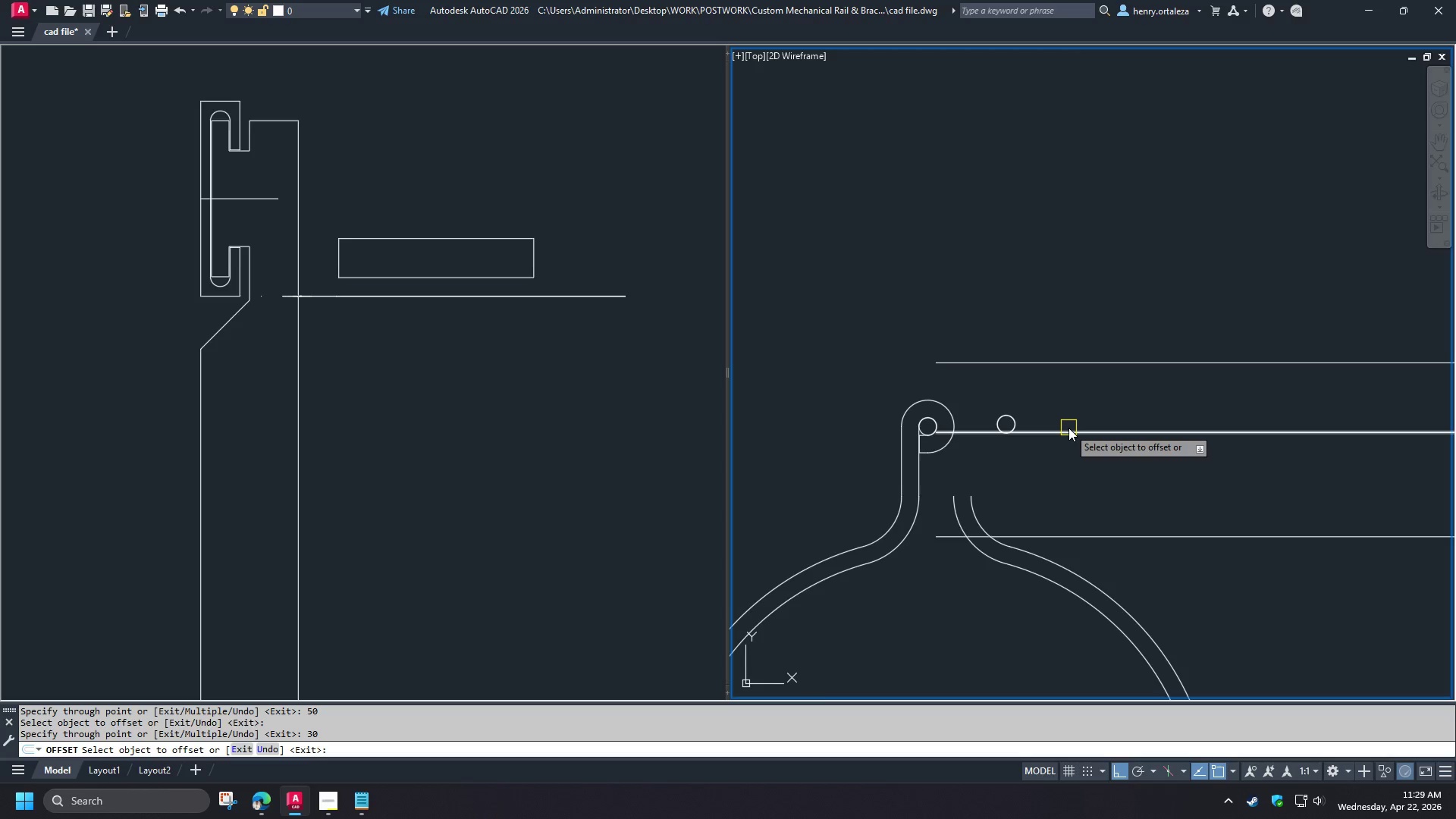 
key(Space)
 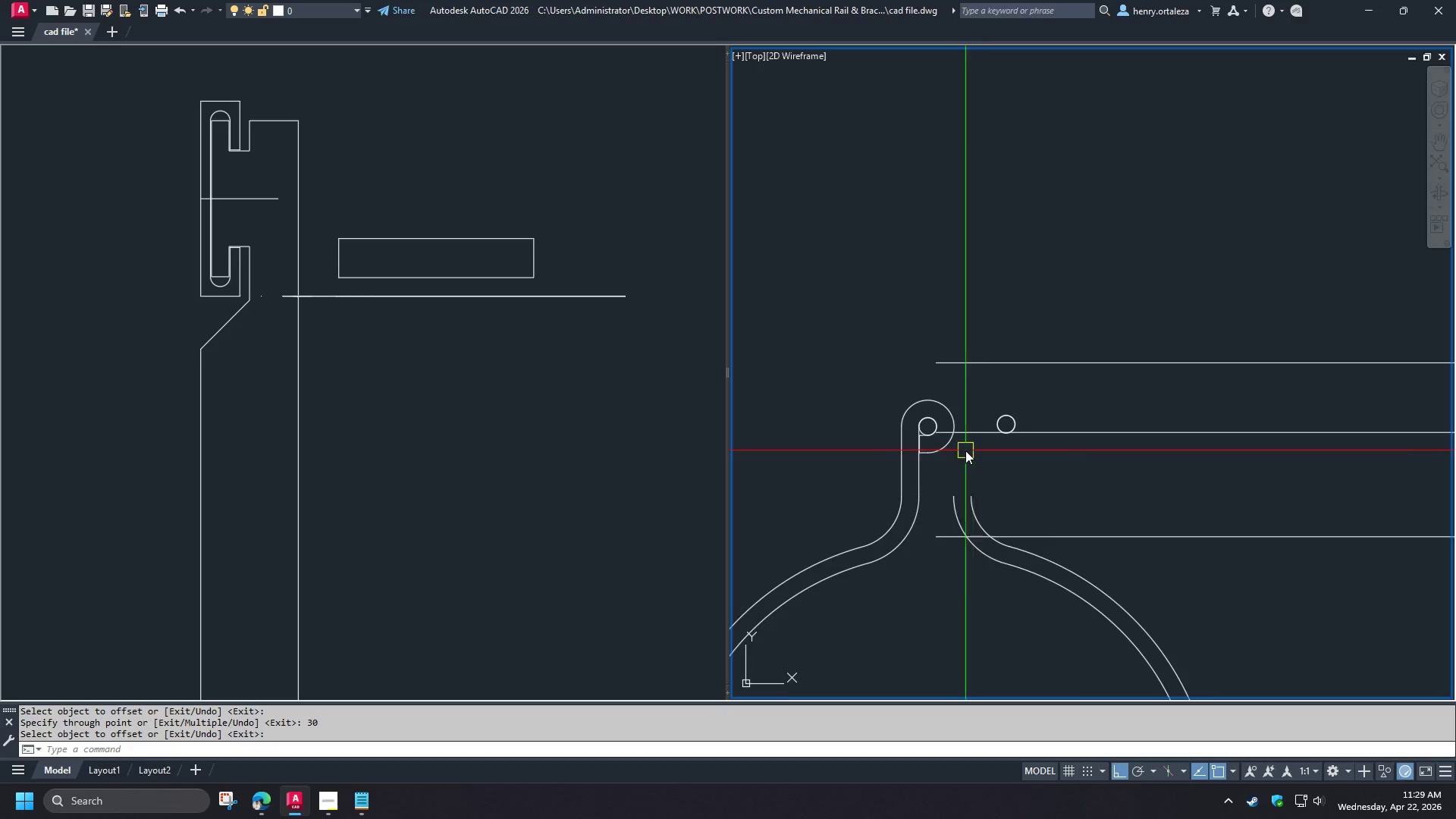 
key(S)
 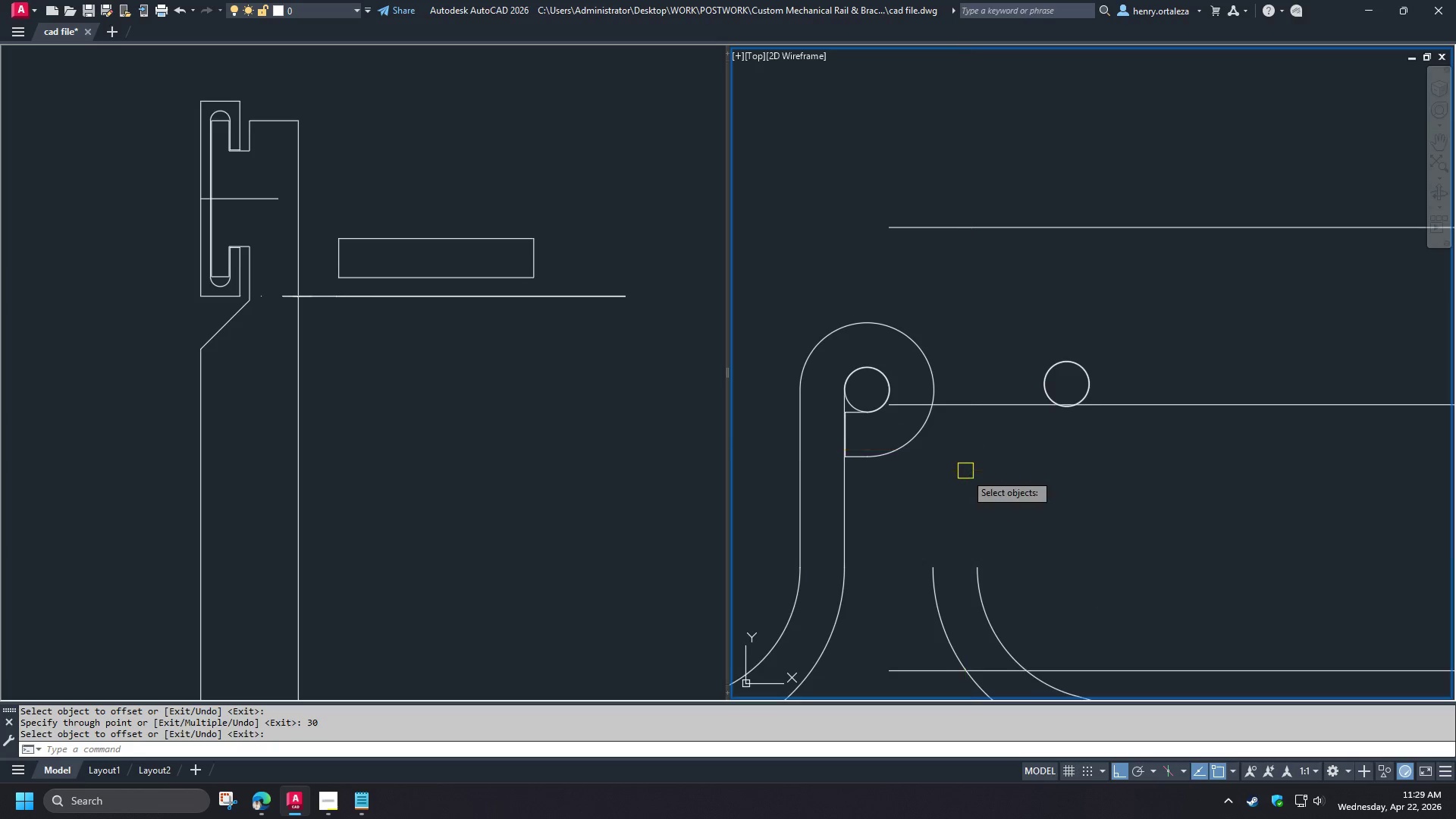 
key(Space)
 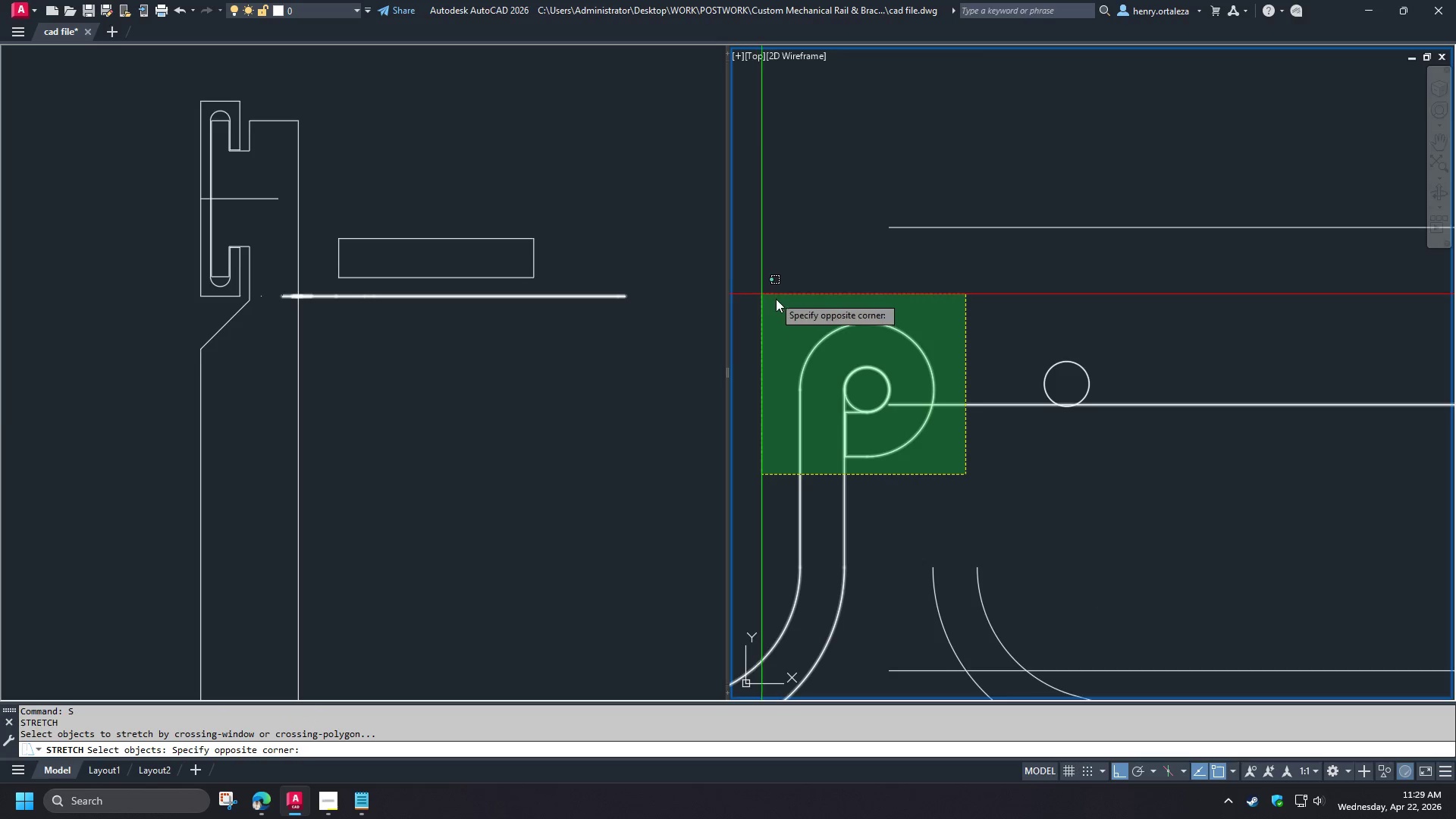 
scroll: coordinate [965, 450], scroll_direction: up, amount: 2.0
 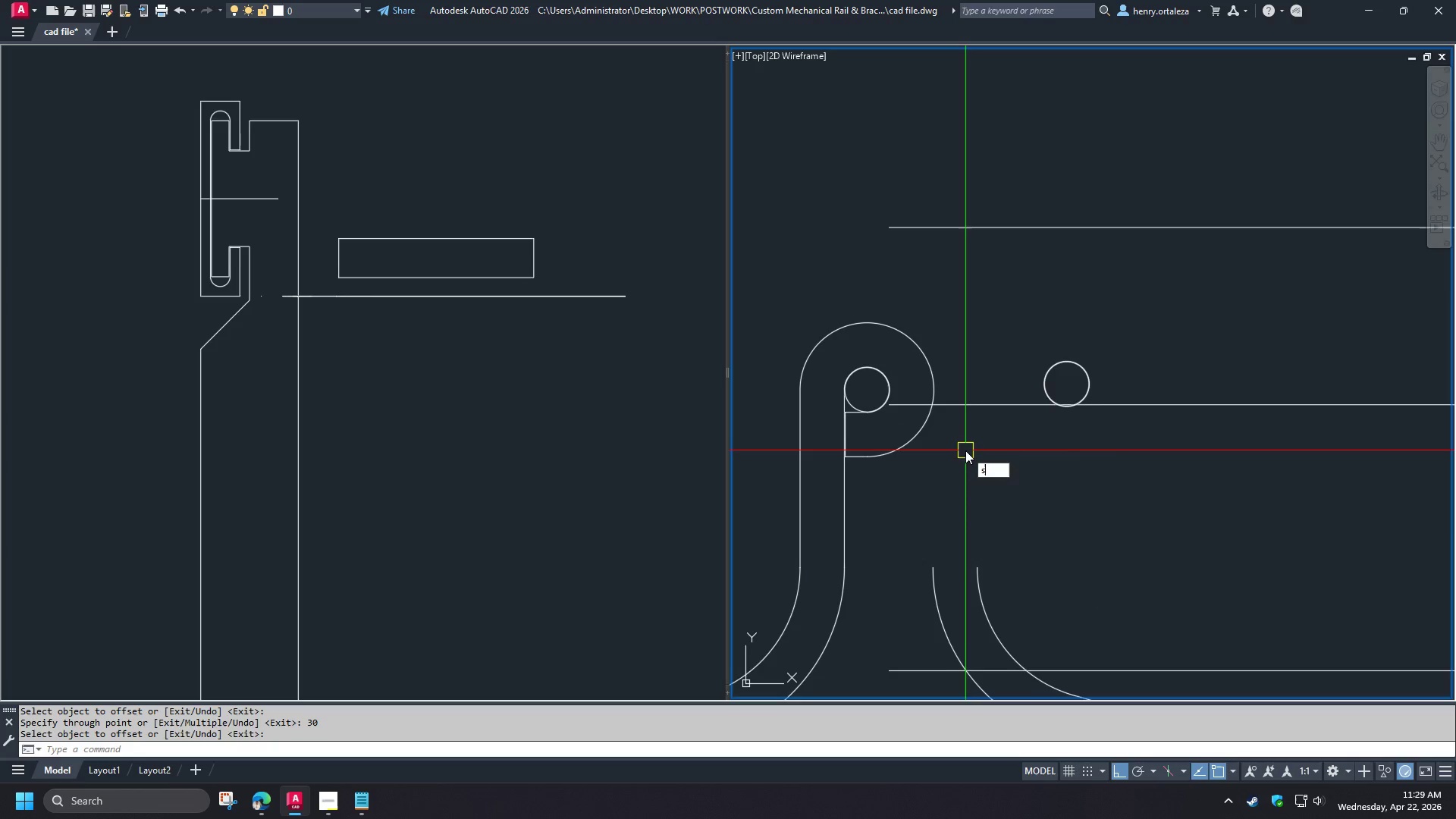 
key(Escape)
 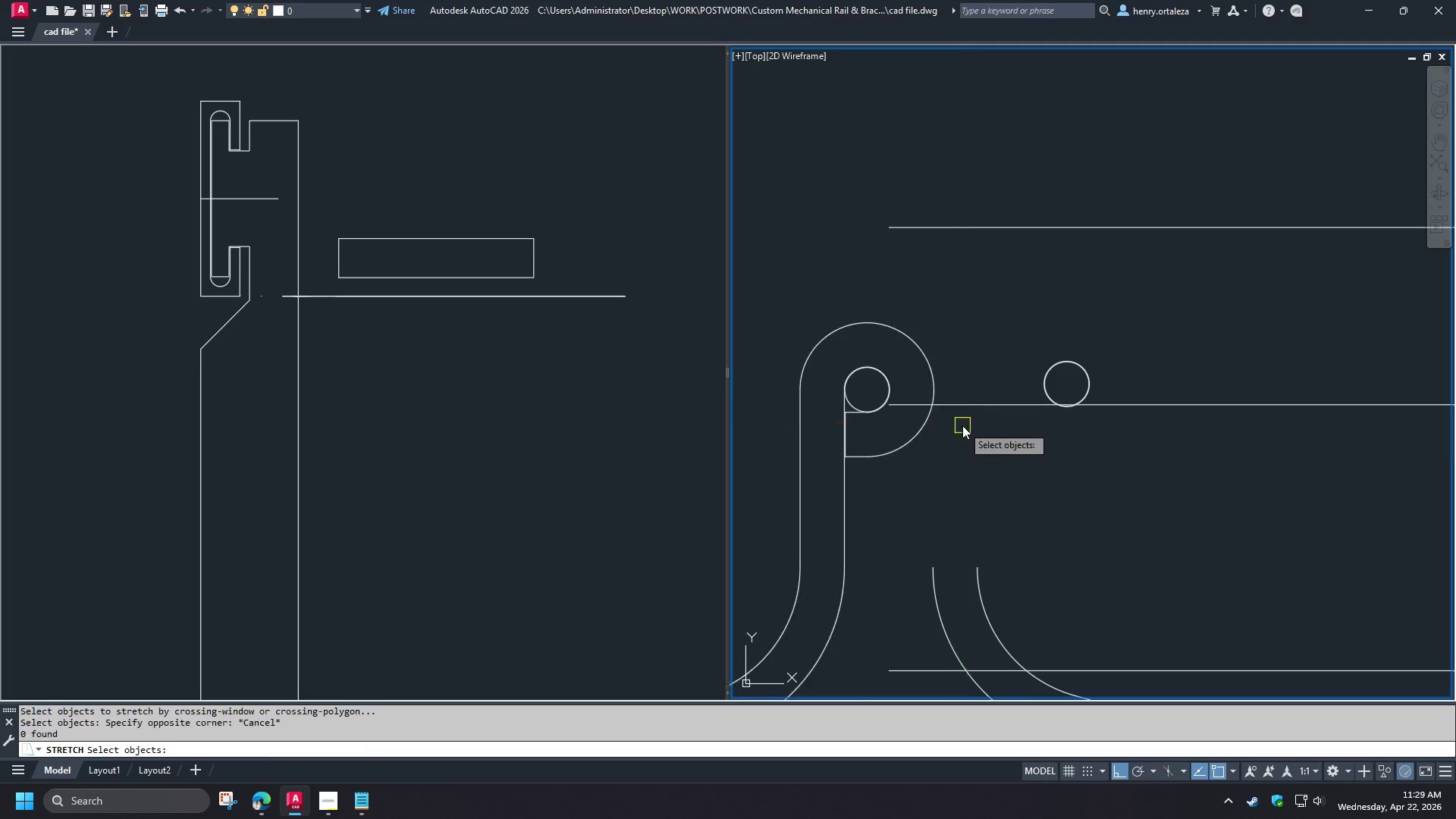 
key(Escape)
 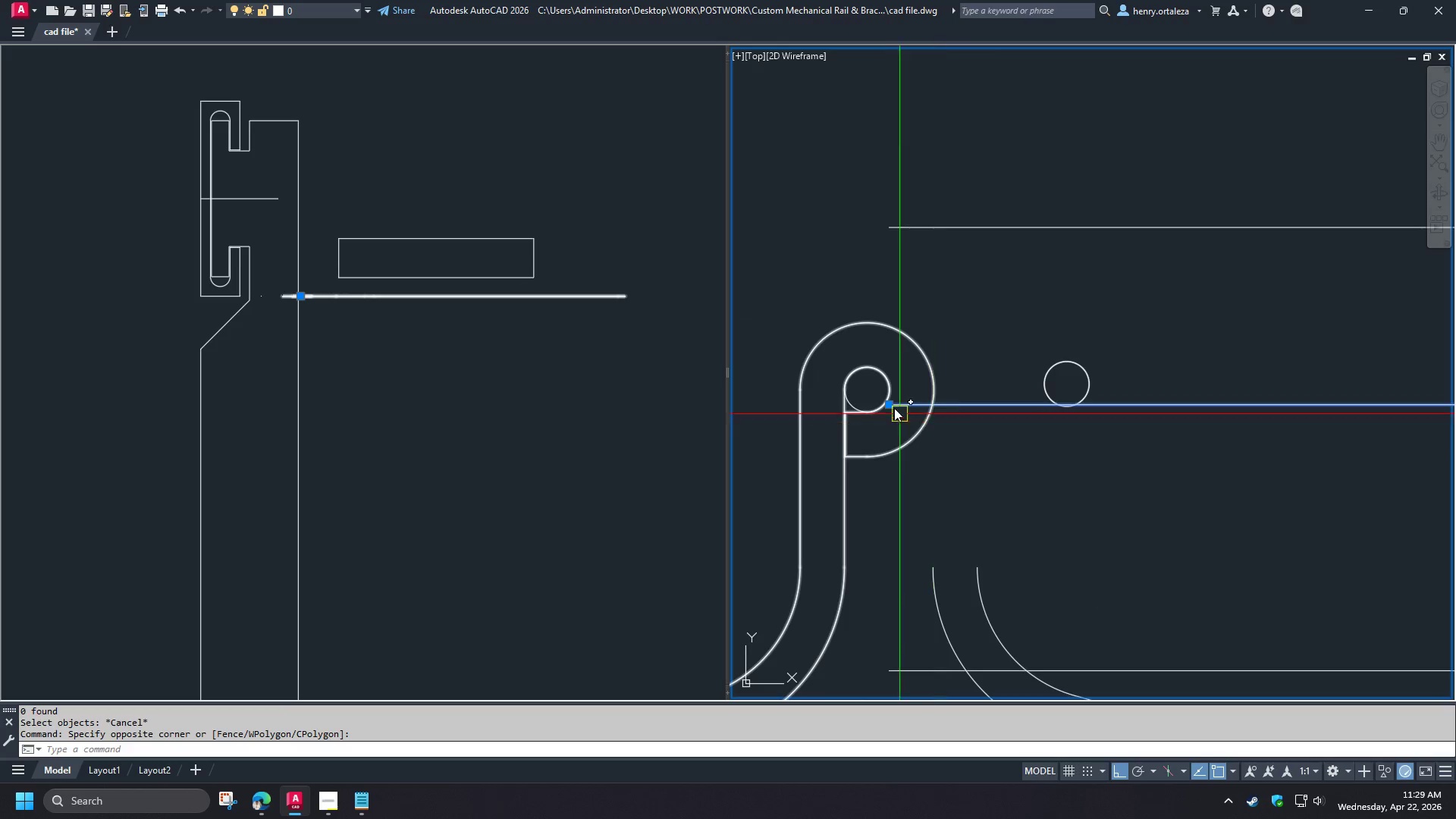 
left_click_drag(start_coordinate=[886, 405], to_coordinate=[881, 405])
 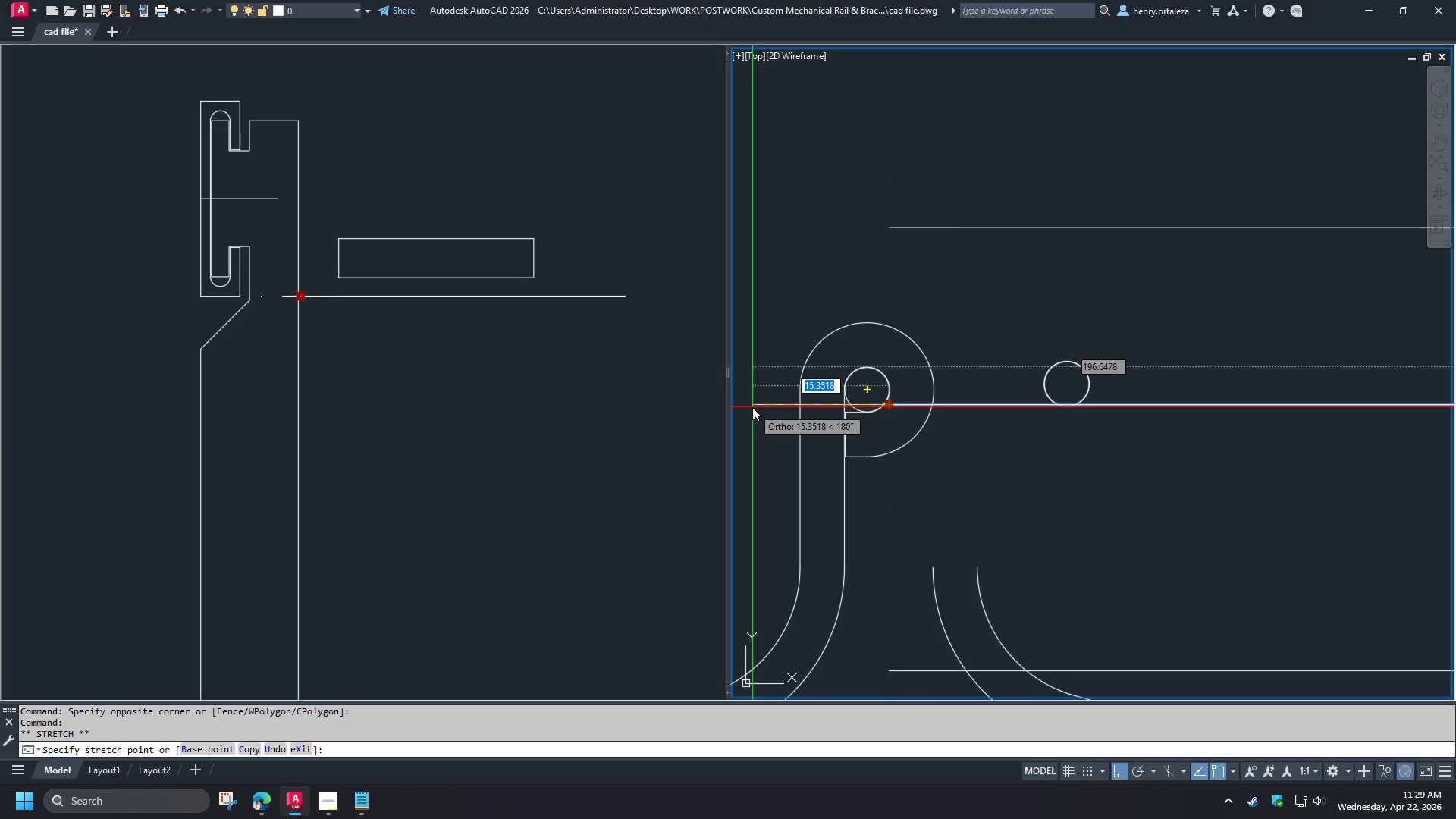 
left_click([752, 407])
 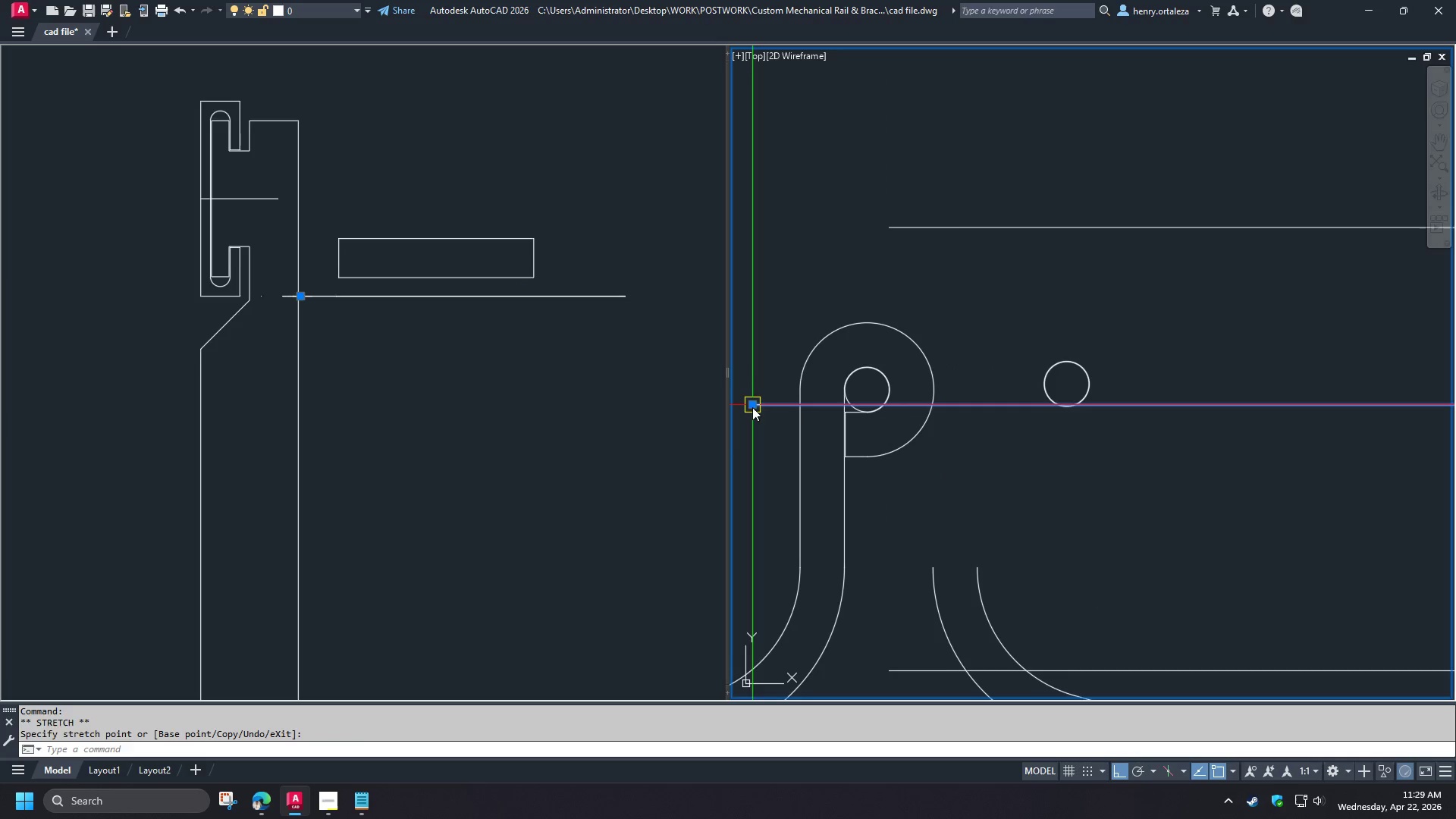 
key(Escape)
 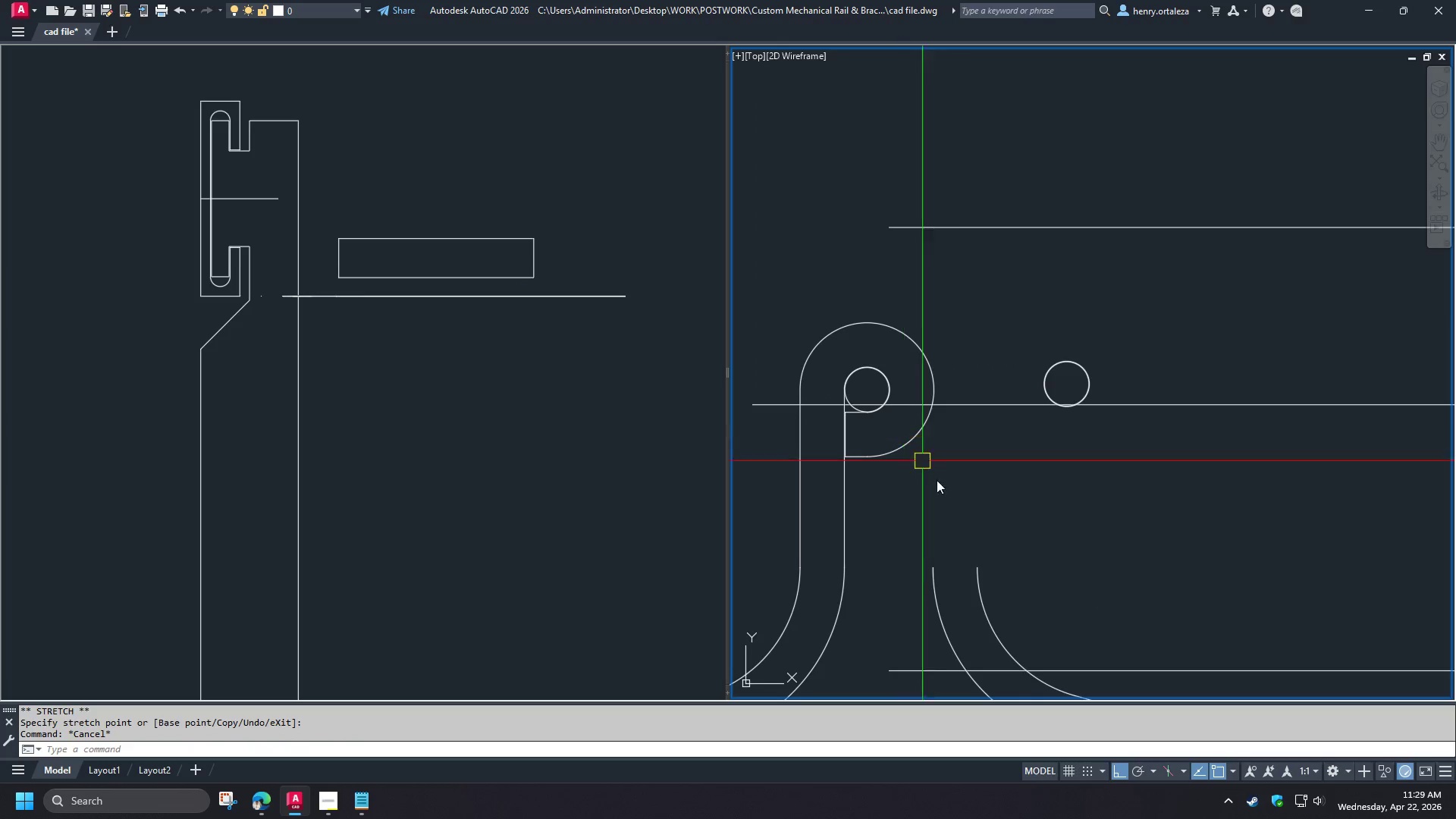 
key(S)
 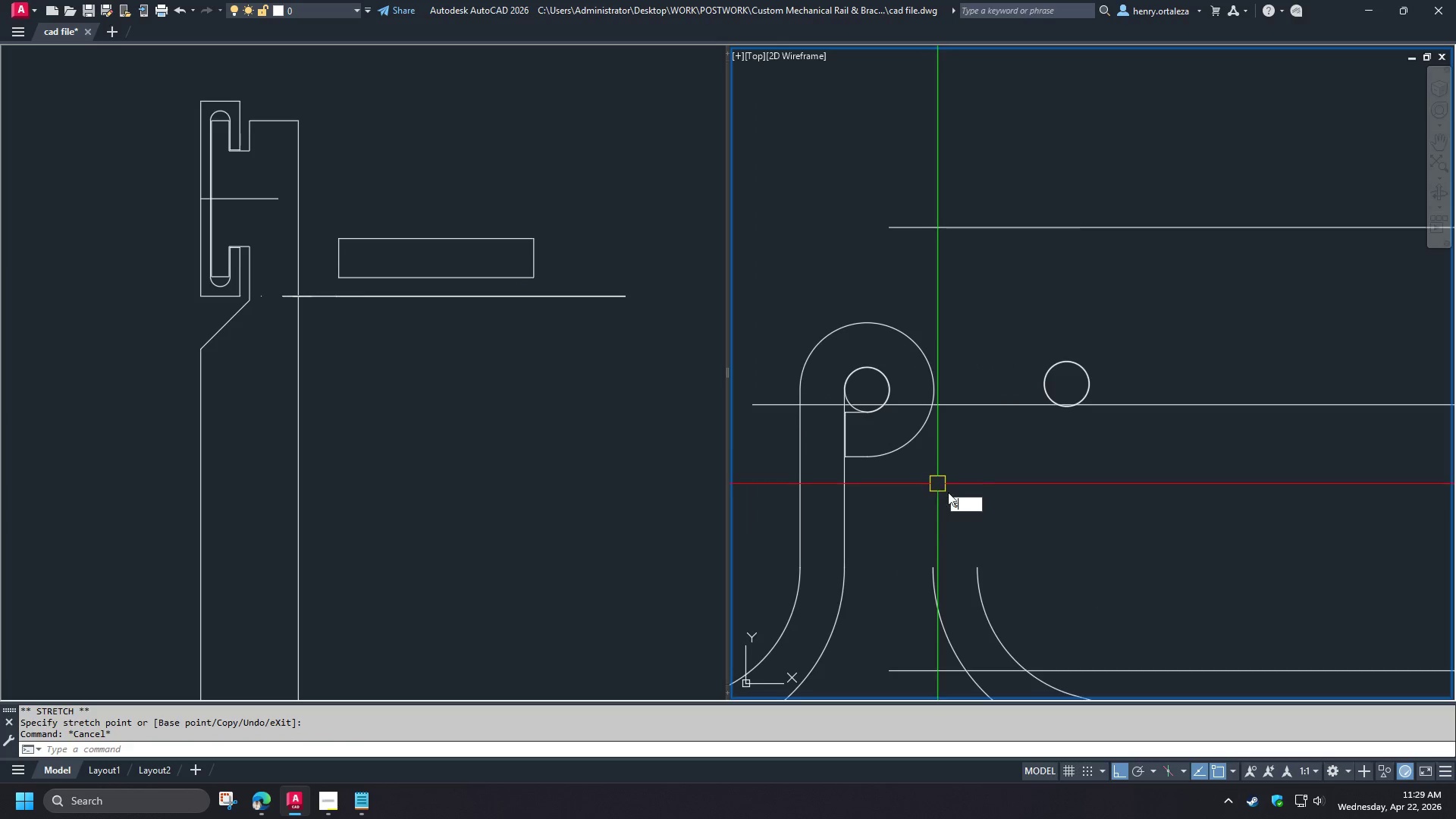 
key(Space)
 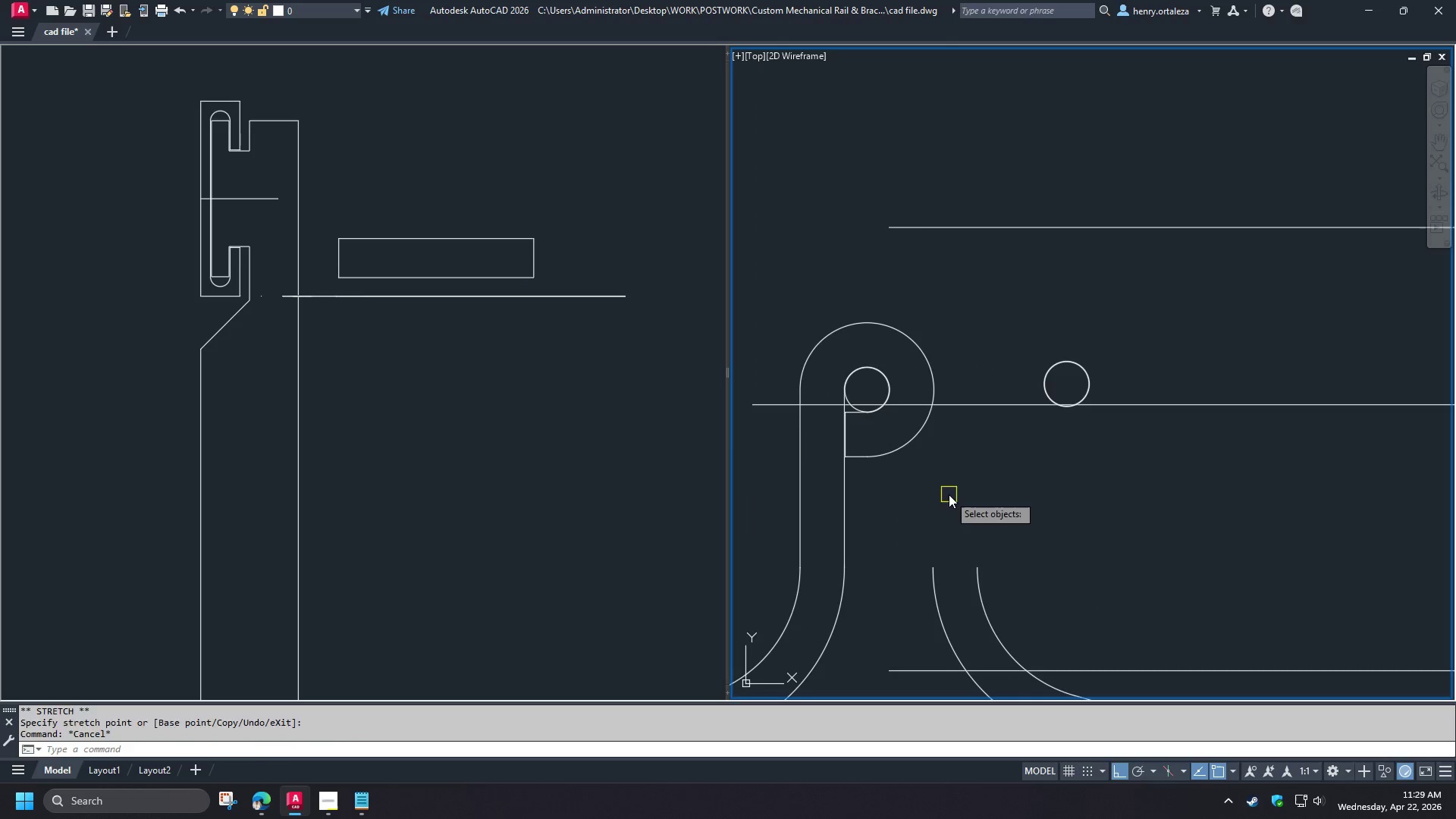 
left_click([949, 494])
 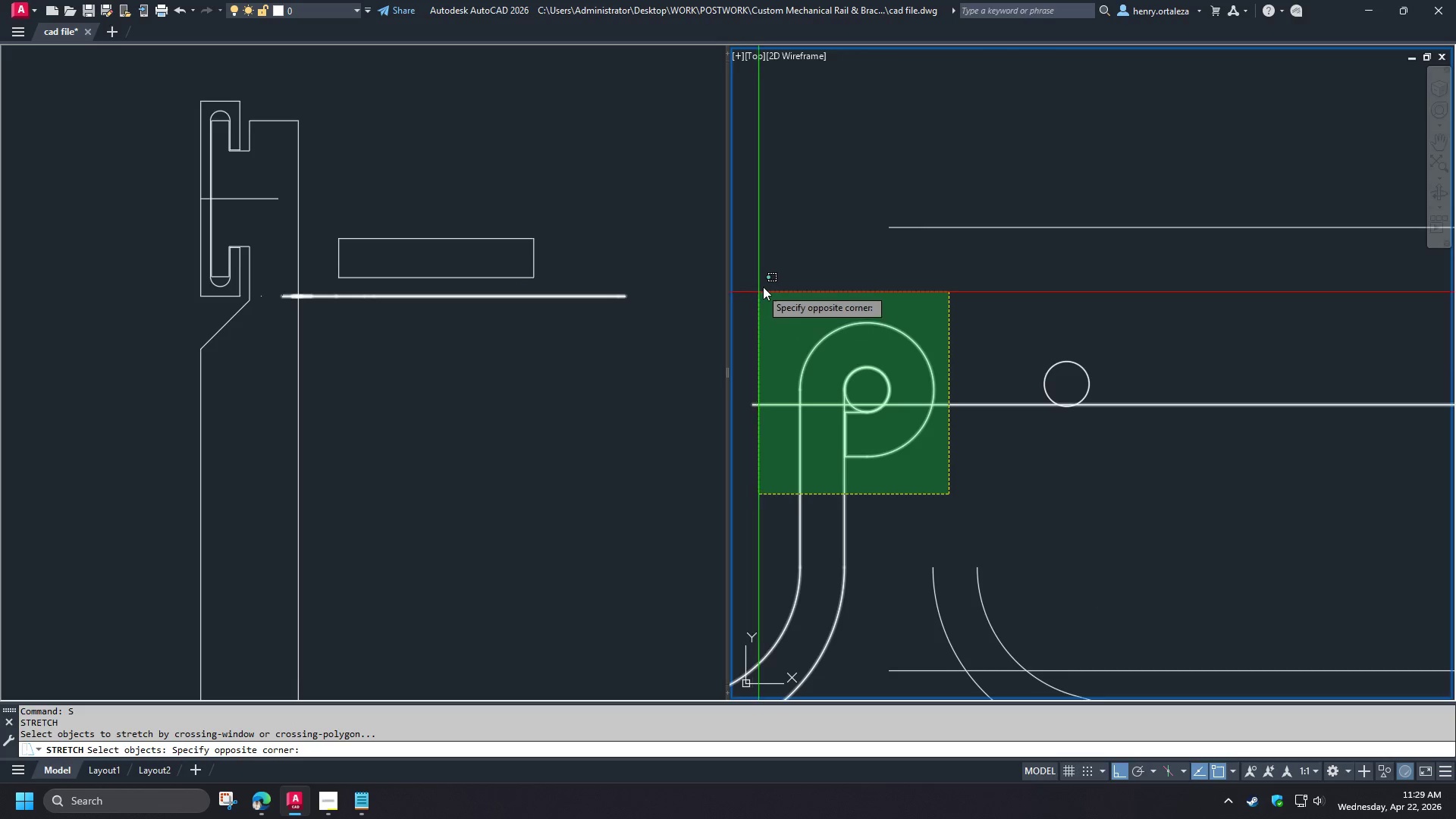 
left_click([769, 286])
 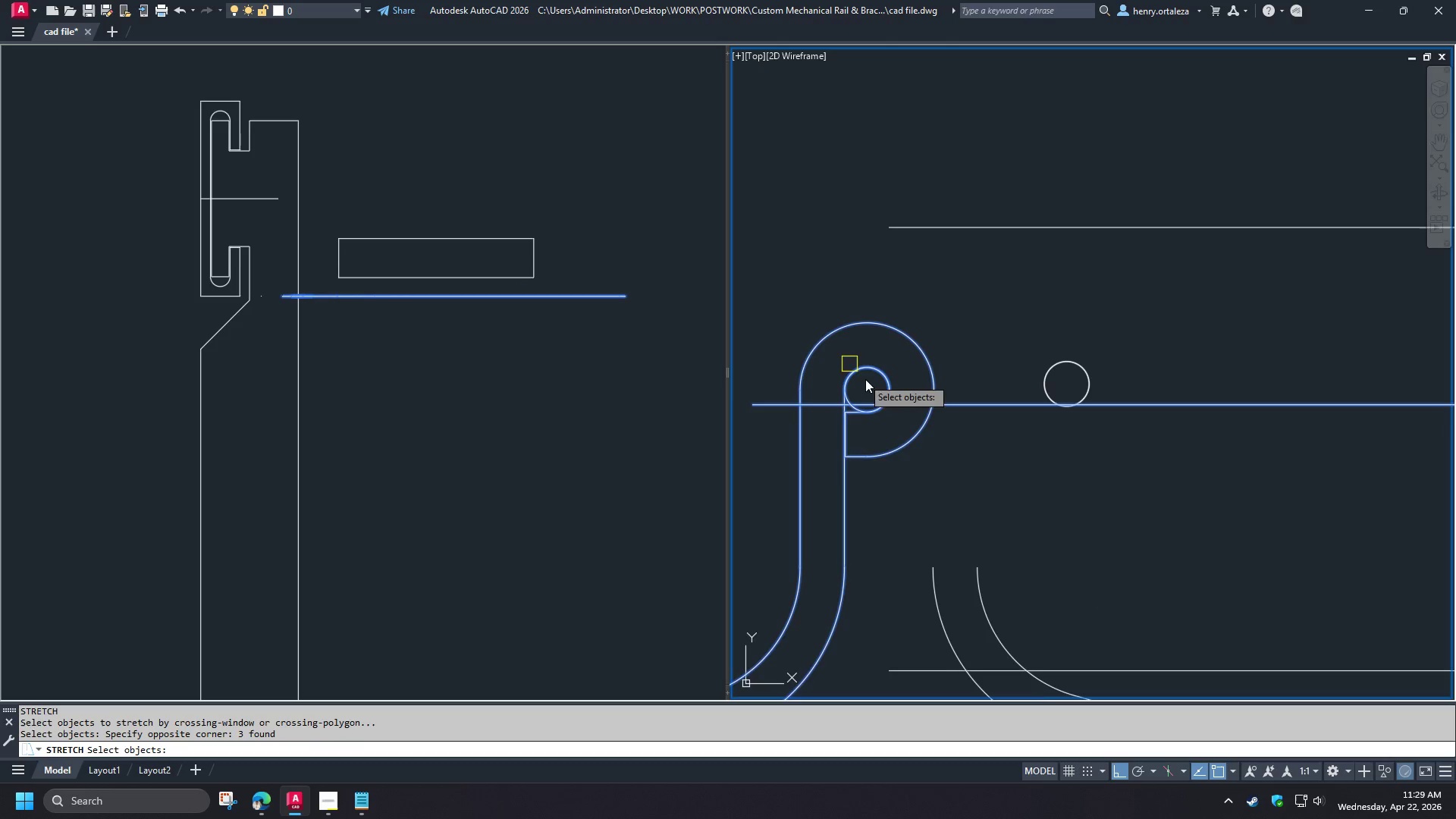 
scroll: coordinate [866, 381], scroll_direction: up, amount: 1.0
 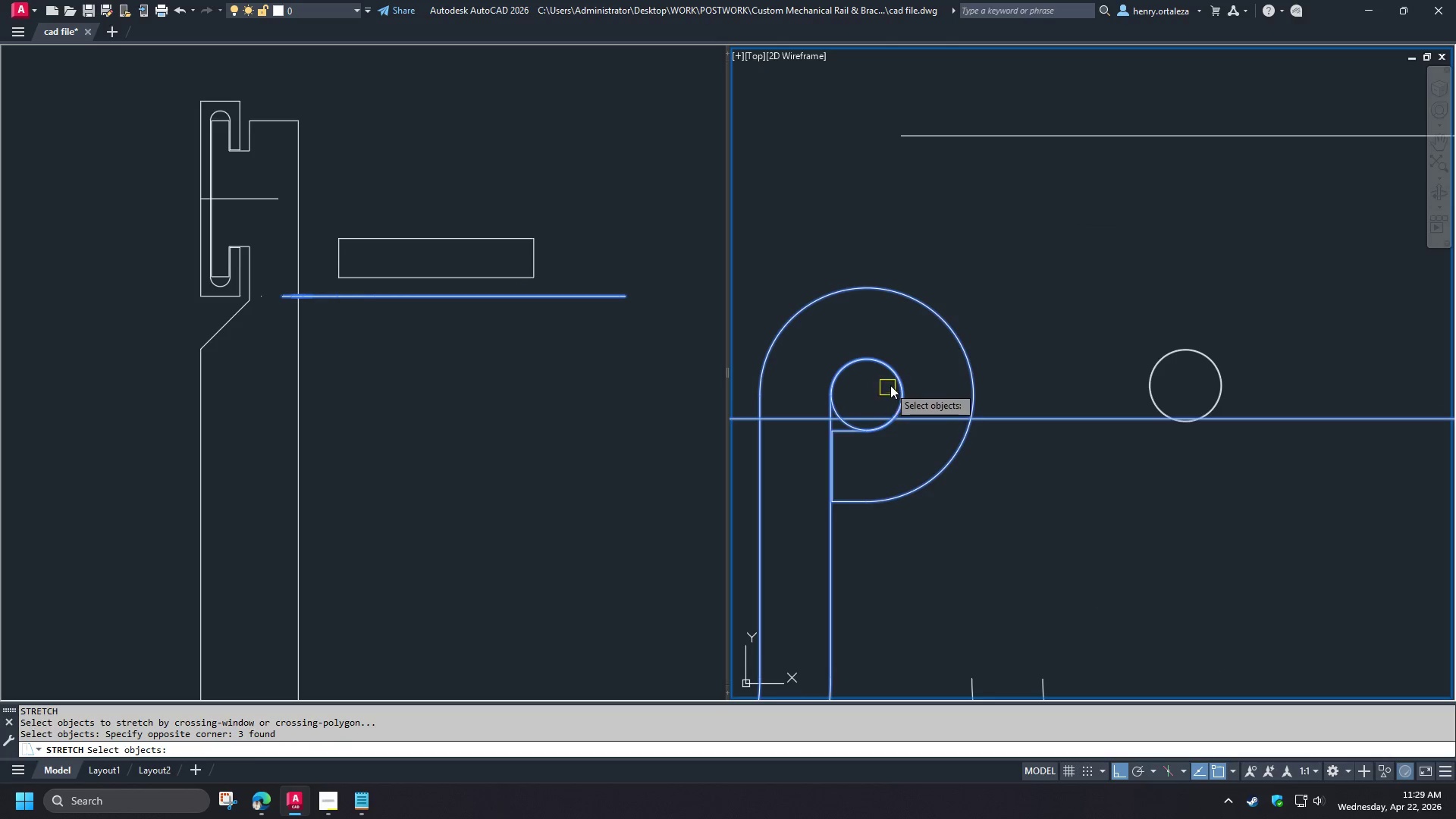 
key(Space)
 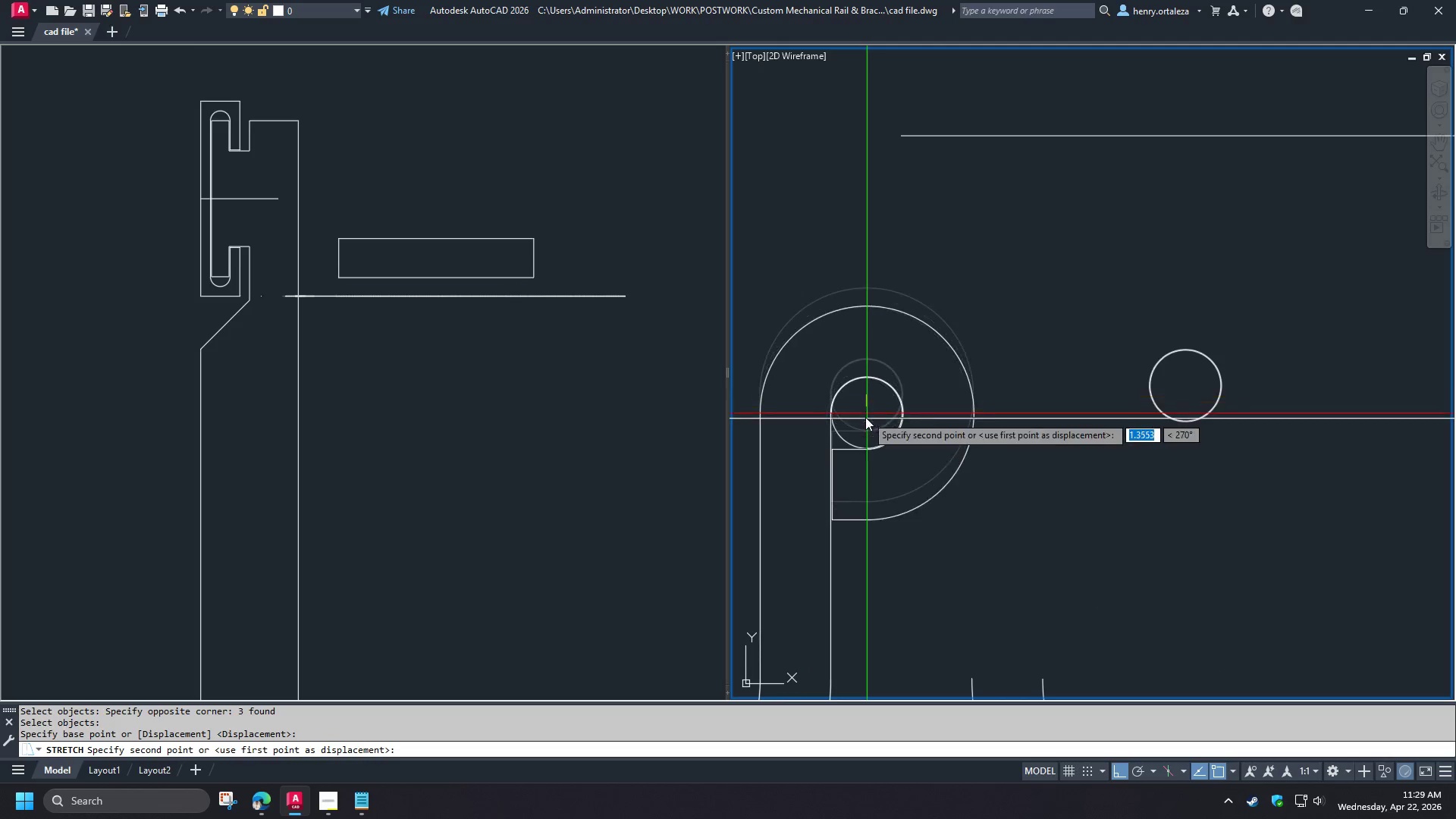 
left_click([865, 419])
 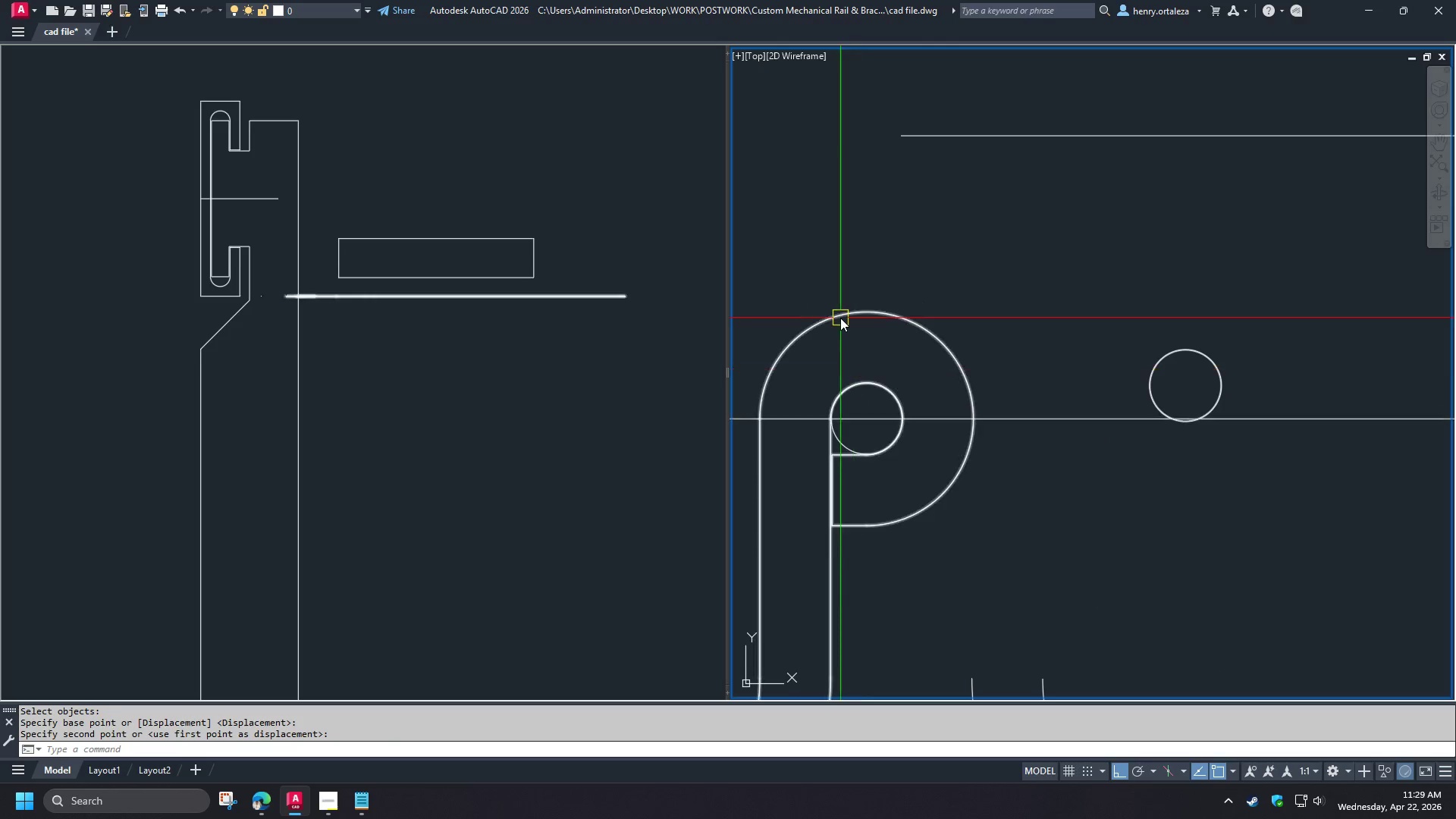 
scroll: coordinate [871, 318], scroll_direction: down, amount: 3.0
 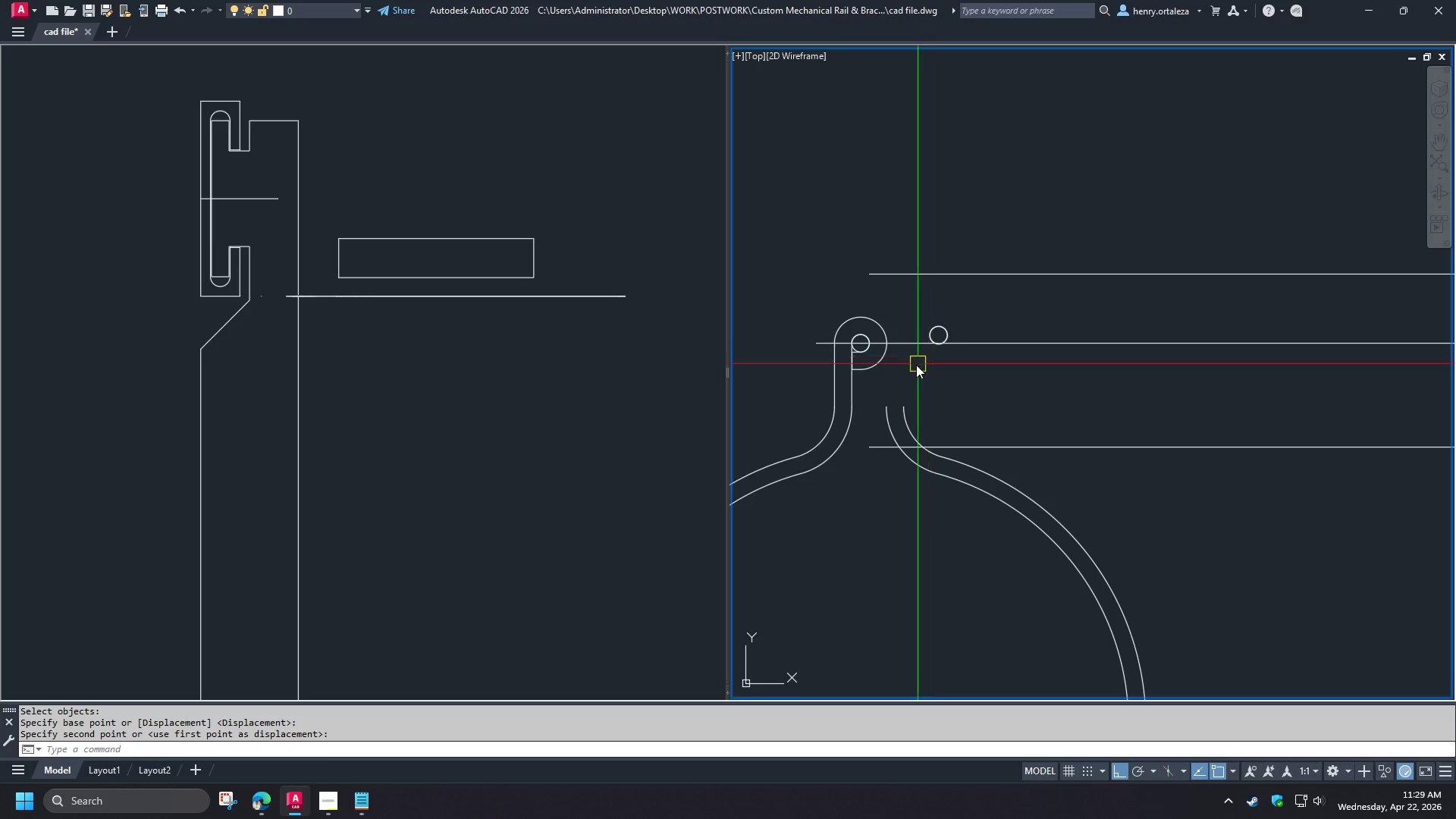 
scroll: coordinate [910, 365], scroll_direction: up, amount: 2.0
 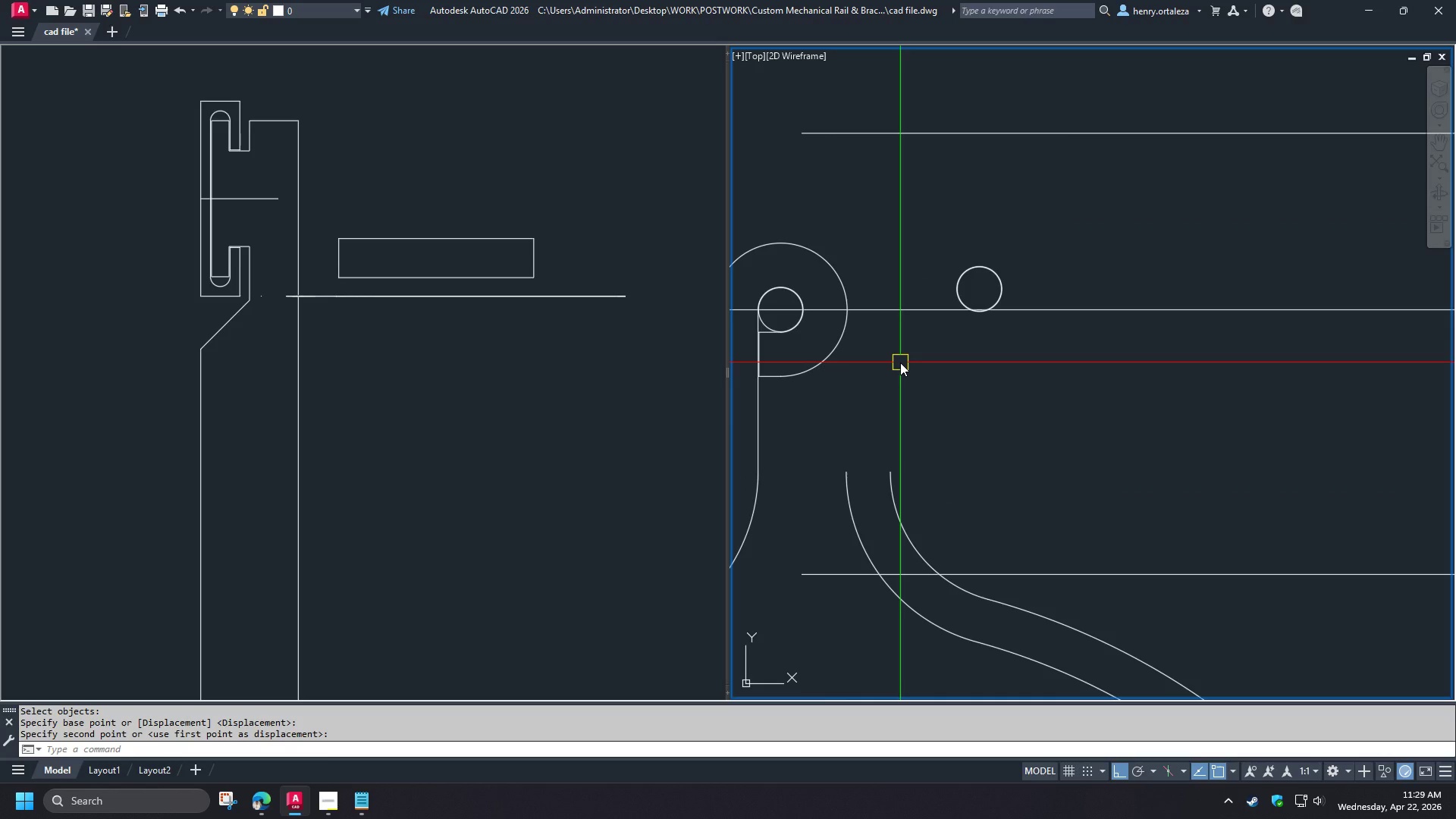 
key(L)
 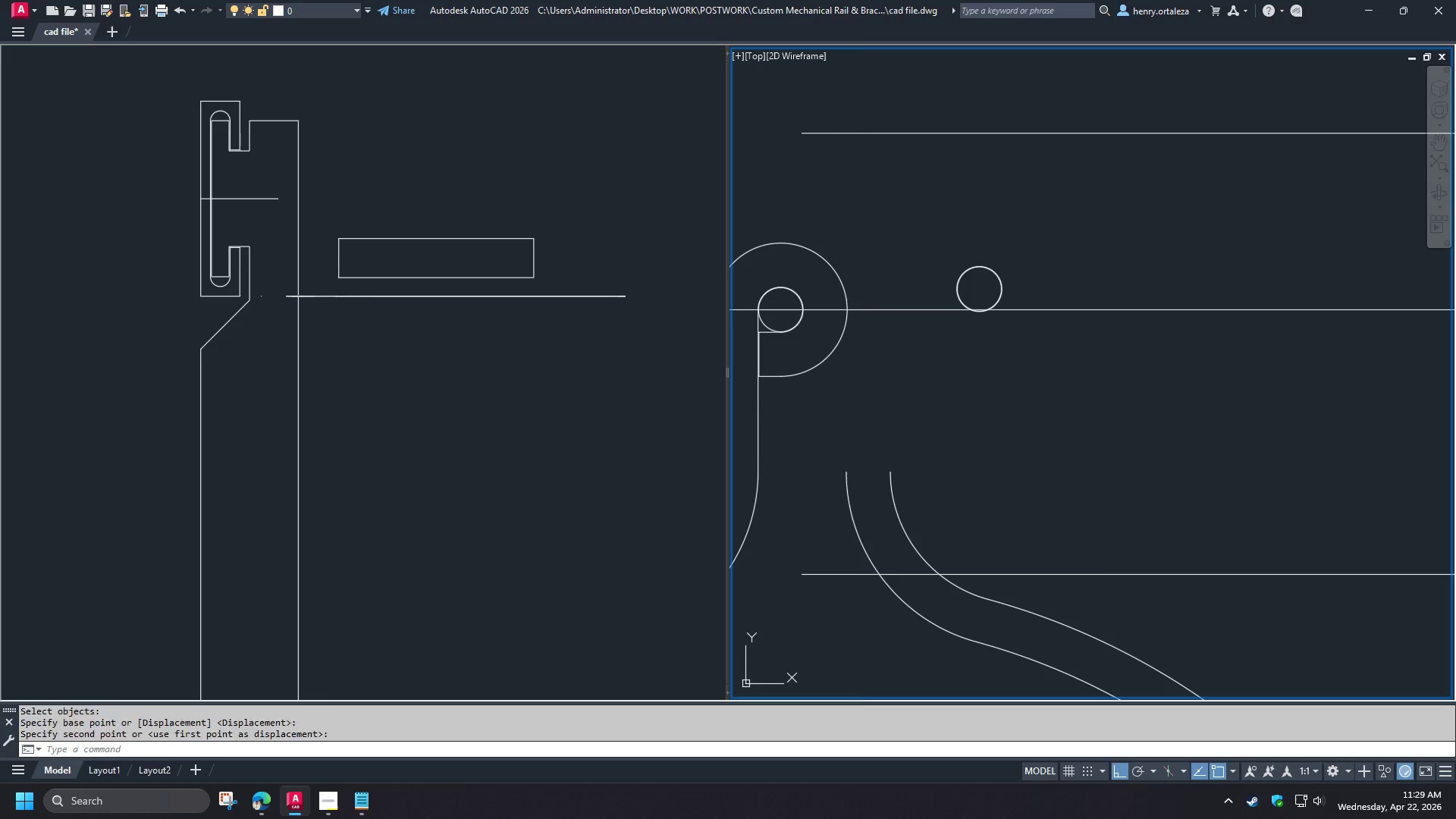 
key(Space)
 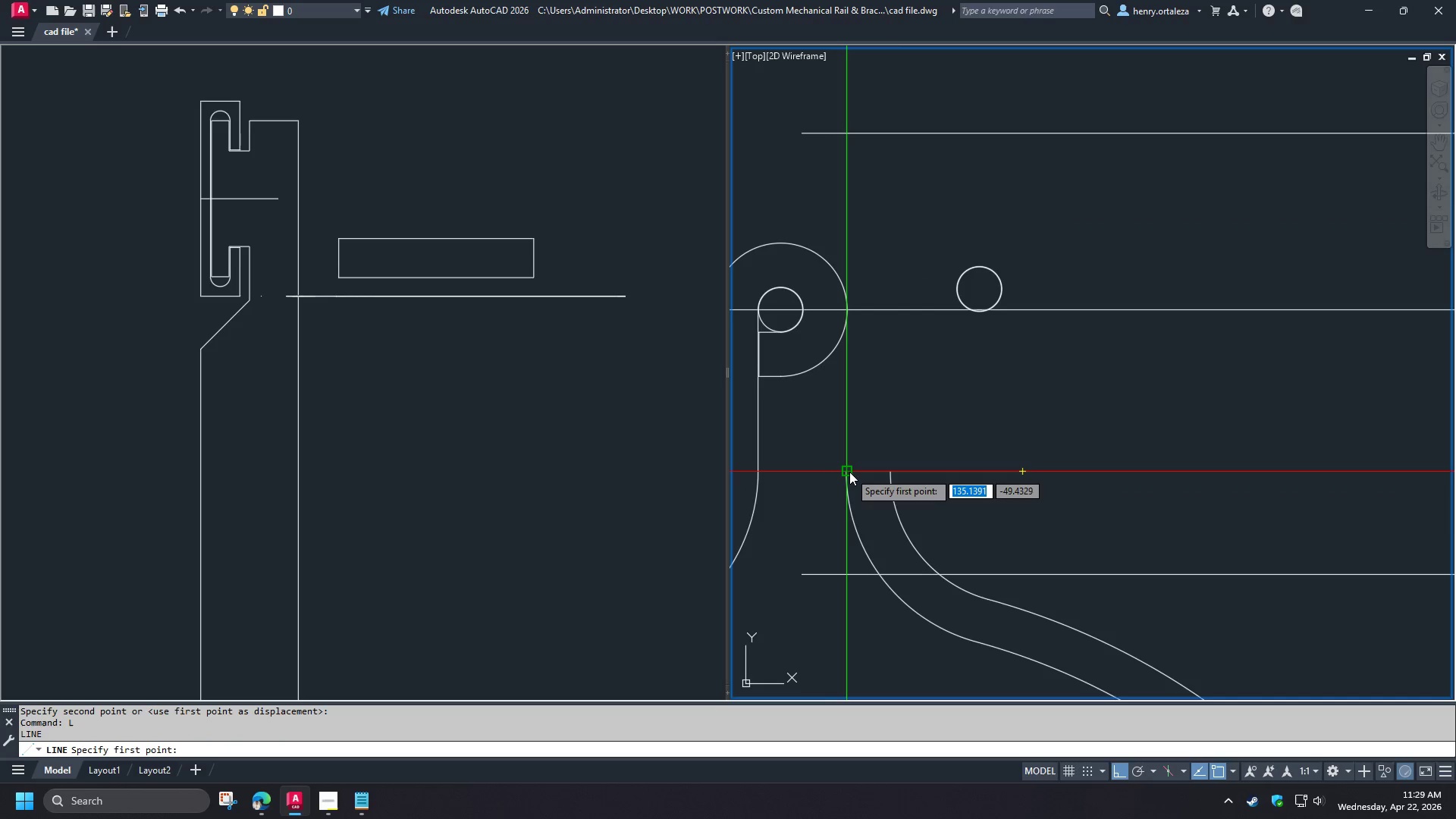 
left_click([849, 472])
 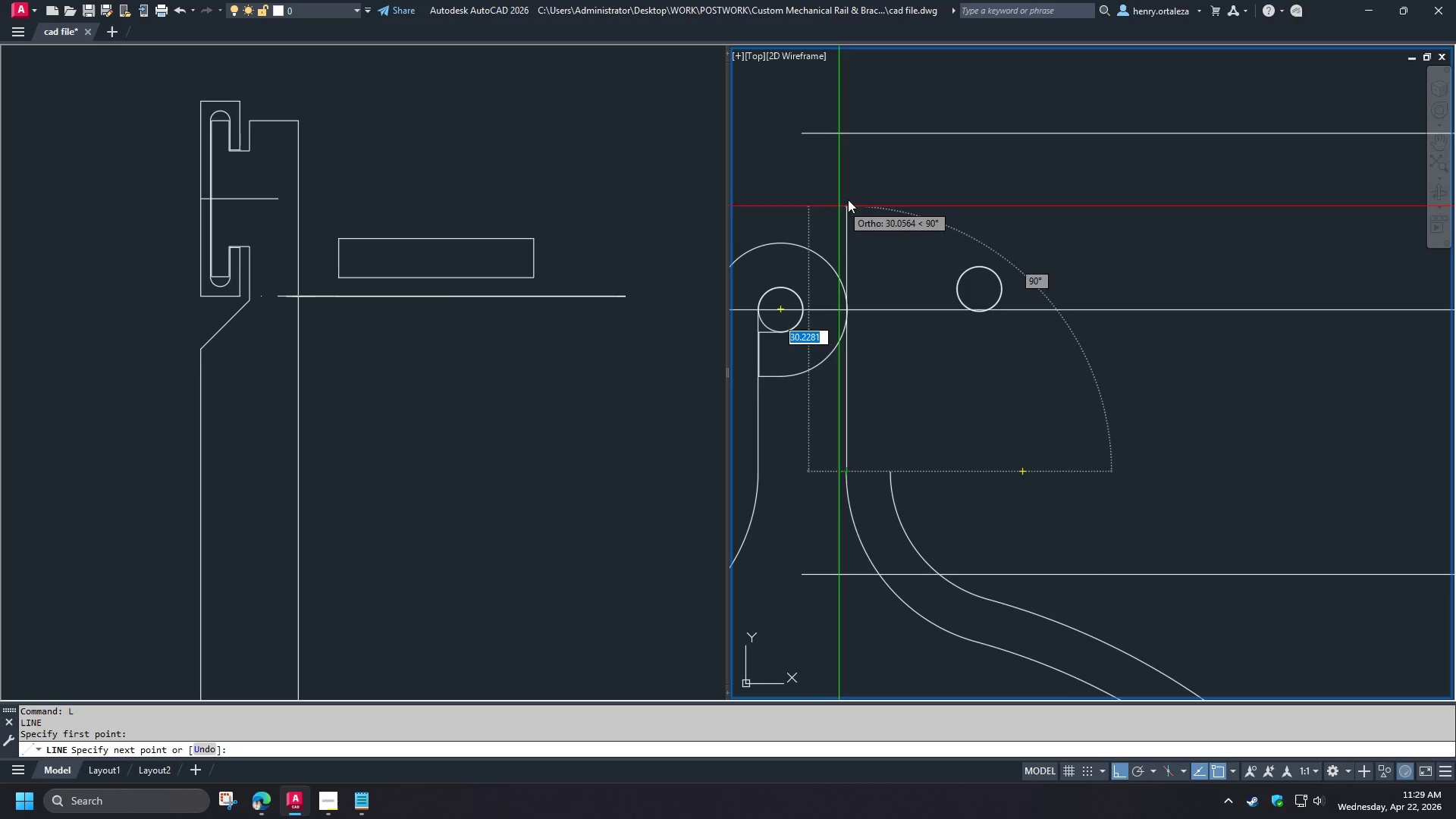 
left_click([850, 198])
 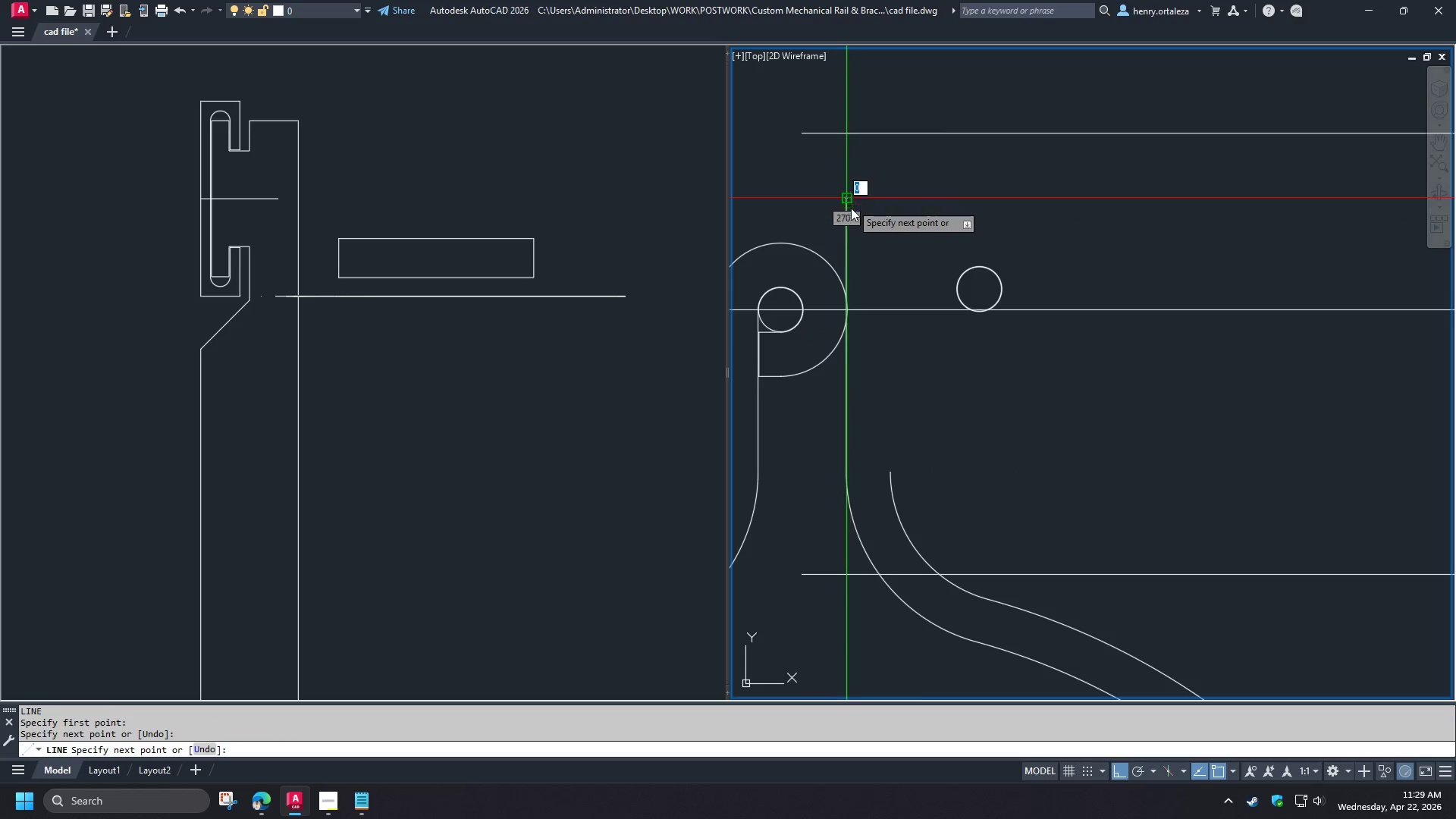 
key(Space)
 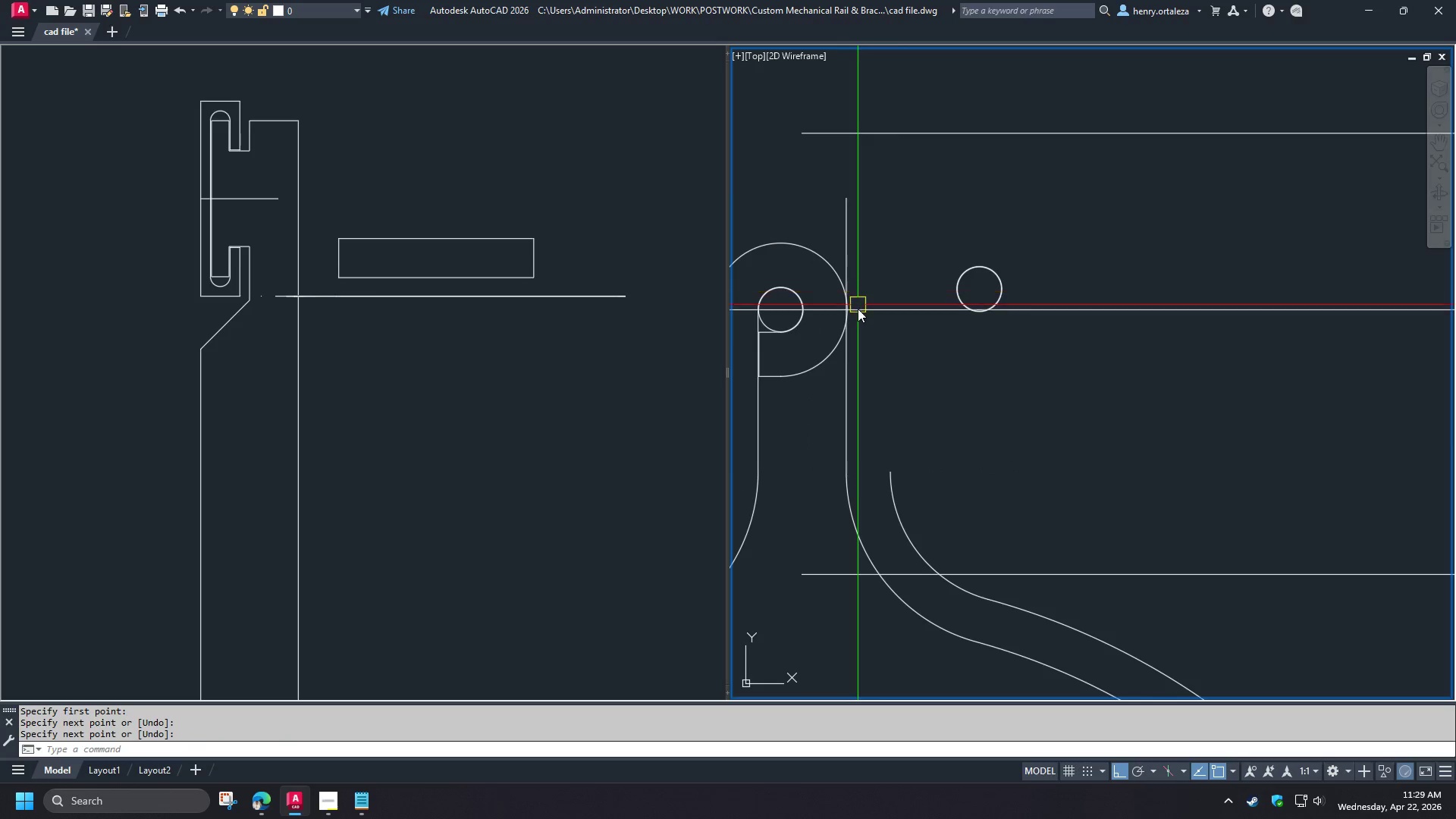 
scroll: coordinate [856, 313], scroll_direction: up, amount: 4.0
 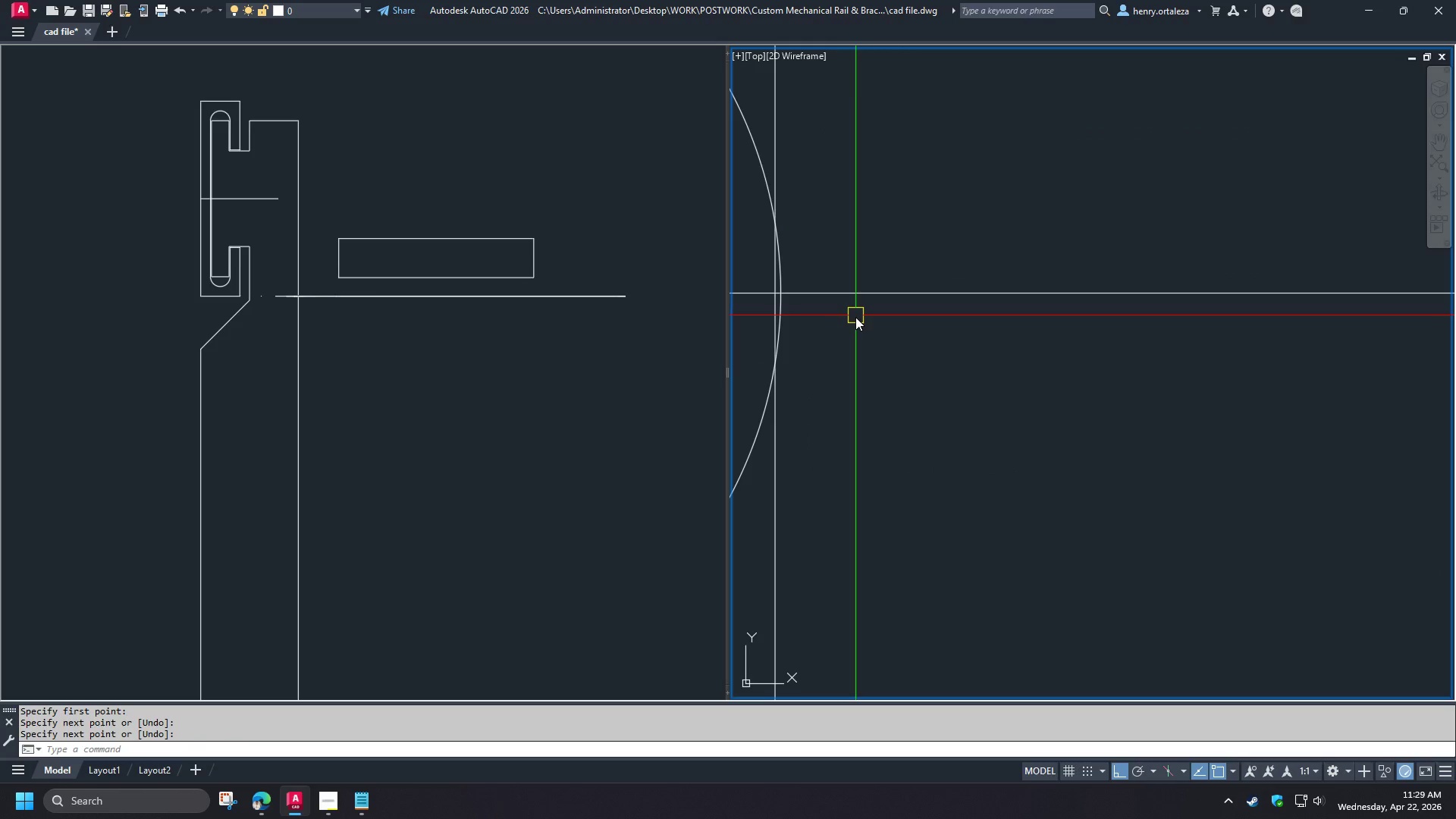 
scroll: coordinate [877, 351], scroll_direction: down, amount: 5.0
 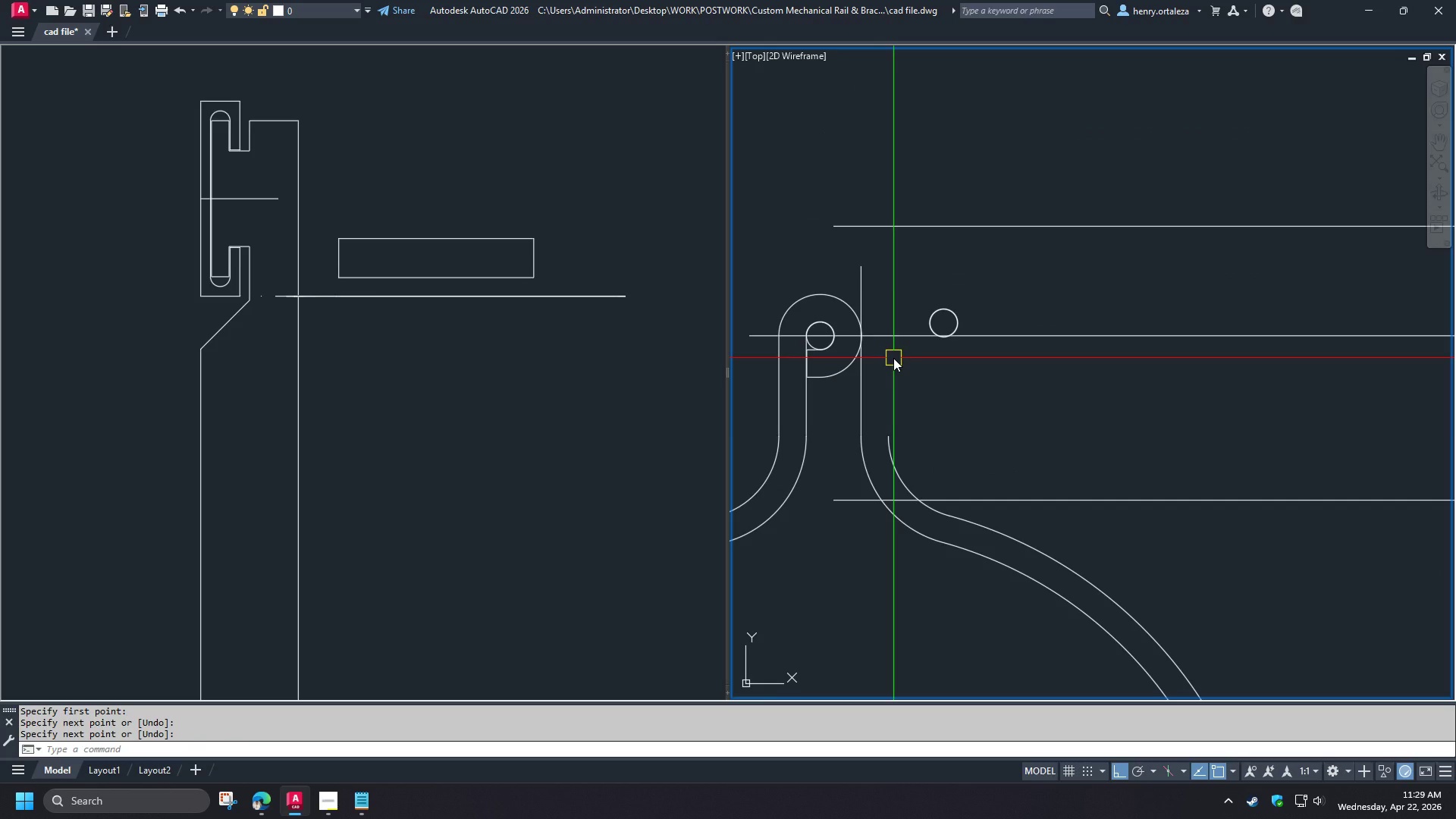 
wait(10.23)
 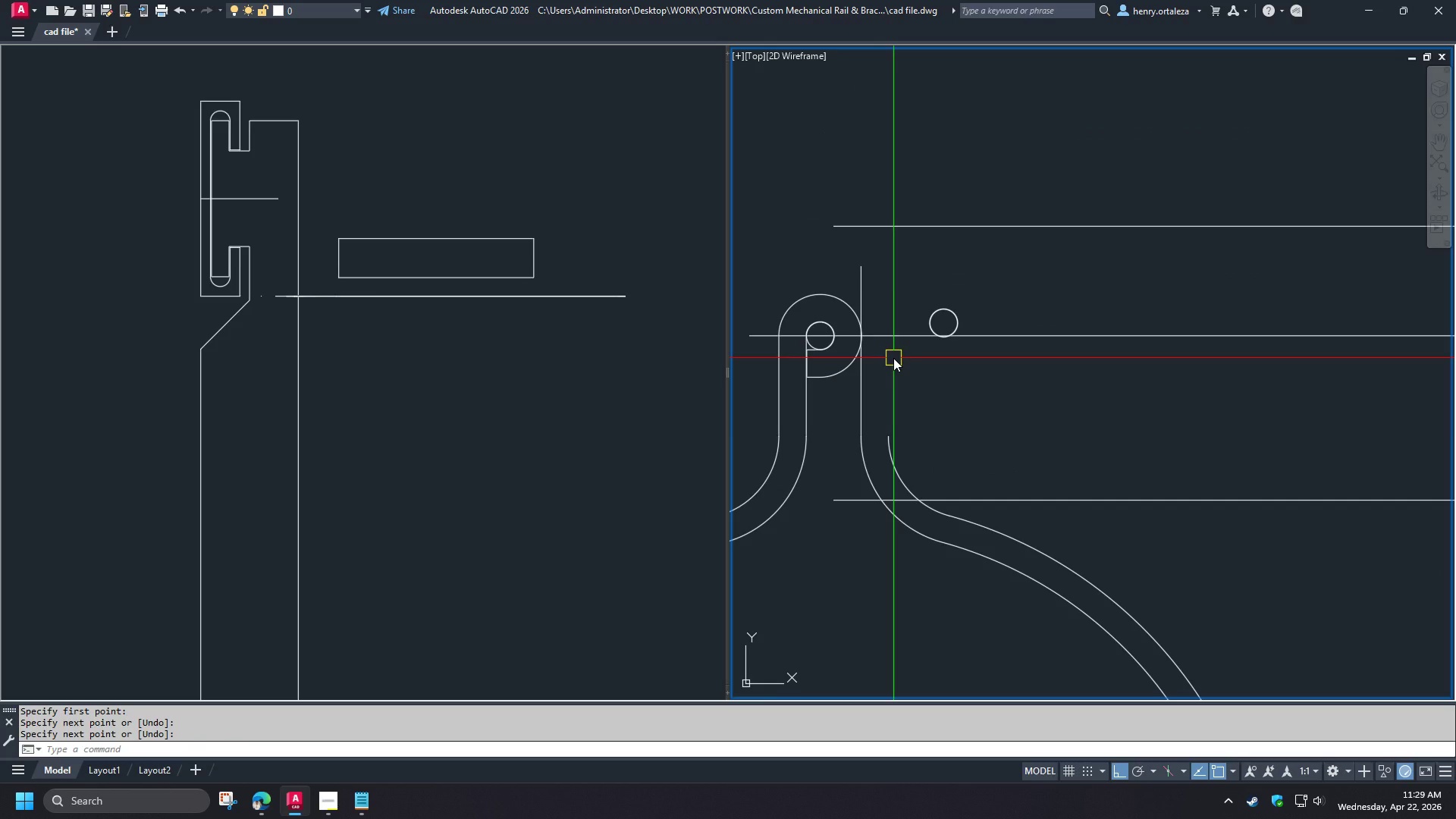 
key(D)
 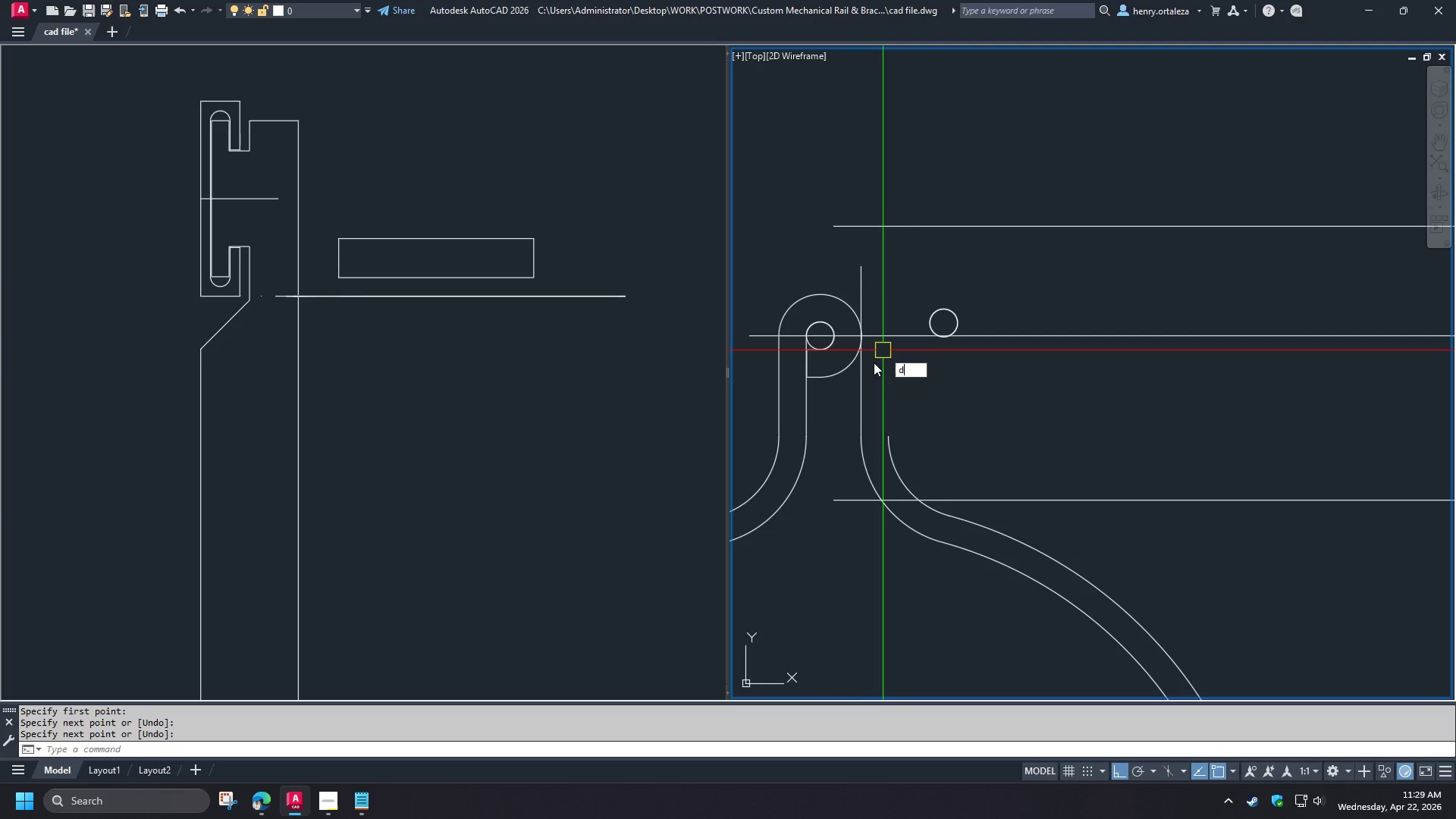 
key(I)
 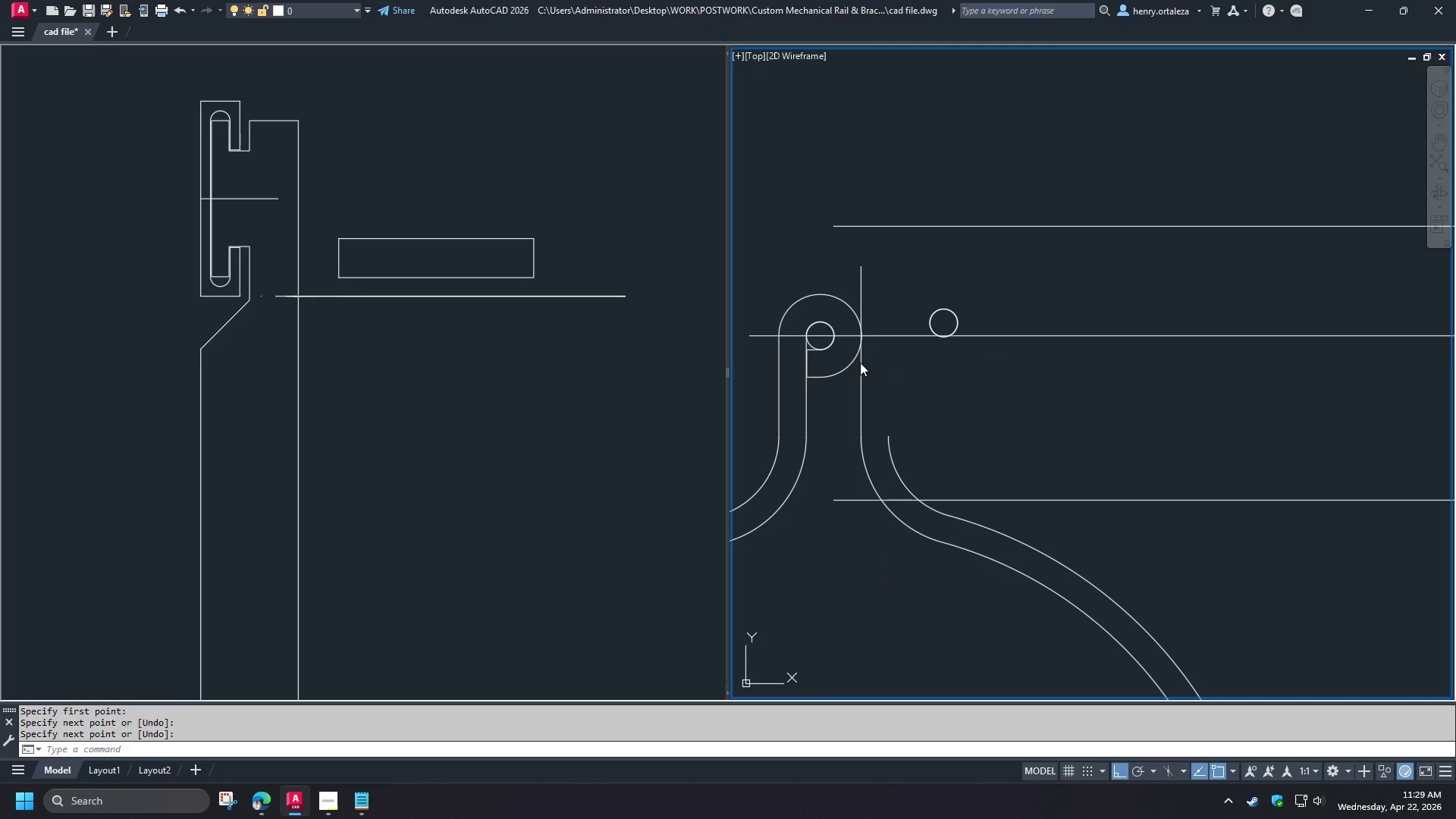 
key(Space)
 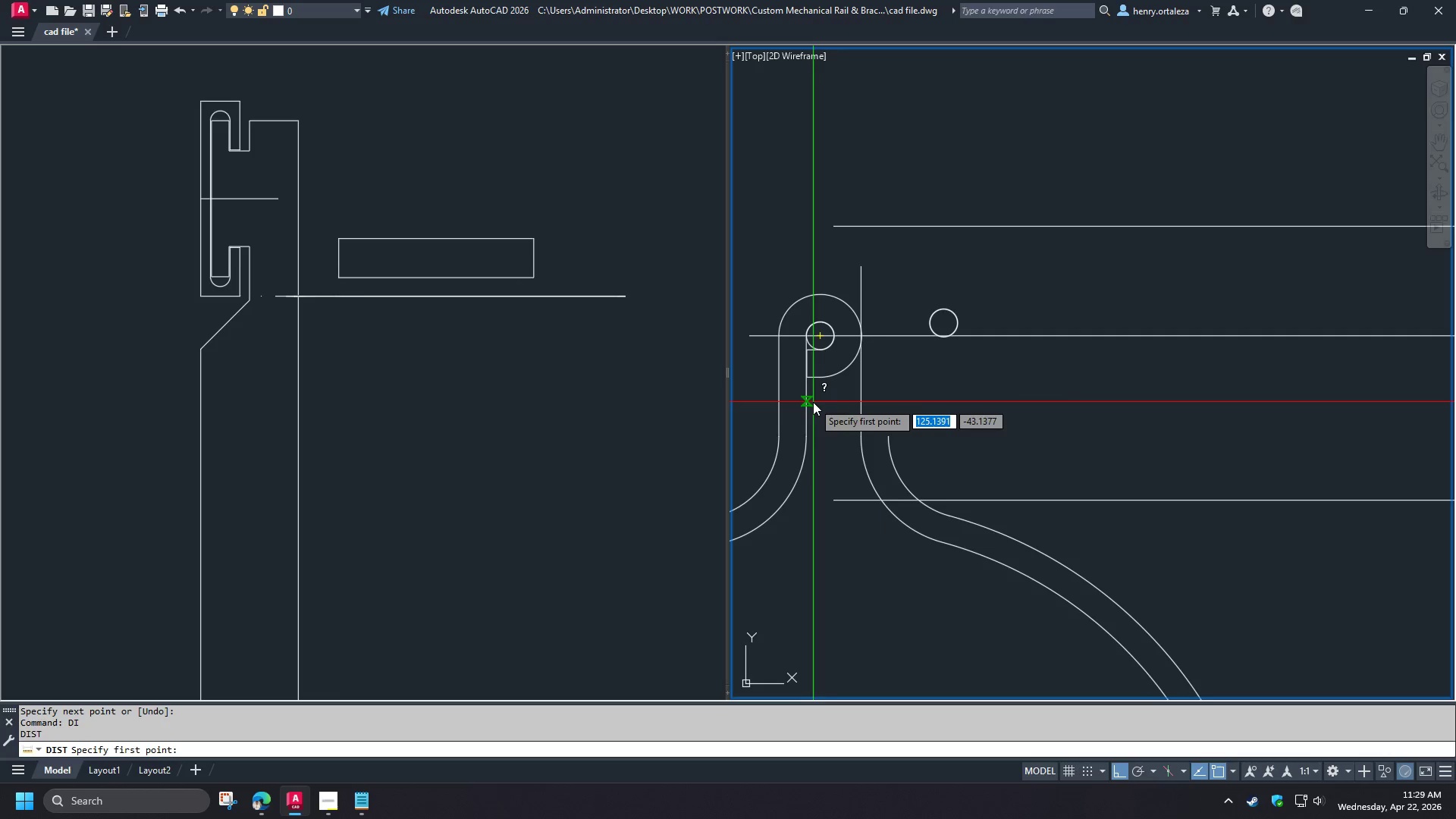 
left_click([812, 402])
 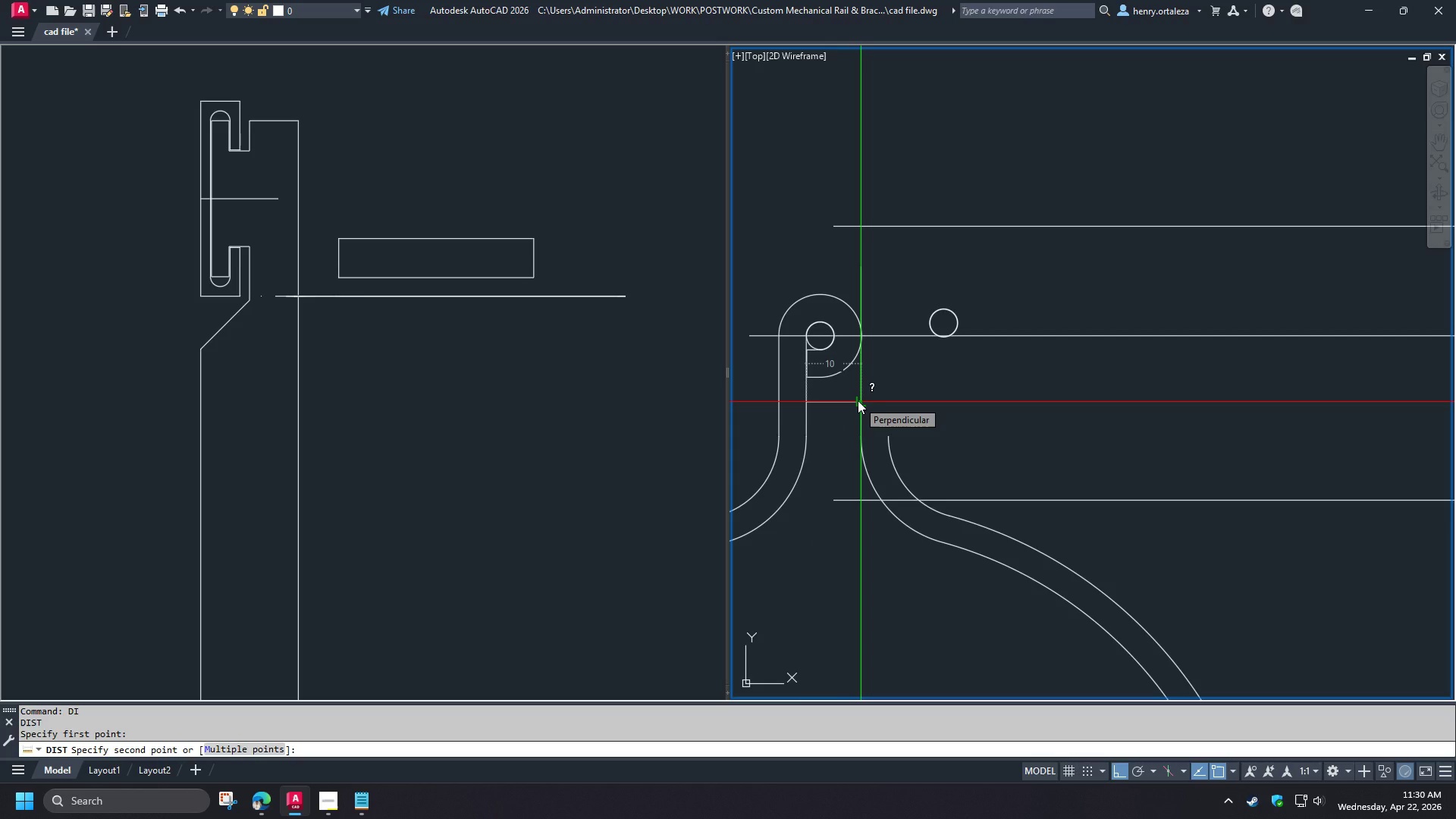 
wait(15.17)
 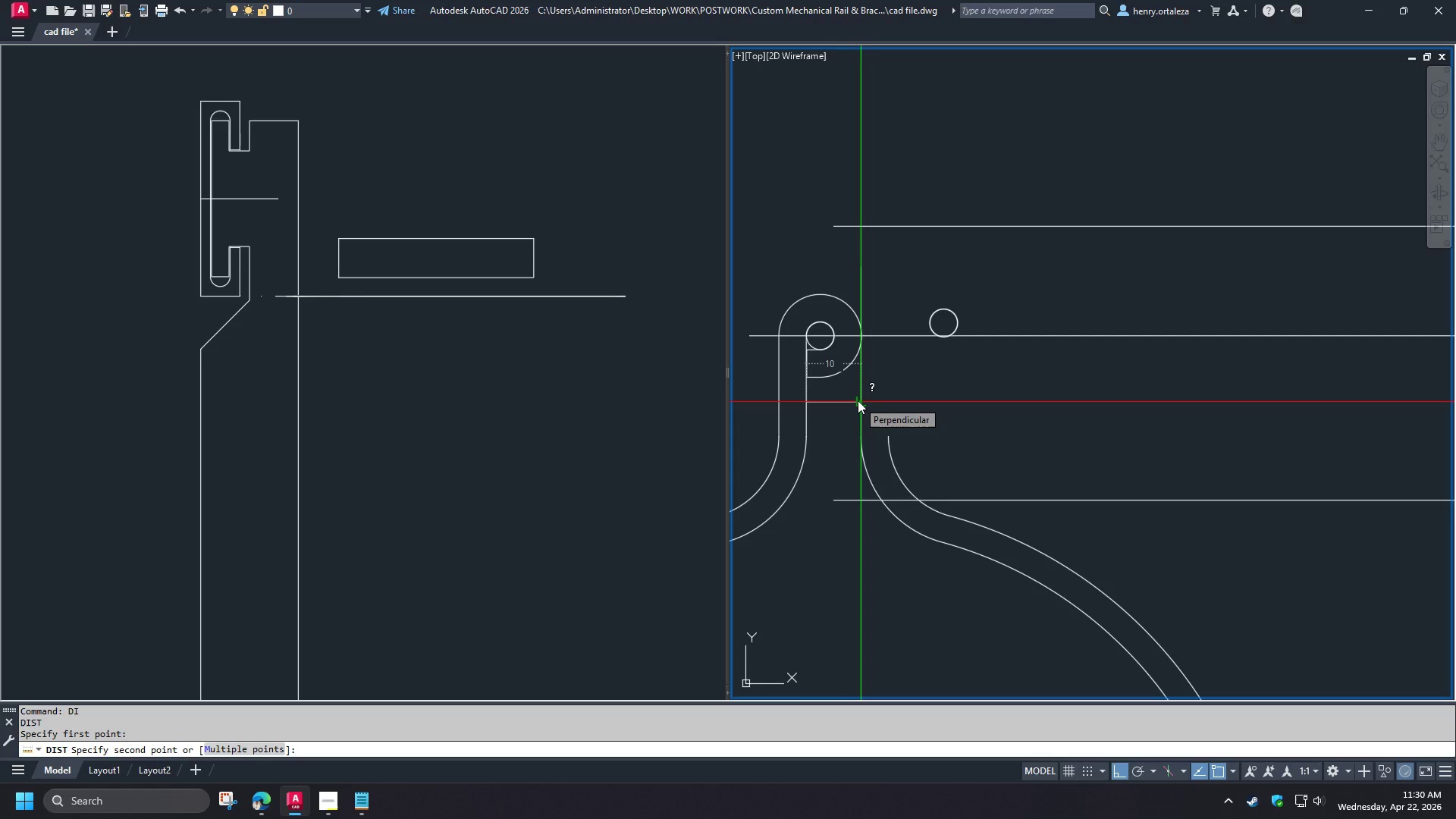 
key(Escape)
 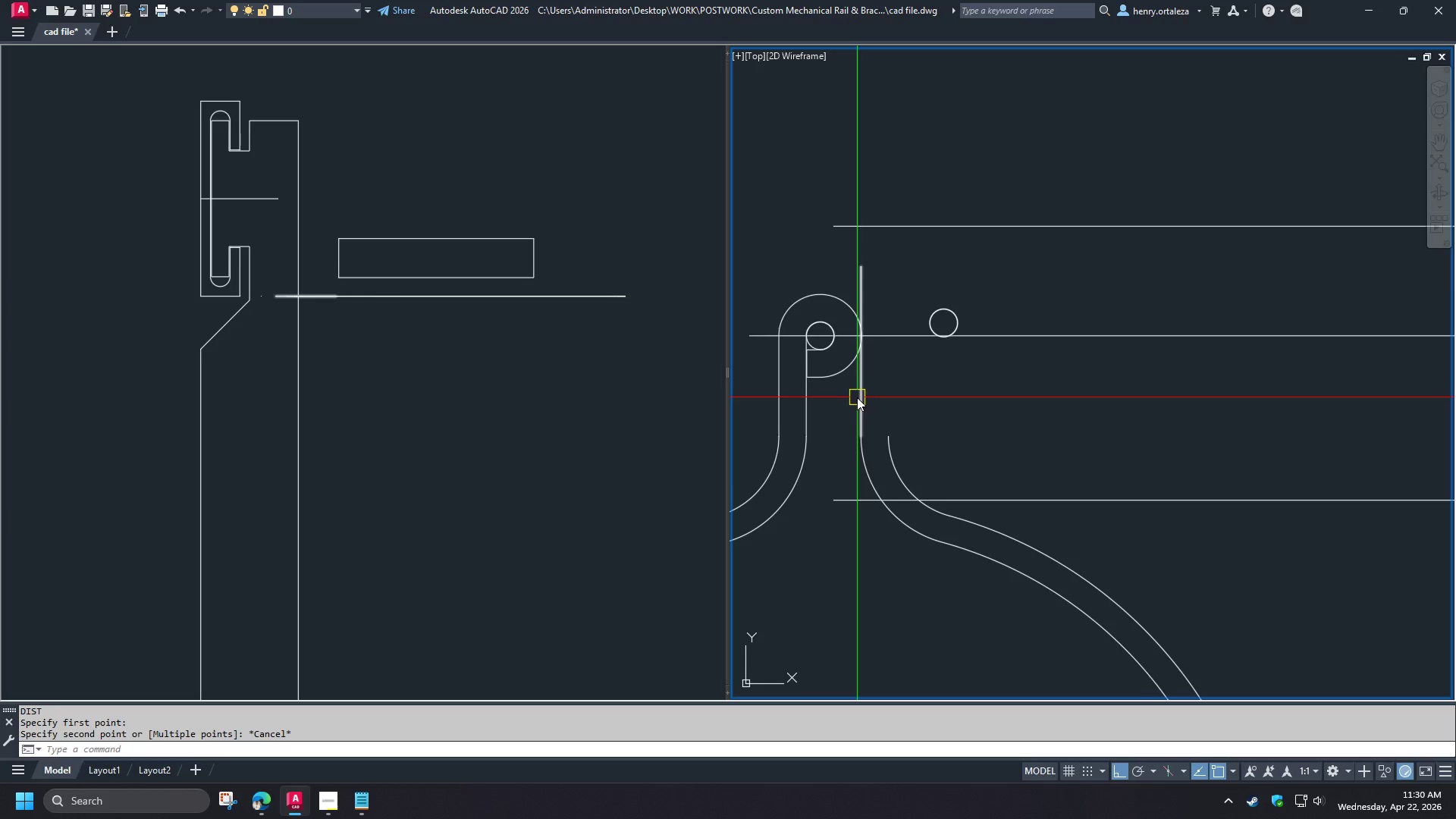 
scroll: coordinate [882, 373], scroll_direction: down, amount: 3.0
 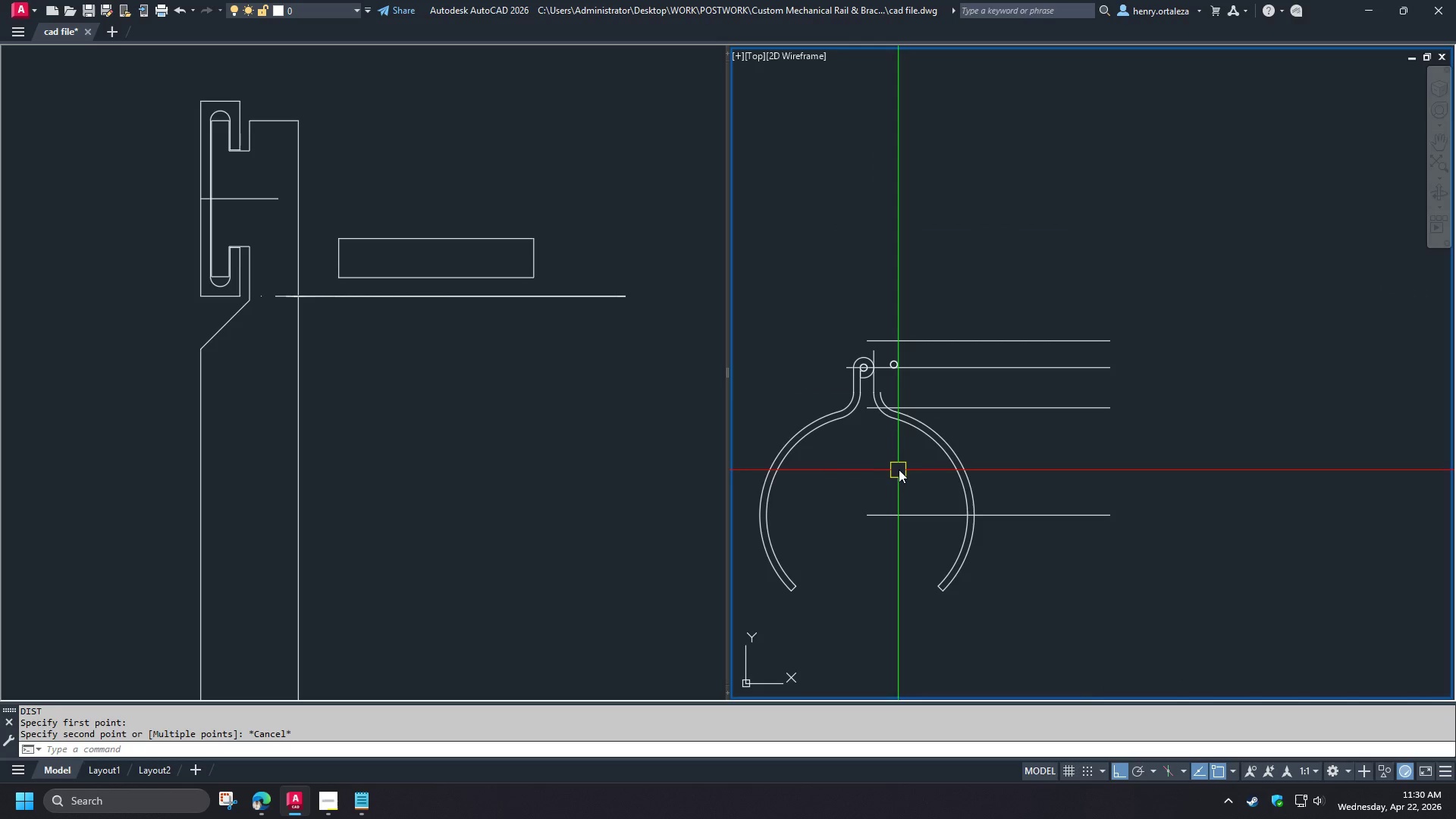 
key(L)
 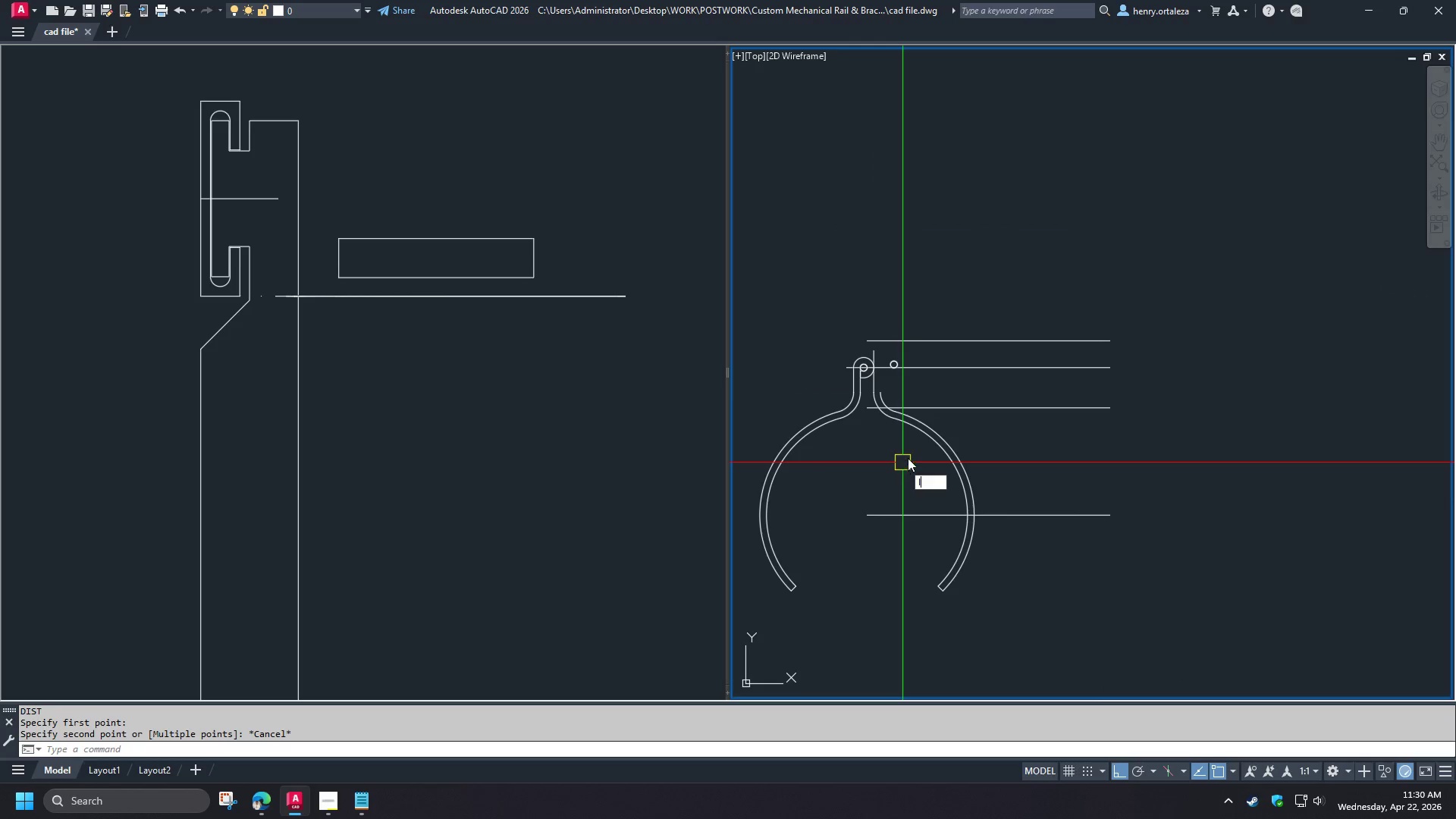 
key(Space)
 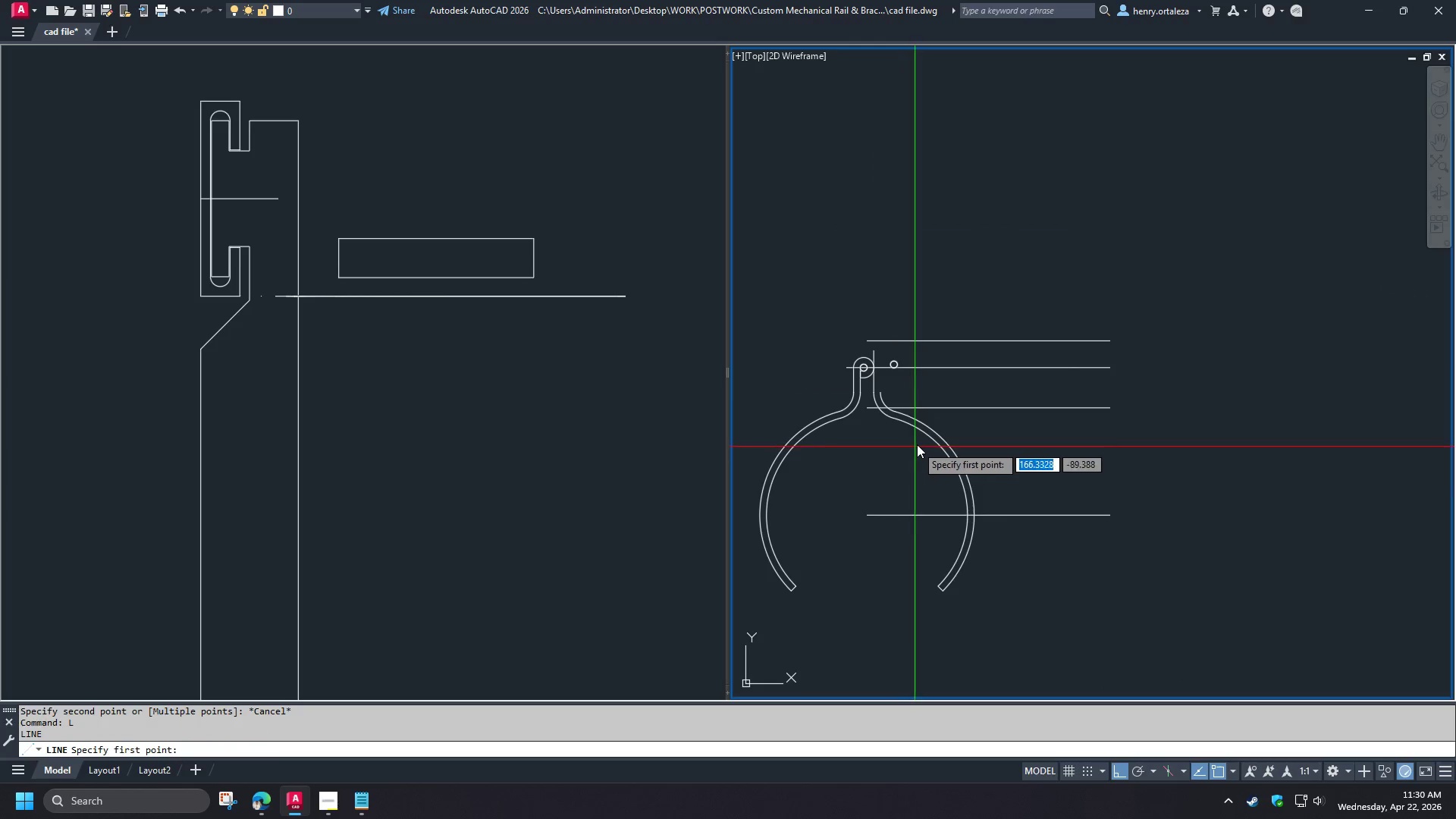 
type(cen )
 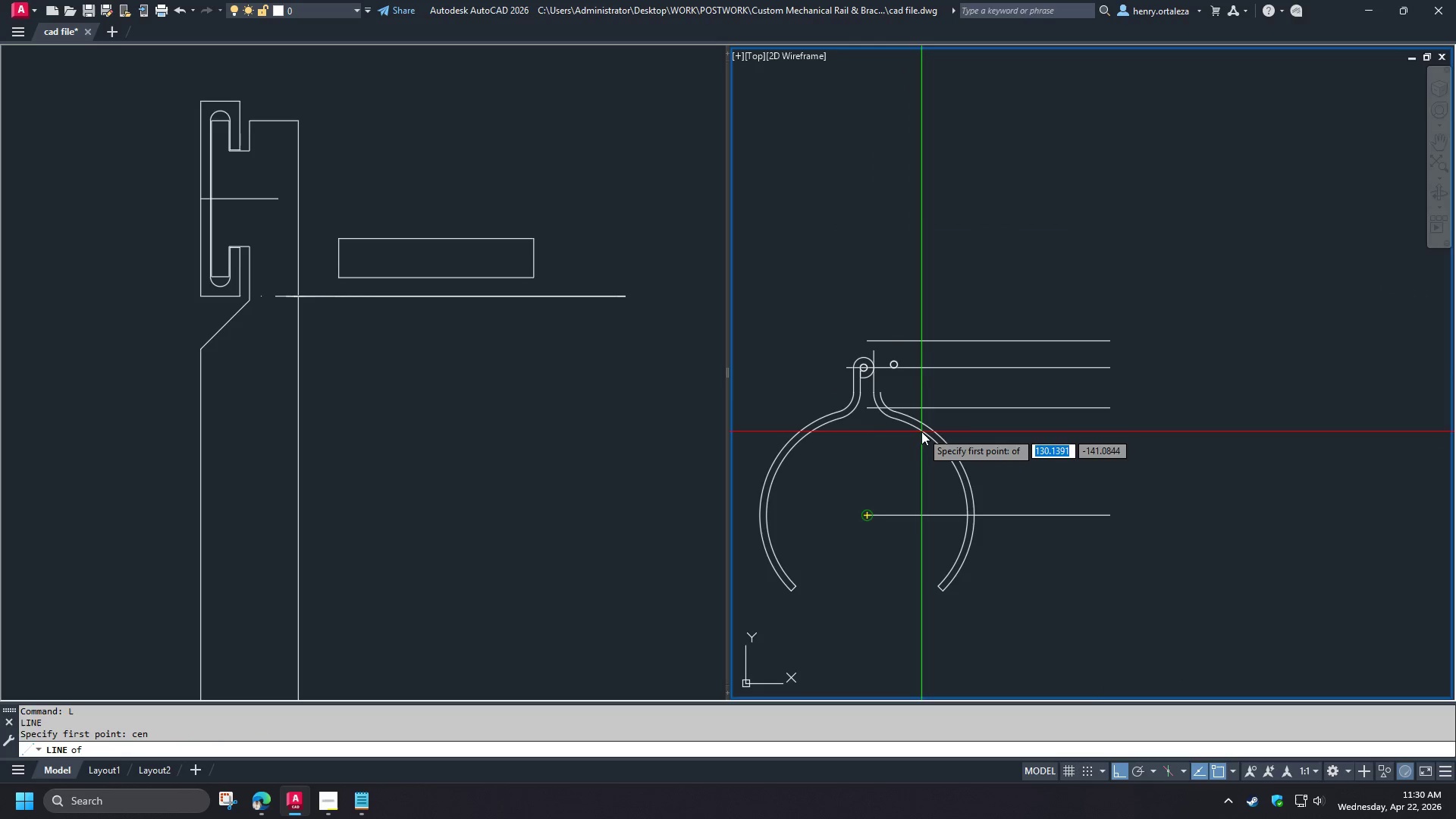 
left_click([921, 431])
 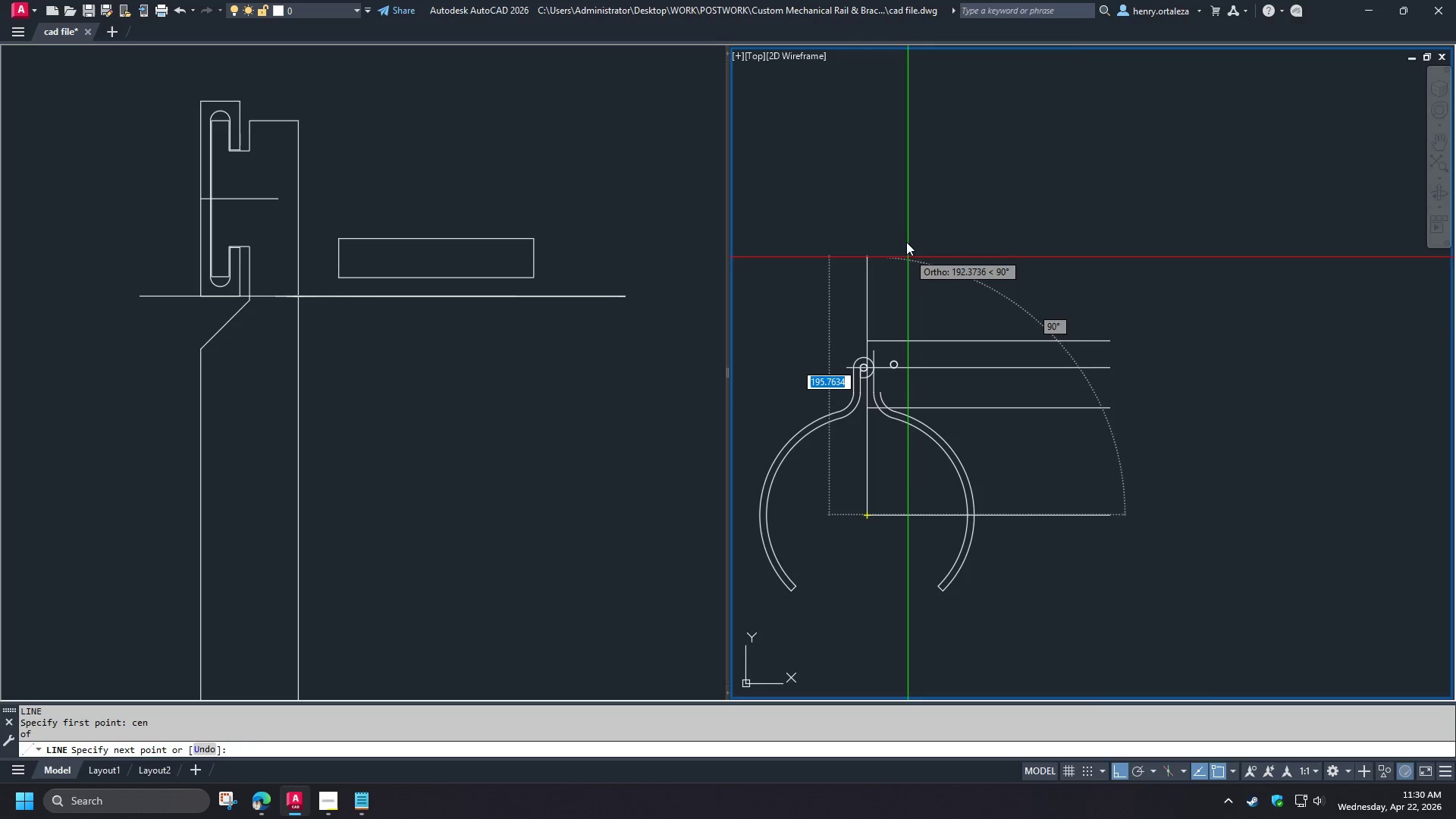 
left_click([902, 221])
 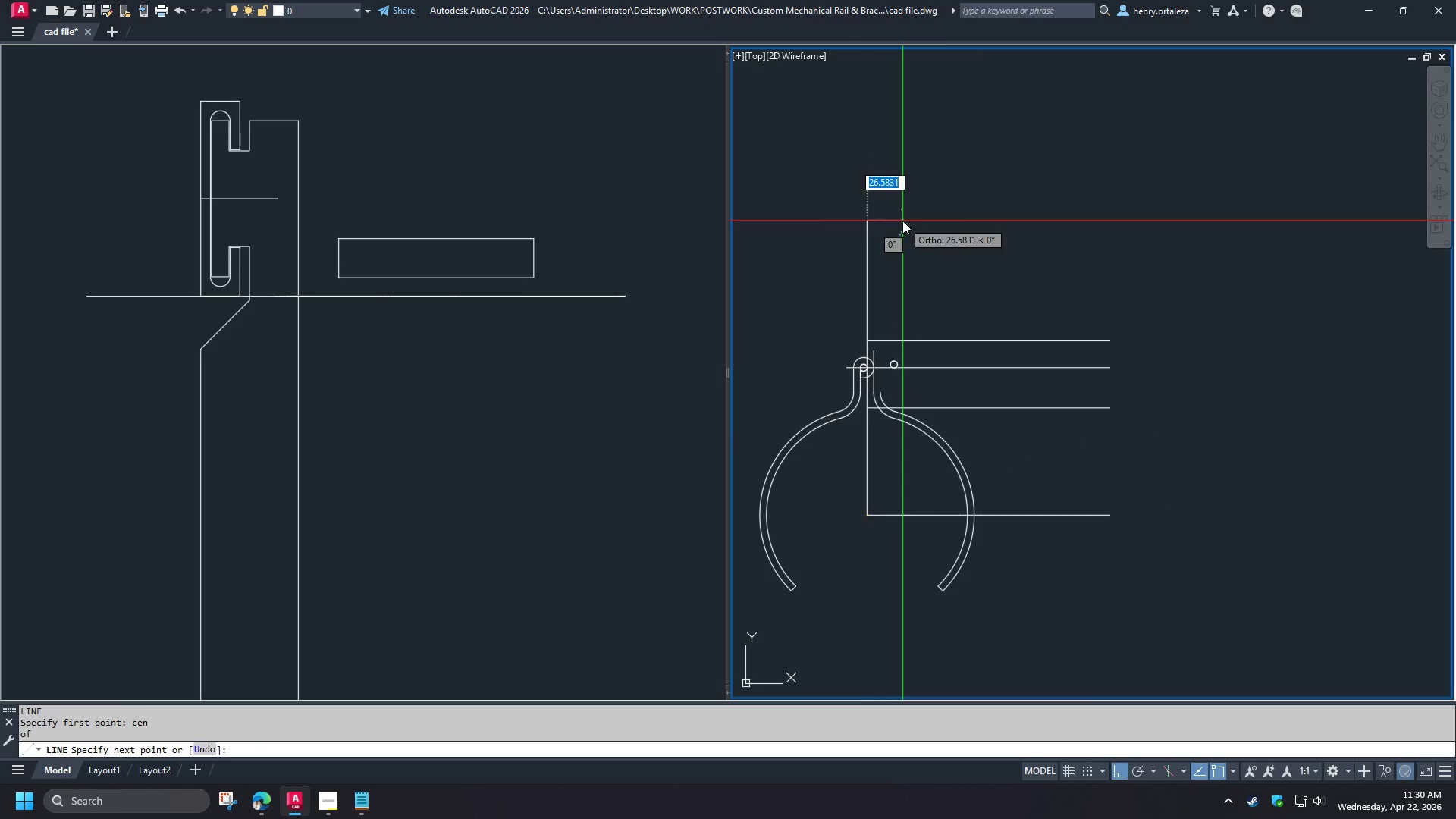 
key(Space)
 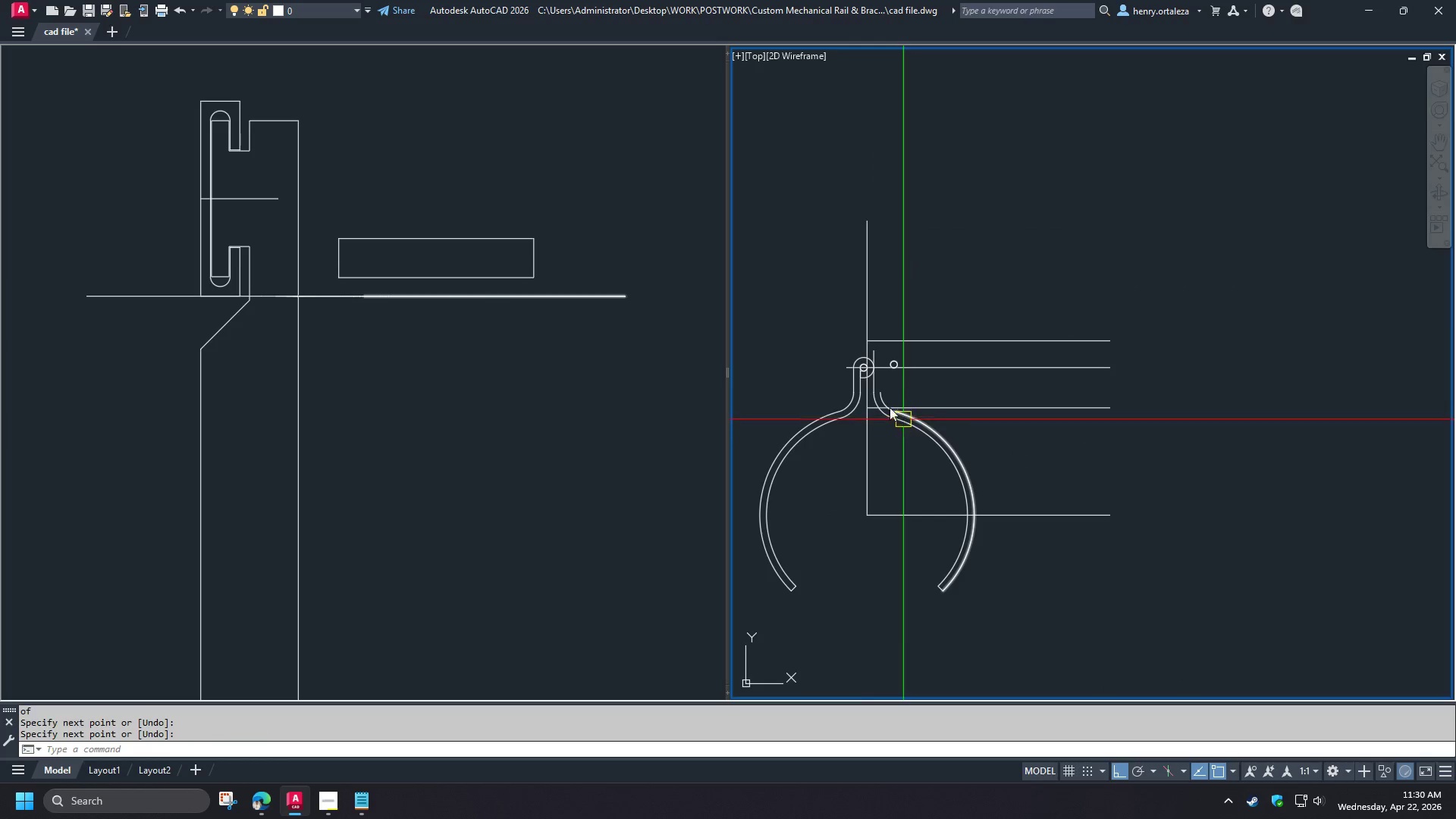 
scroll: coordinate [811, 353], scroll_direction: up, amount: 4.0
 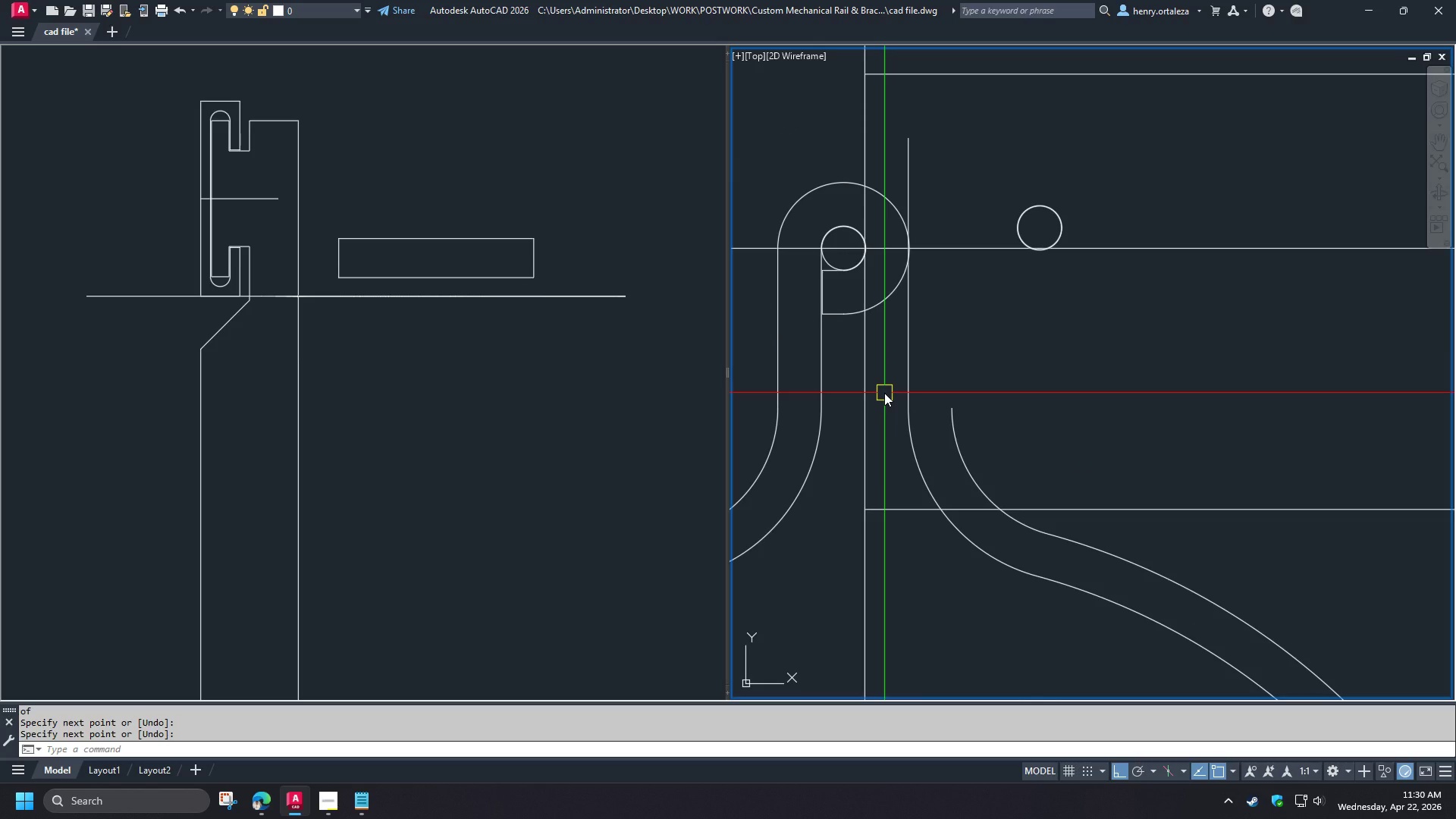 
key(O)
 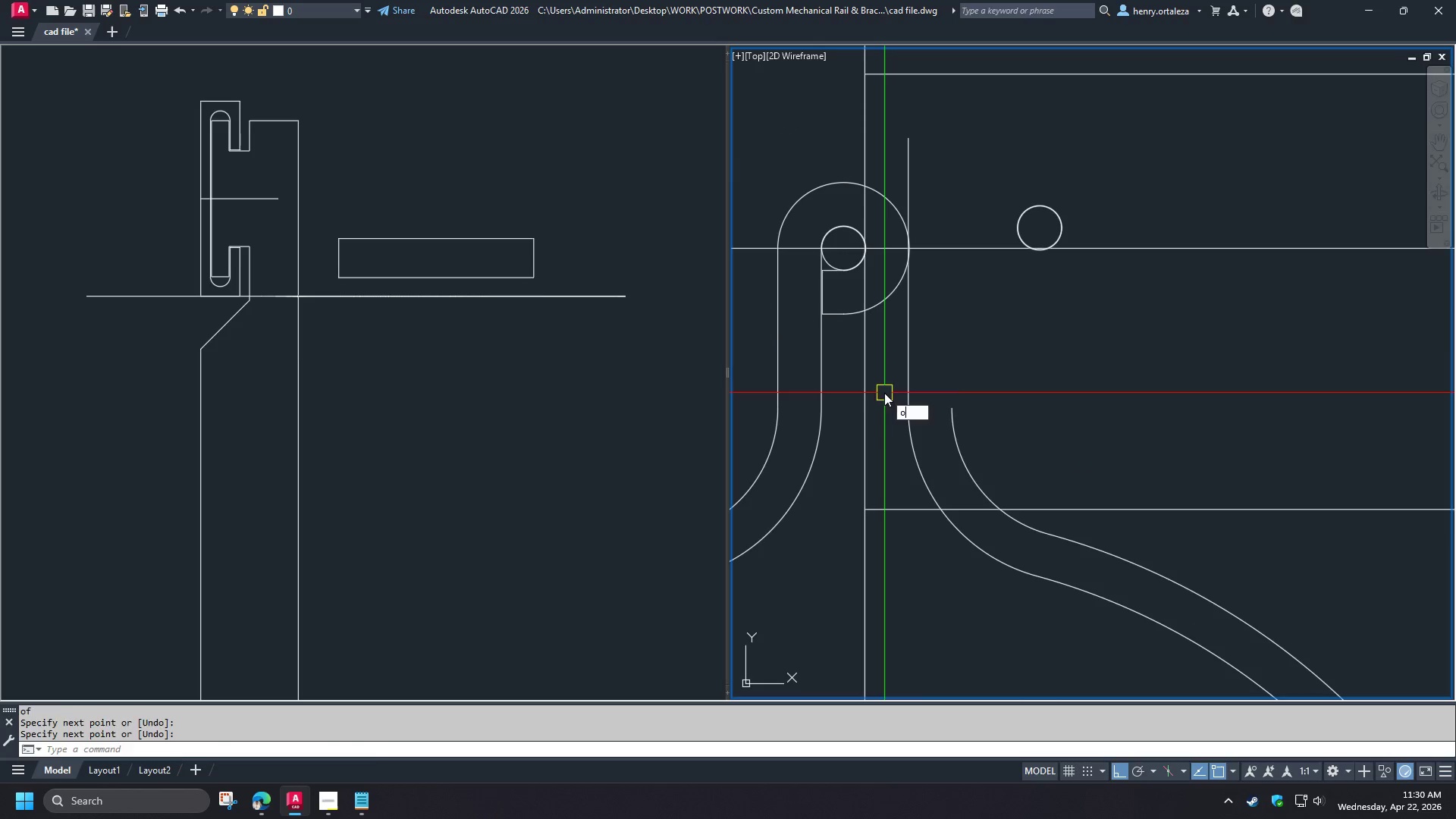 
key(Space)
 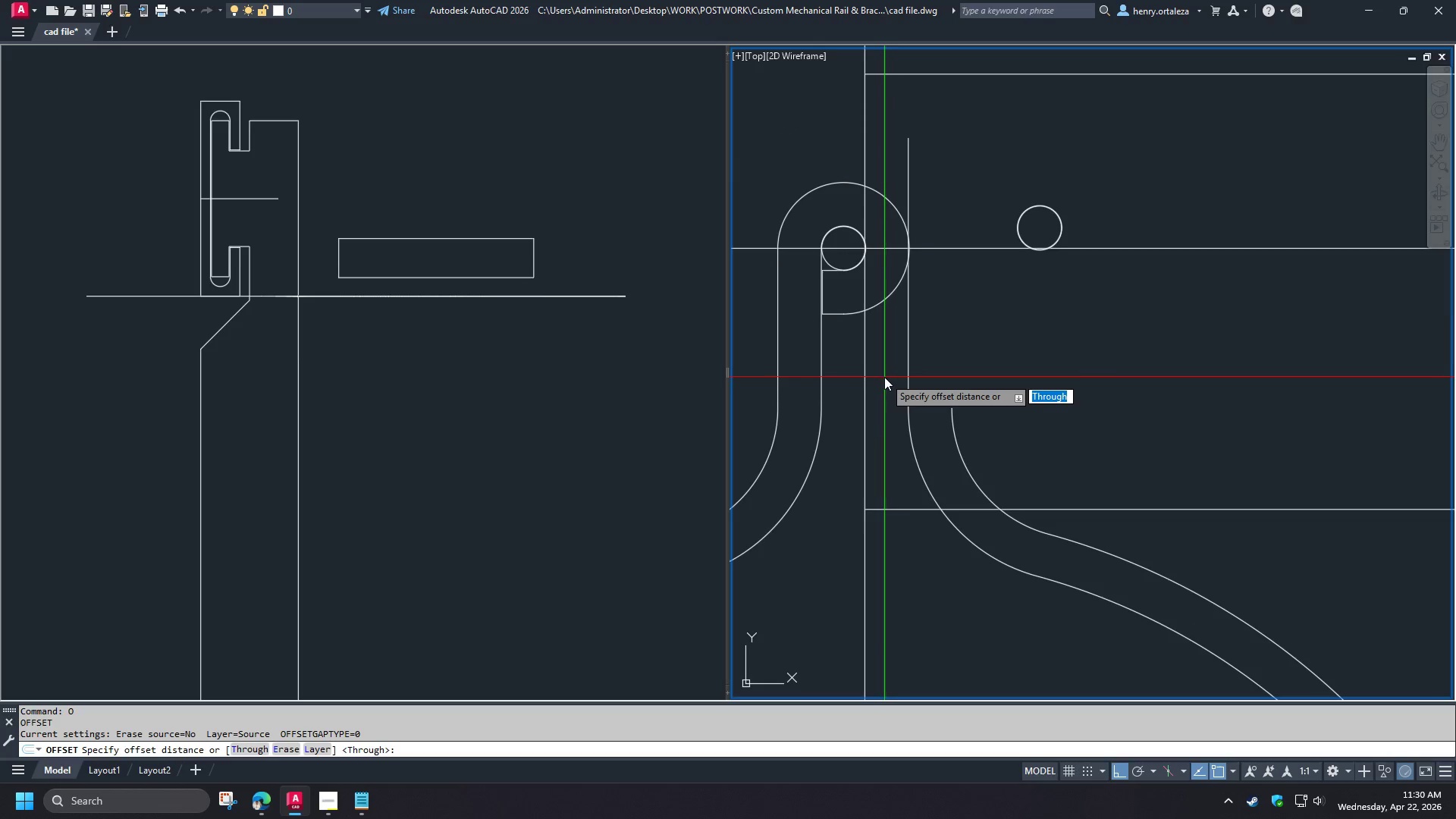 
key(Numpad7)
 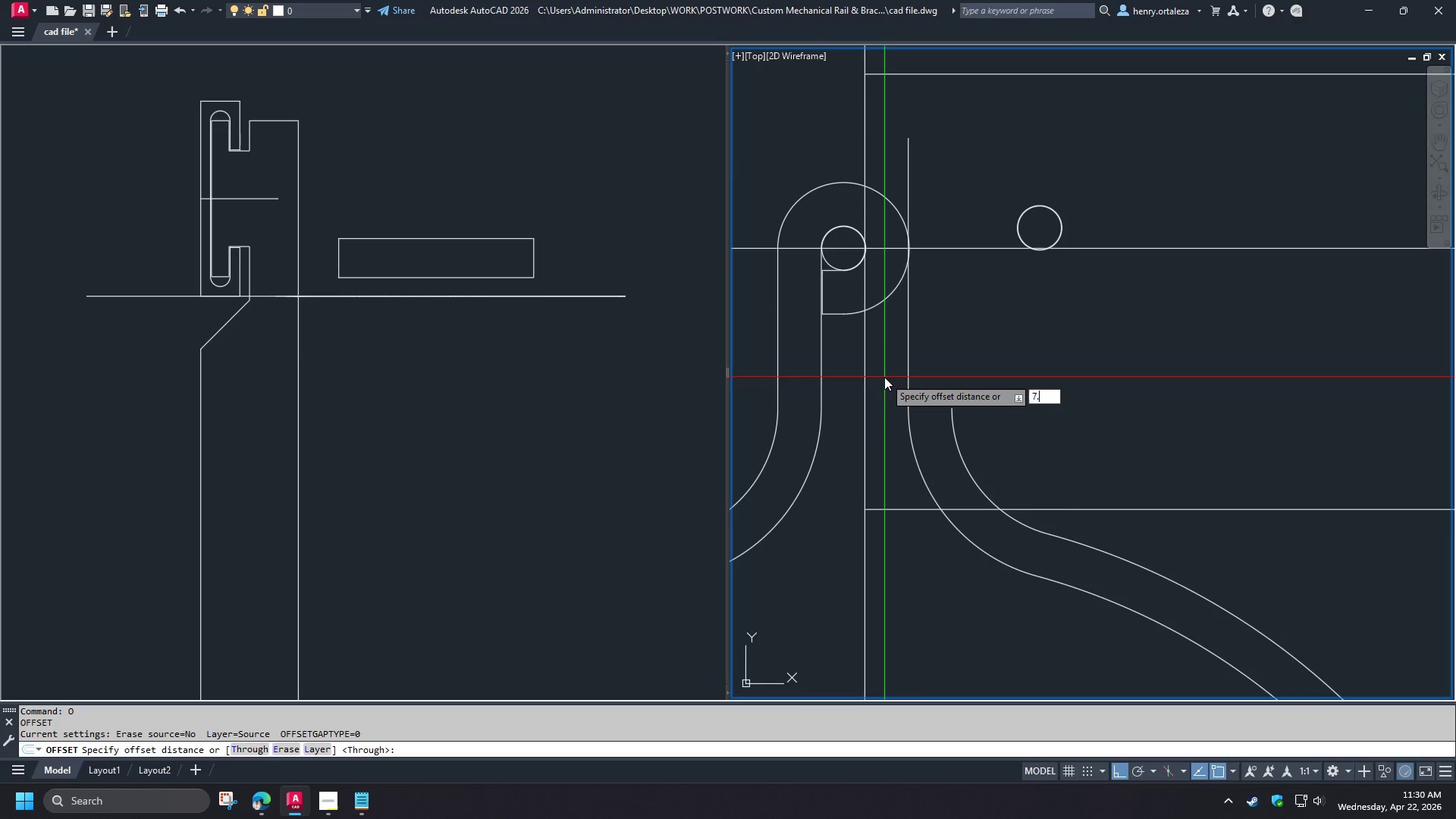 
key(NumpadDecimal)
 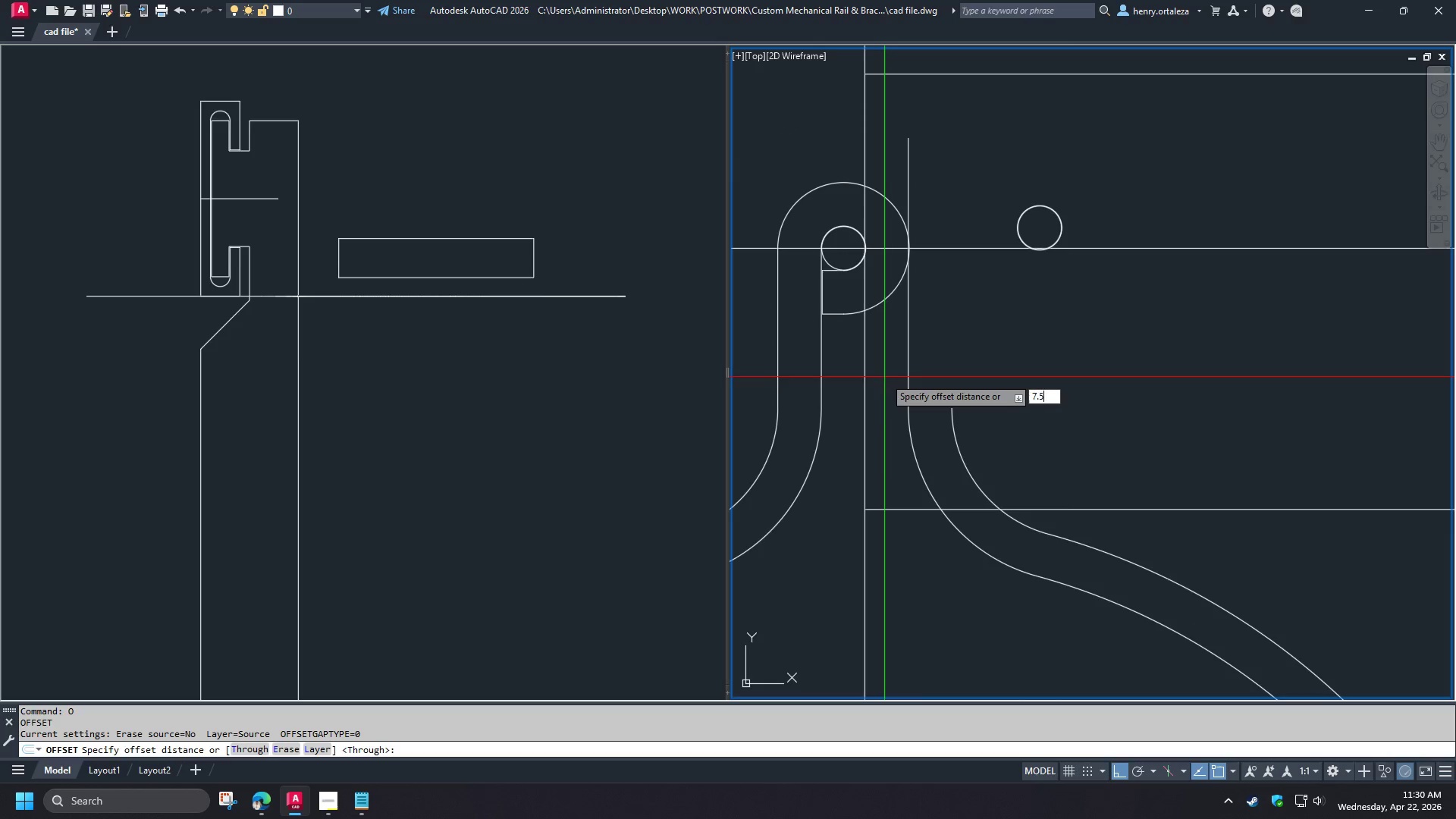 
key(Numpad5)
 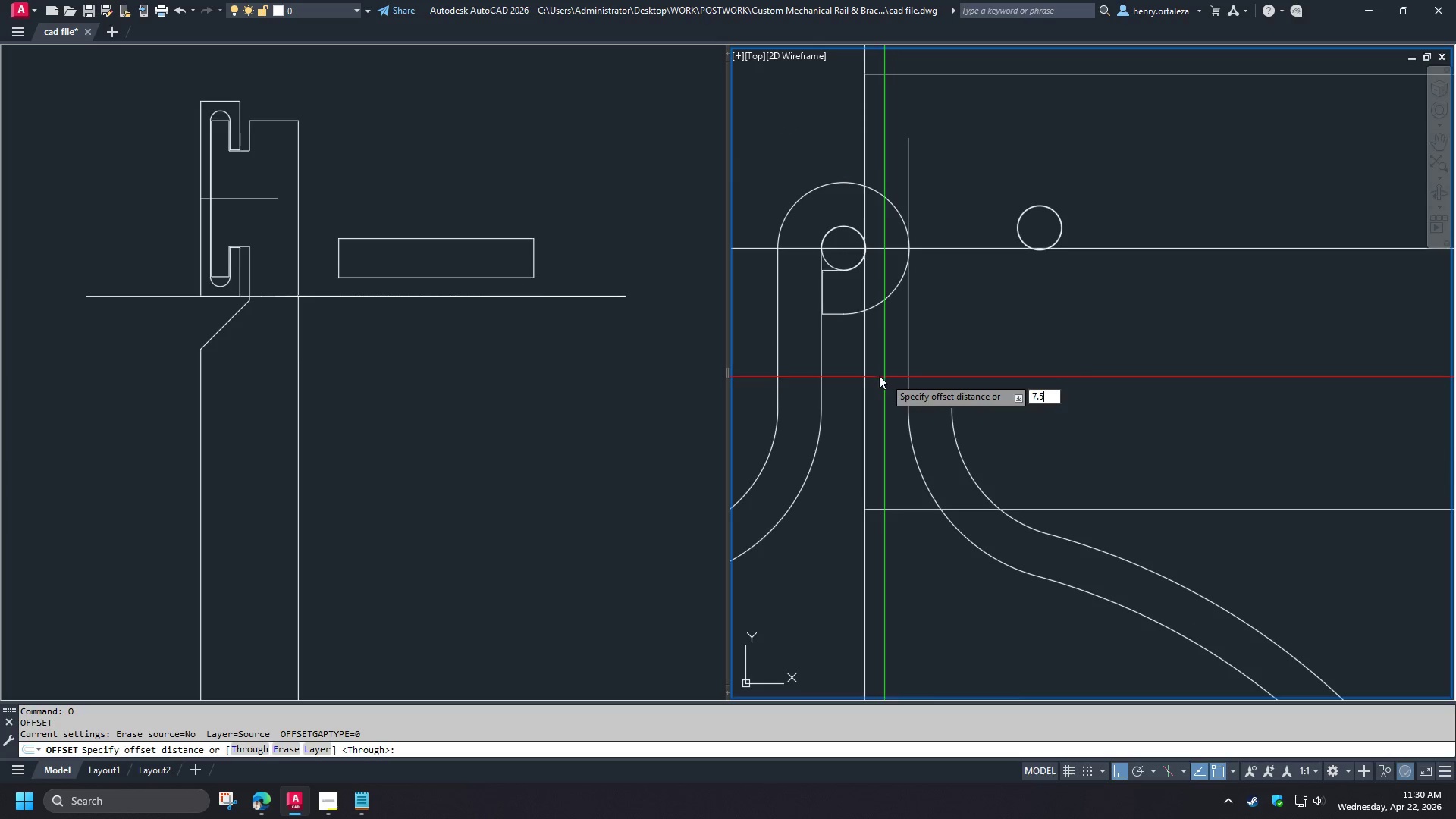 
key(NumpadEnter)
 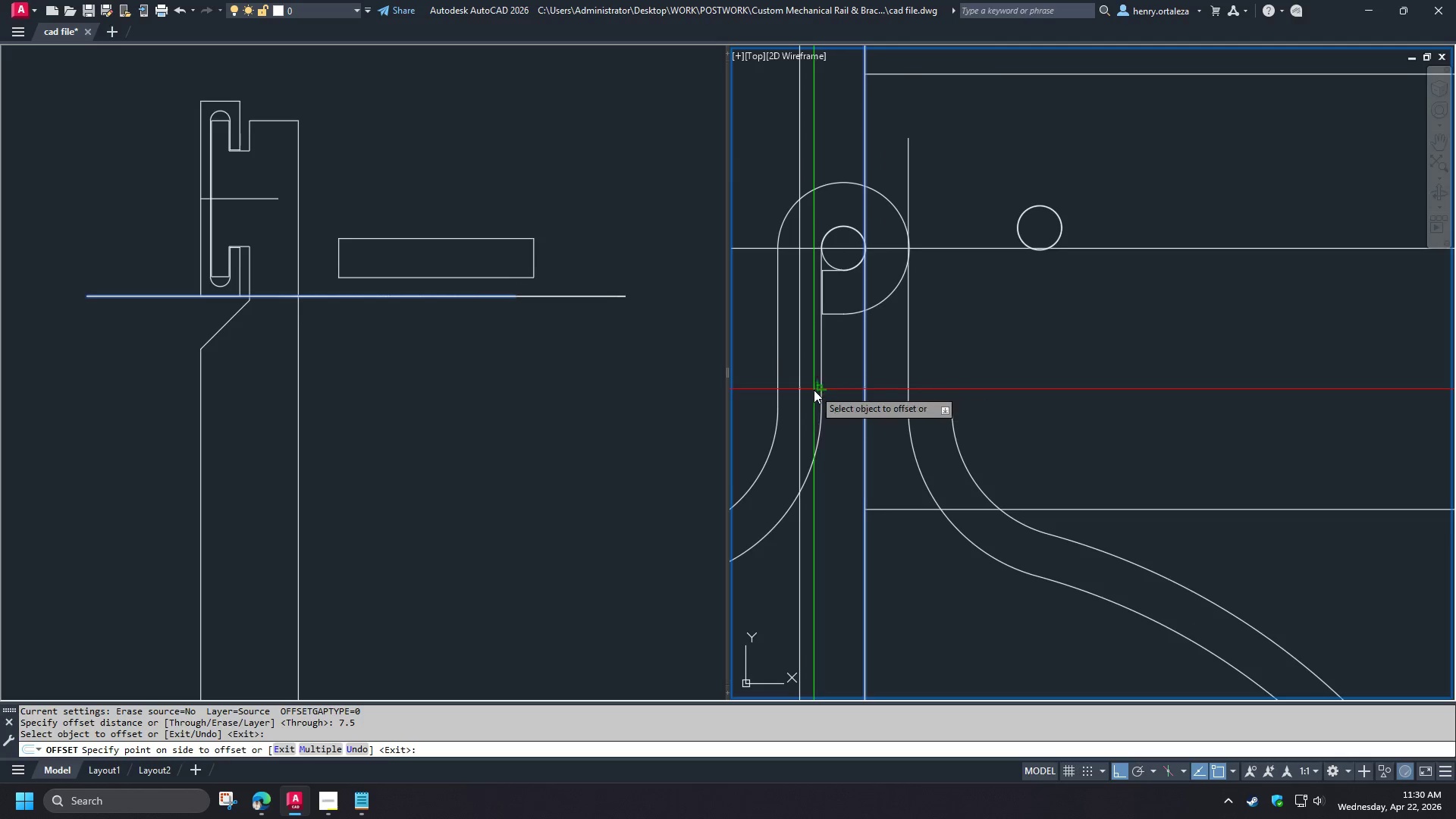 
left_click([870, 388])
 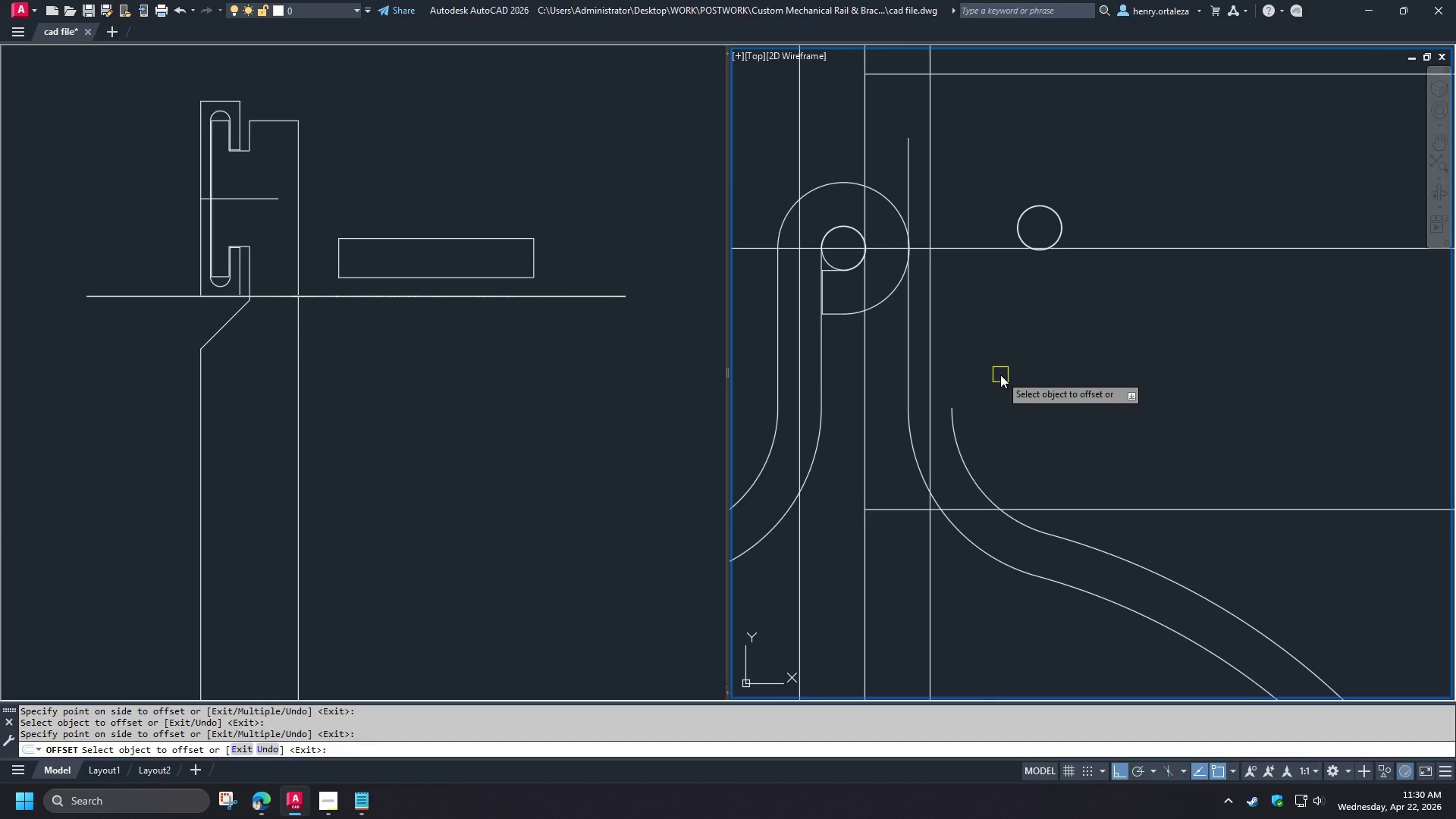 
key(Space)
 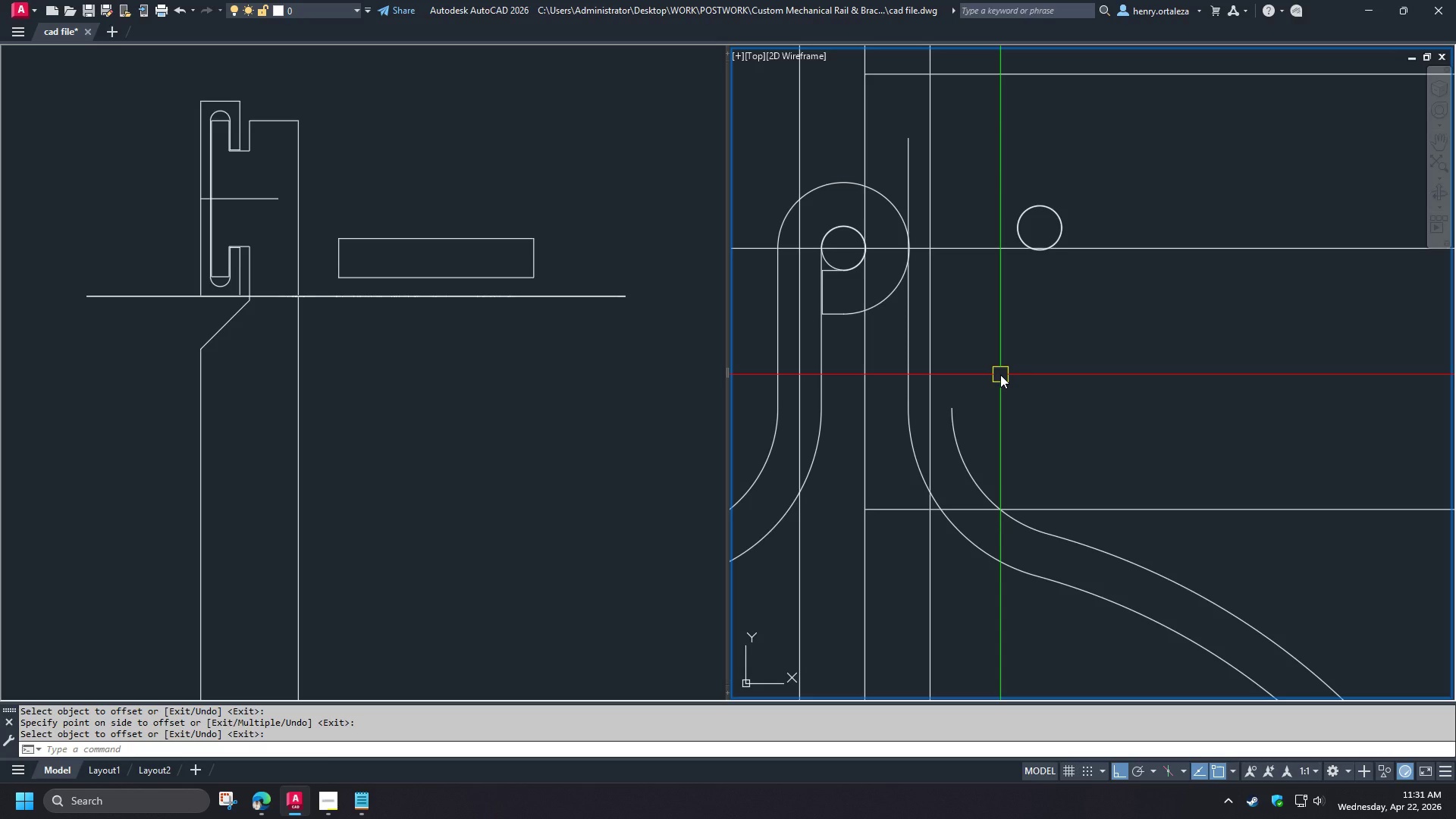 
wait(44.81)
 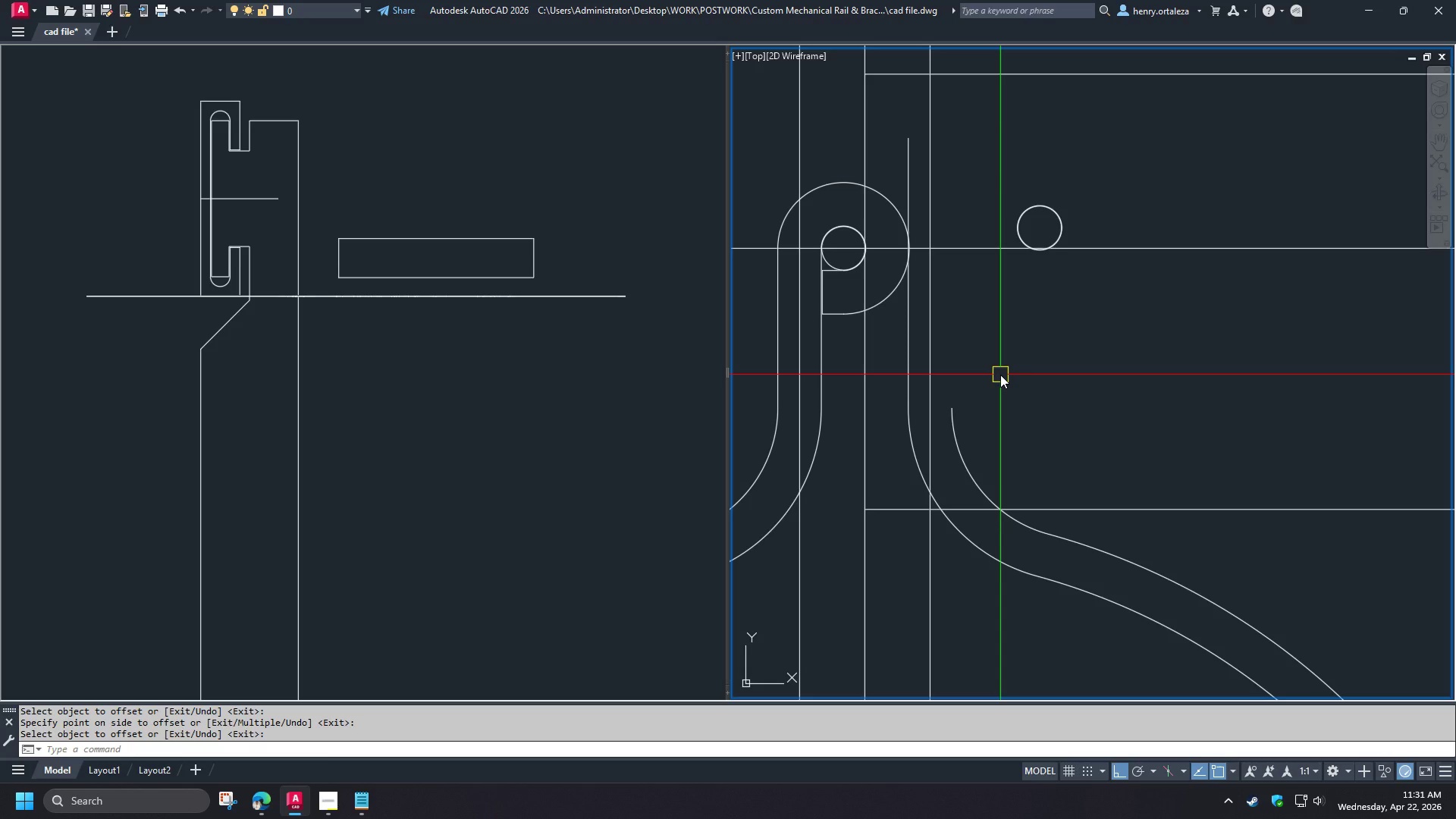 
scroll: coordinate [950, 375], scroll_direction: down, amount: 1.0
 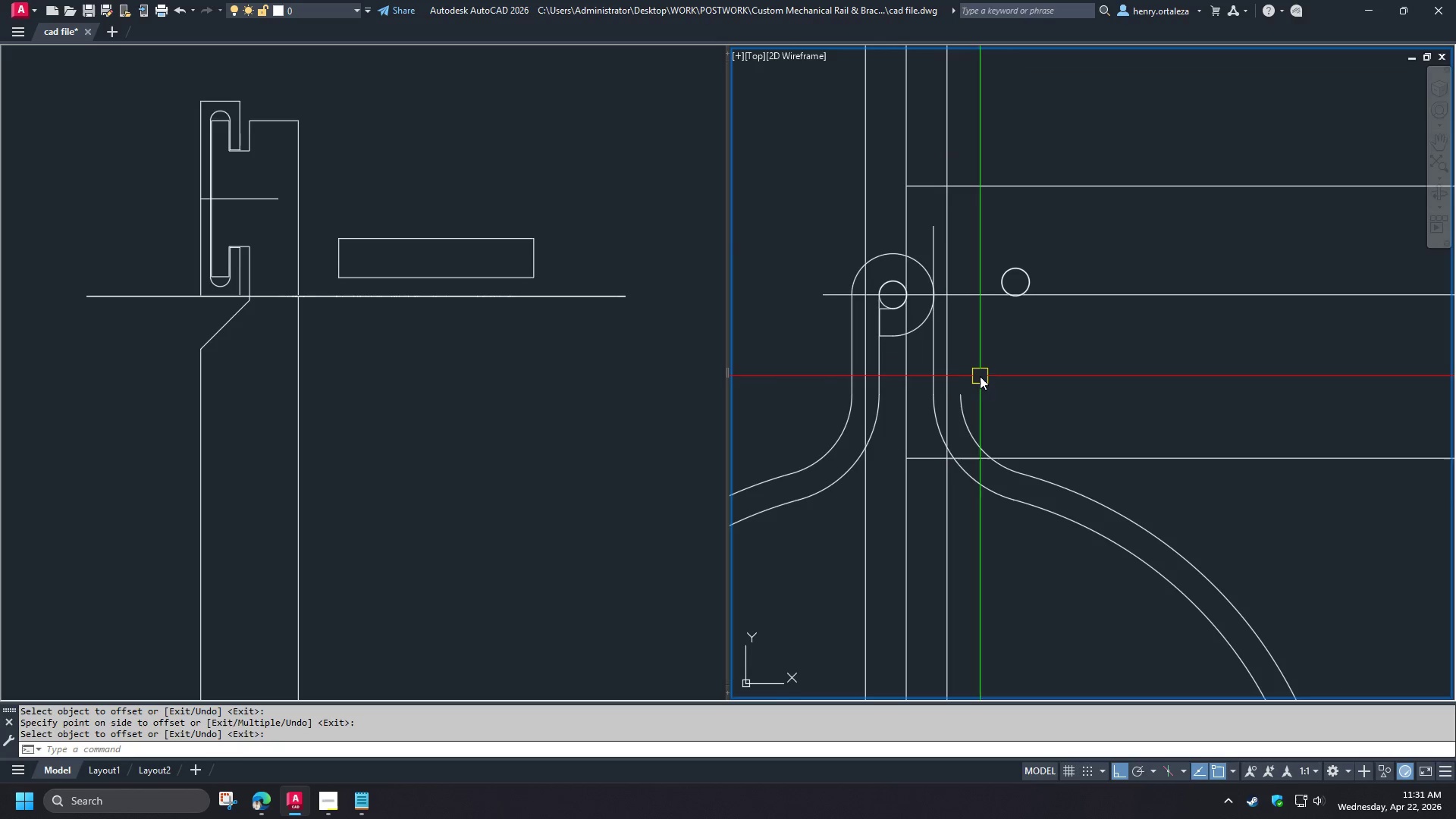 
scroll: coordinate [932, 369], scroll_direction: up, amount: 1.0
 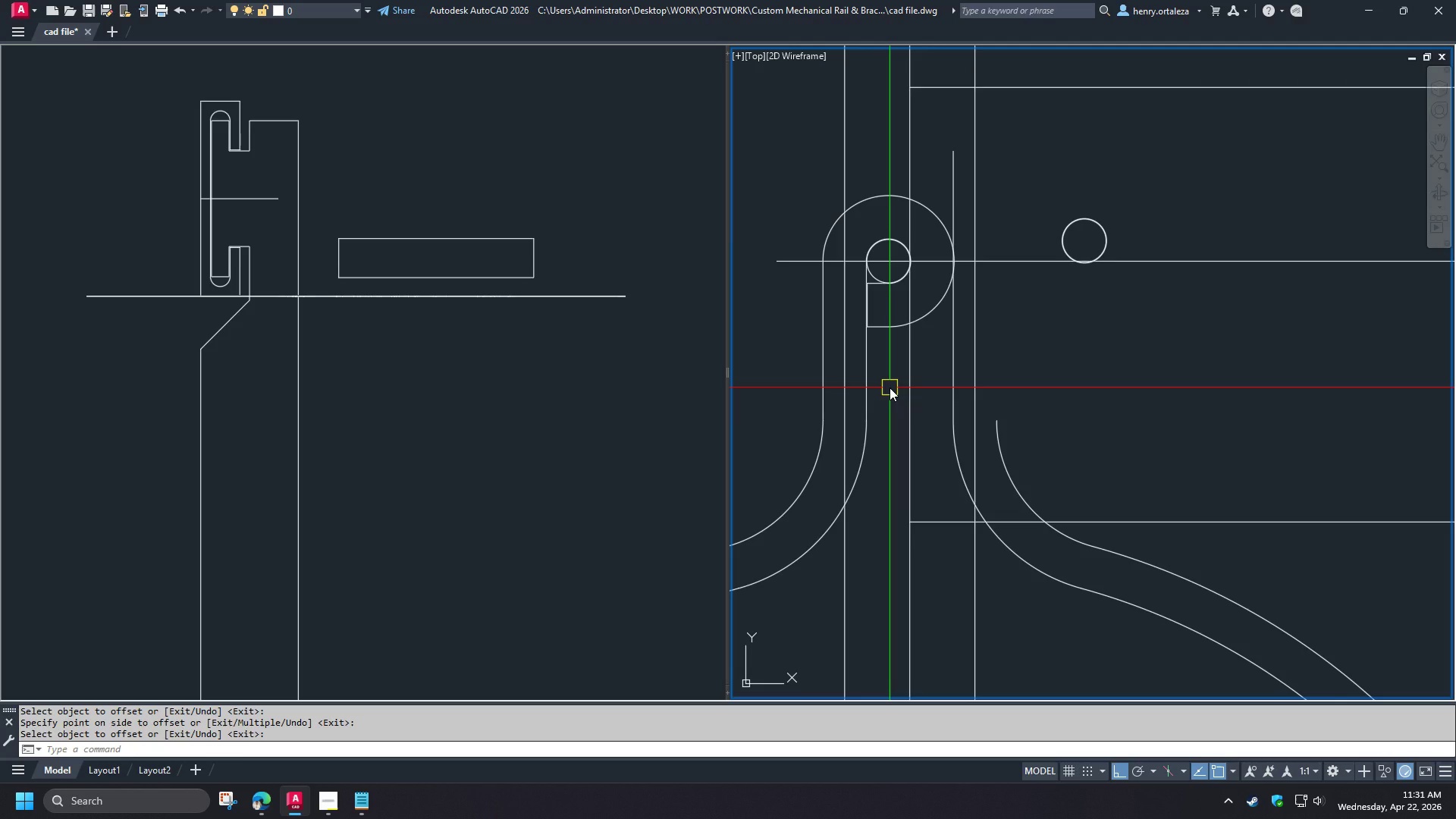 
type(di )
 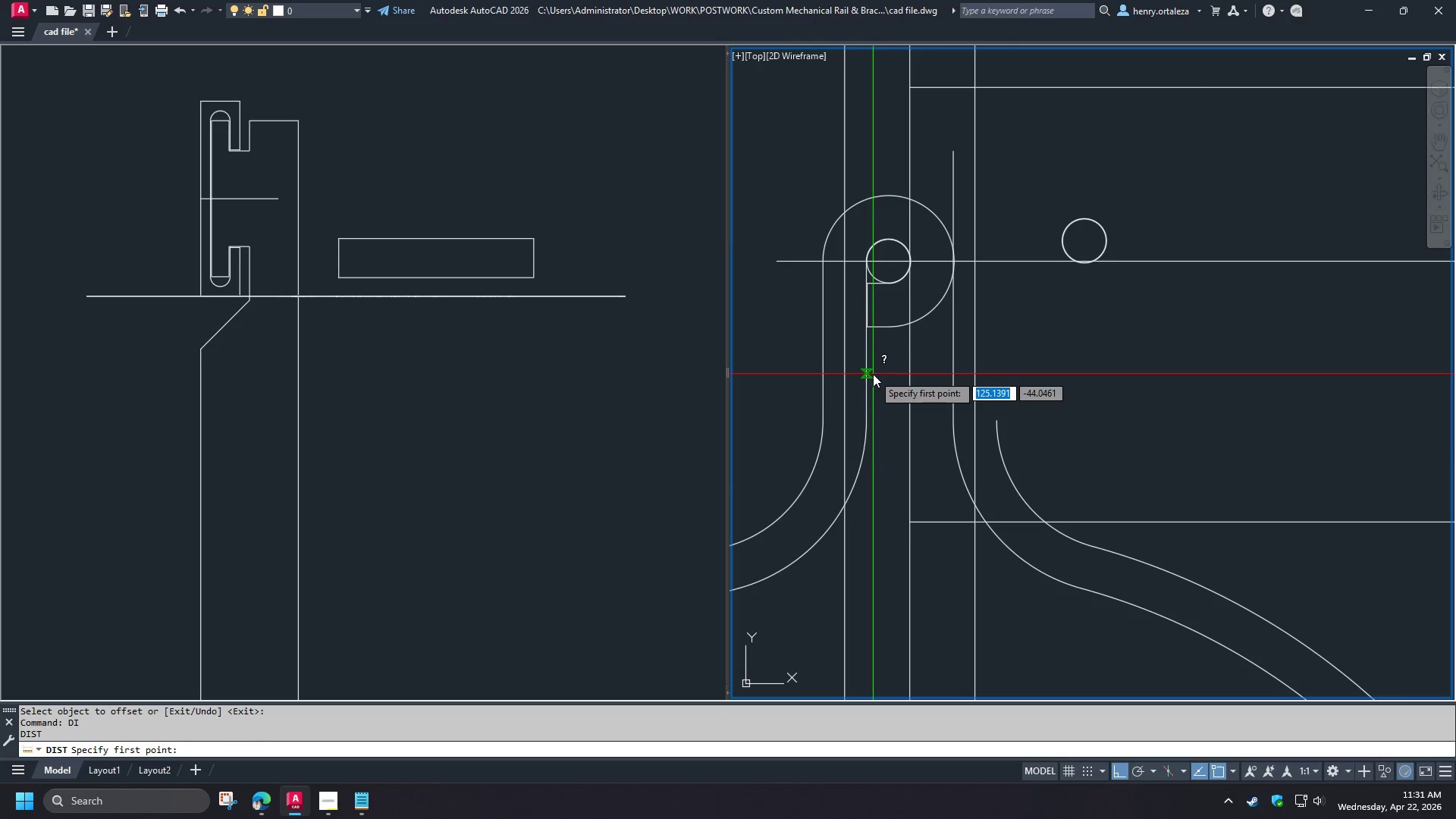 
left_click([872, 374])
 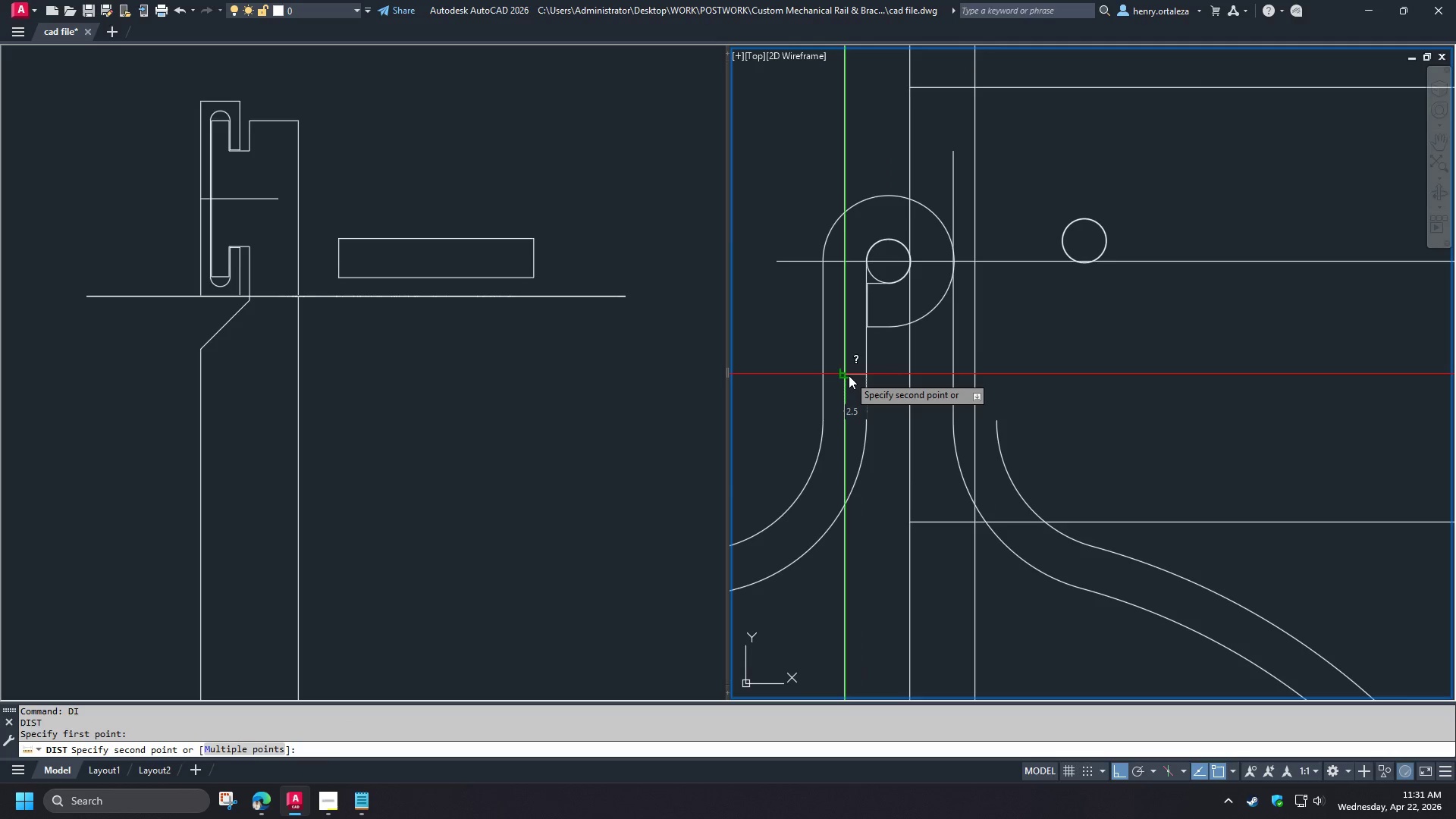 
key(Escape)
 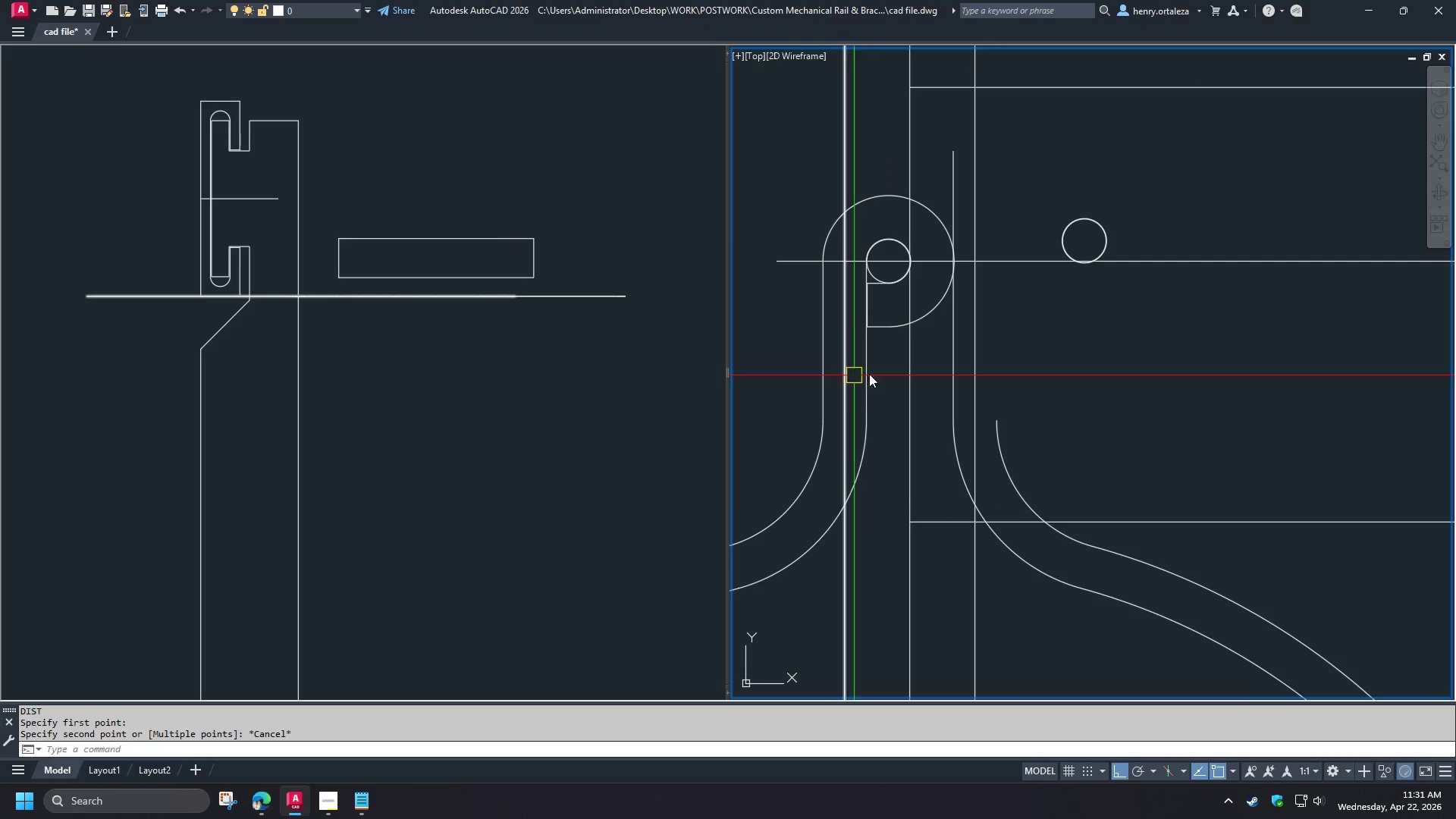 
scroll: coordinate [878, 372], scroll_direction: down, amount: 1.0
 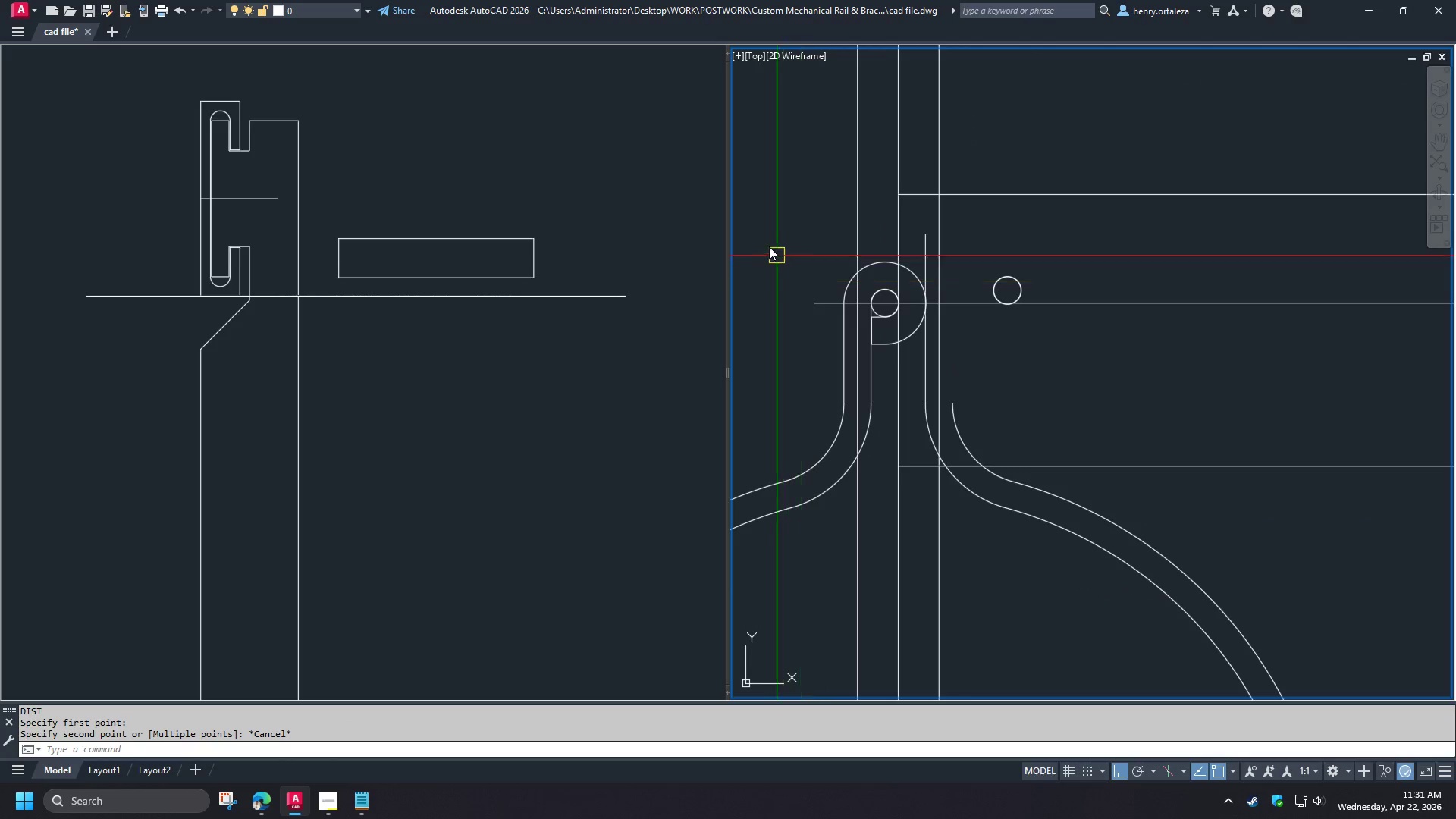 
left_click_drag(start_coordinate=[768, 242], to_coordinate=[776, 249])
 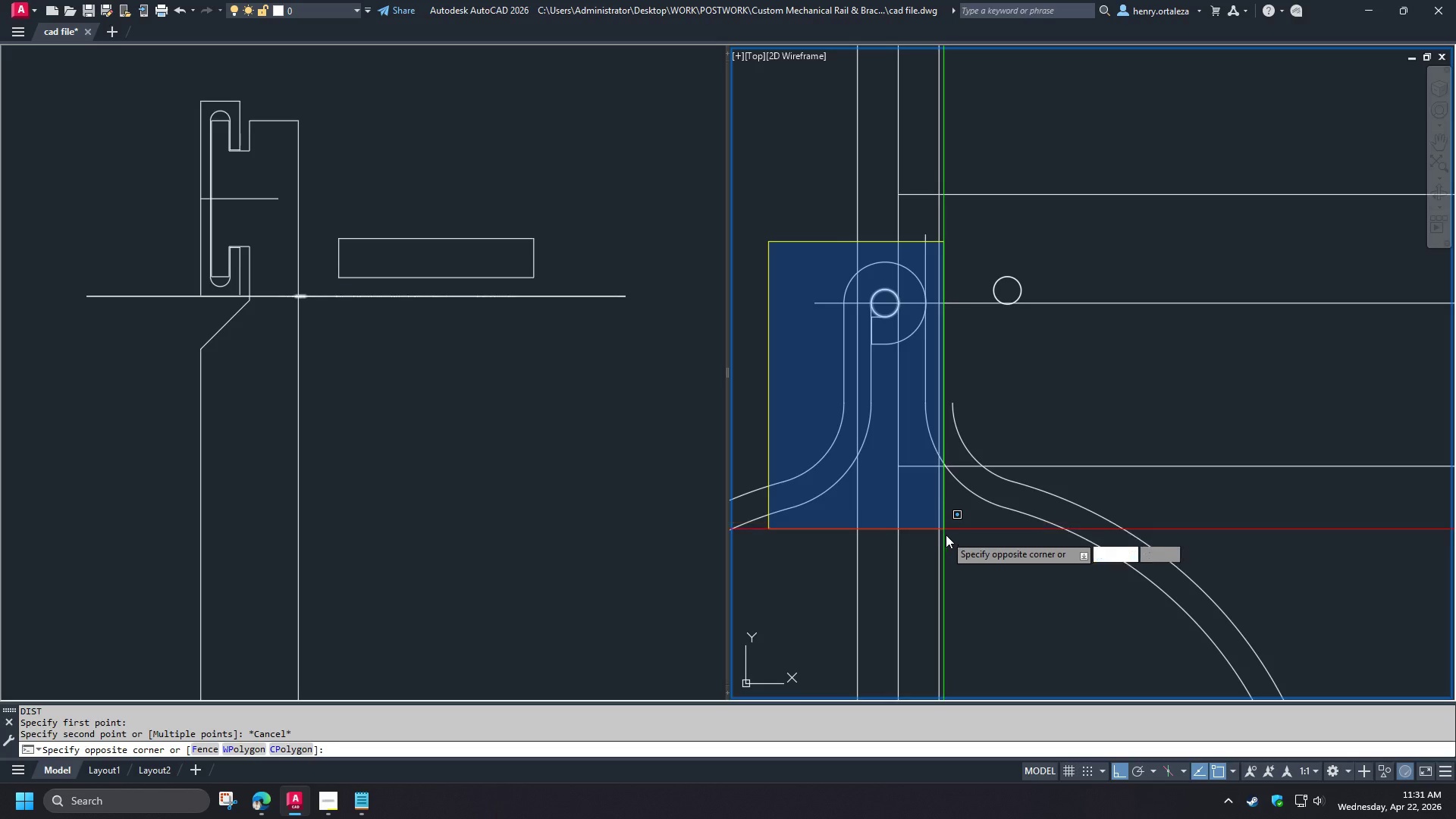 
left_click([949, 539])
 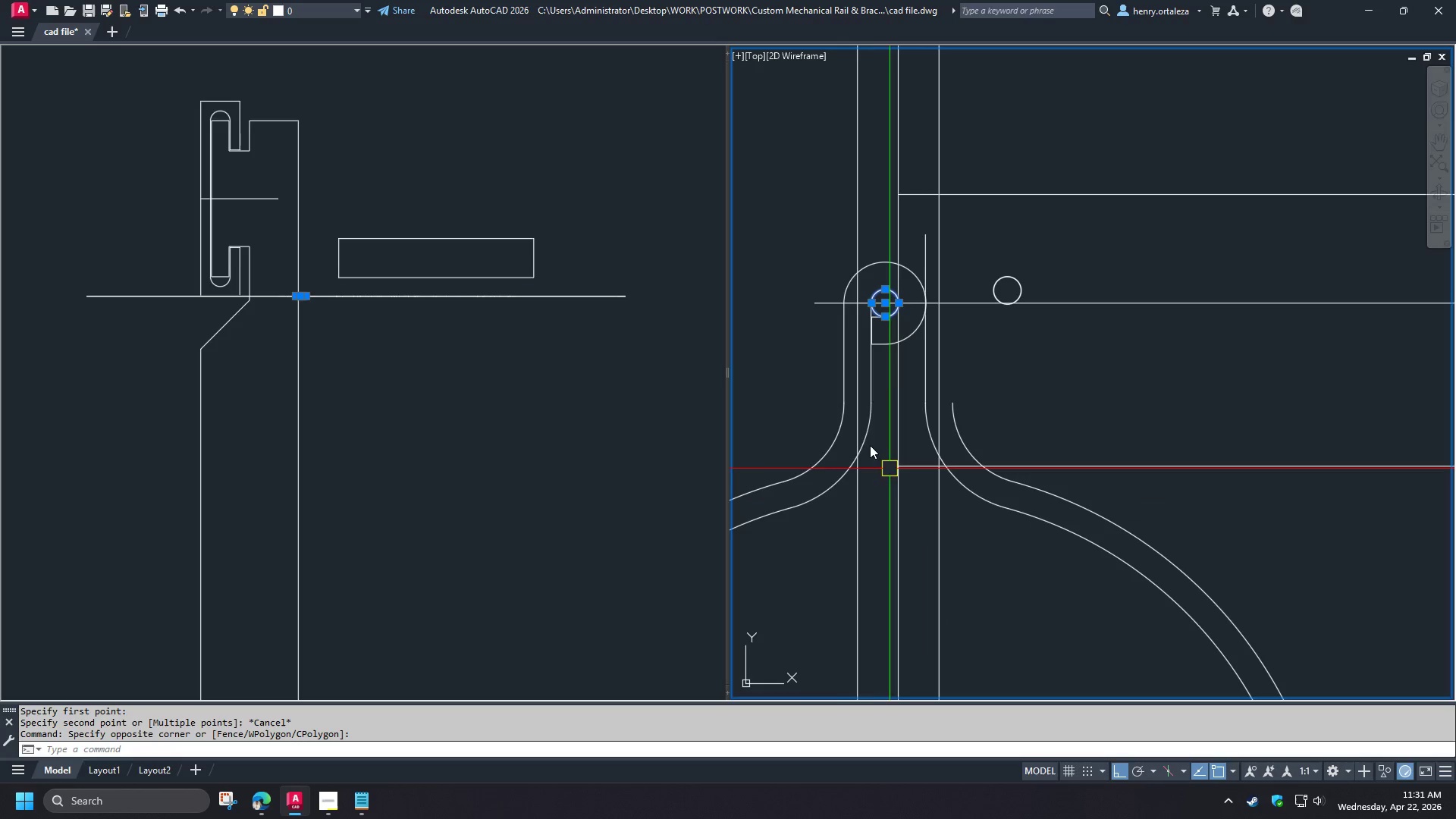 
key(Escape)
 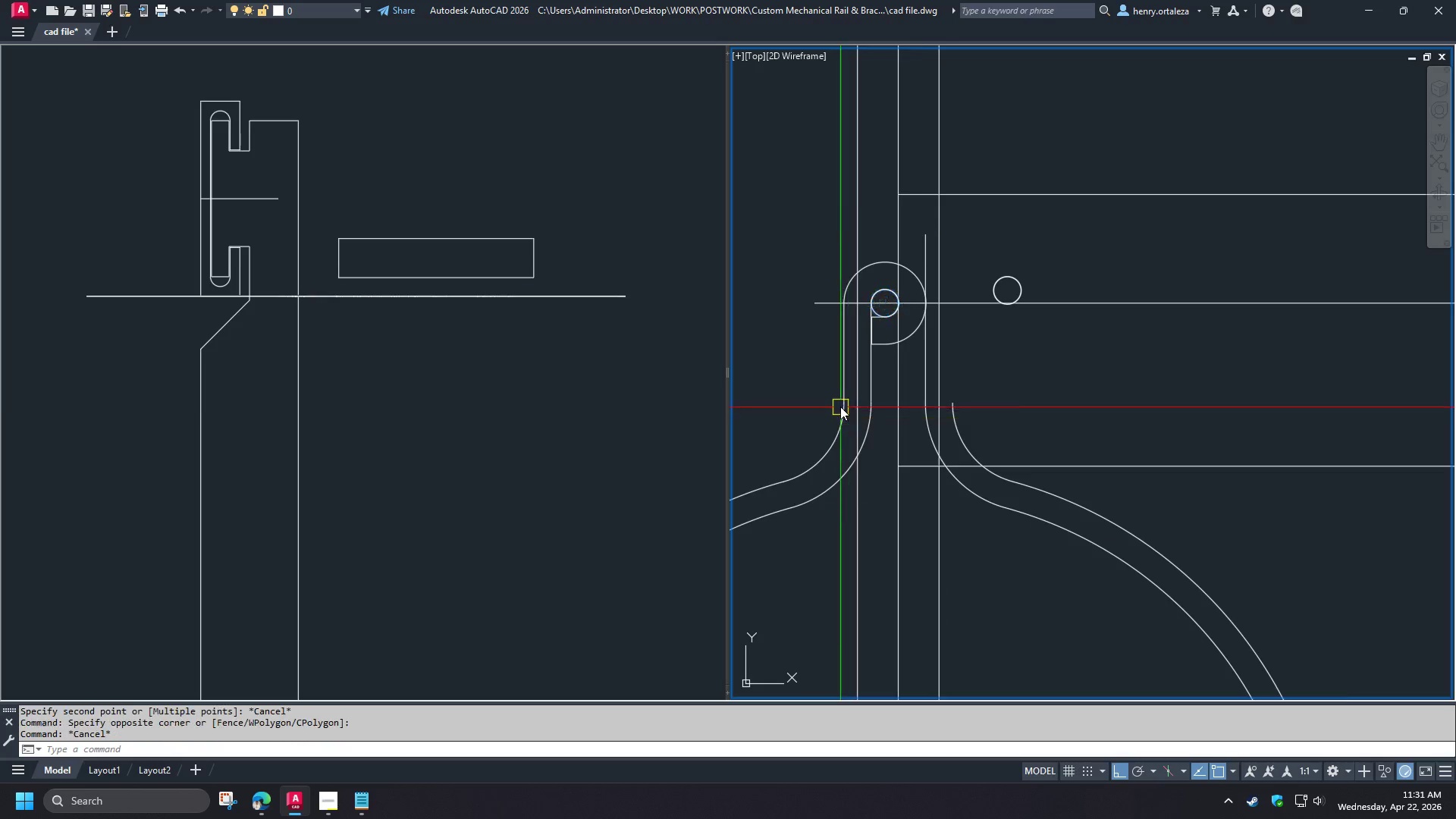 
scroll: coordinate [840, 406], scroll_direction: up, amount: 1.0
 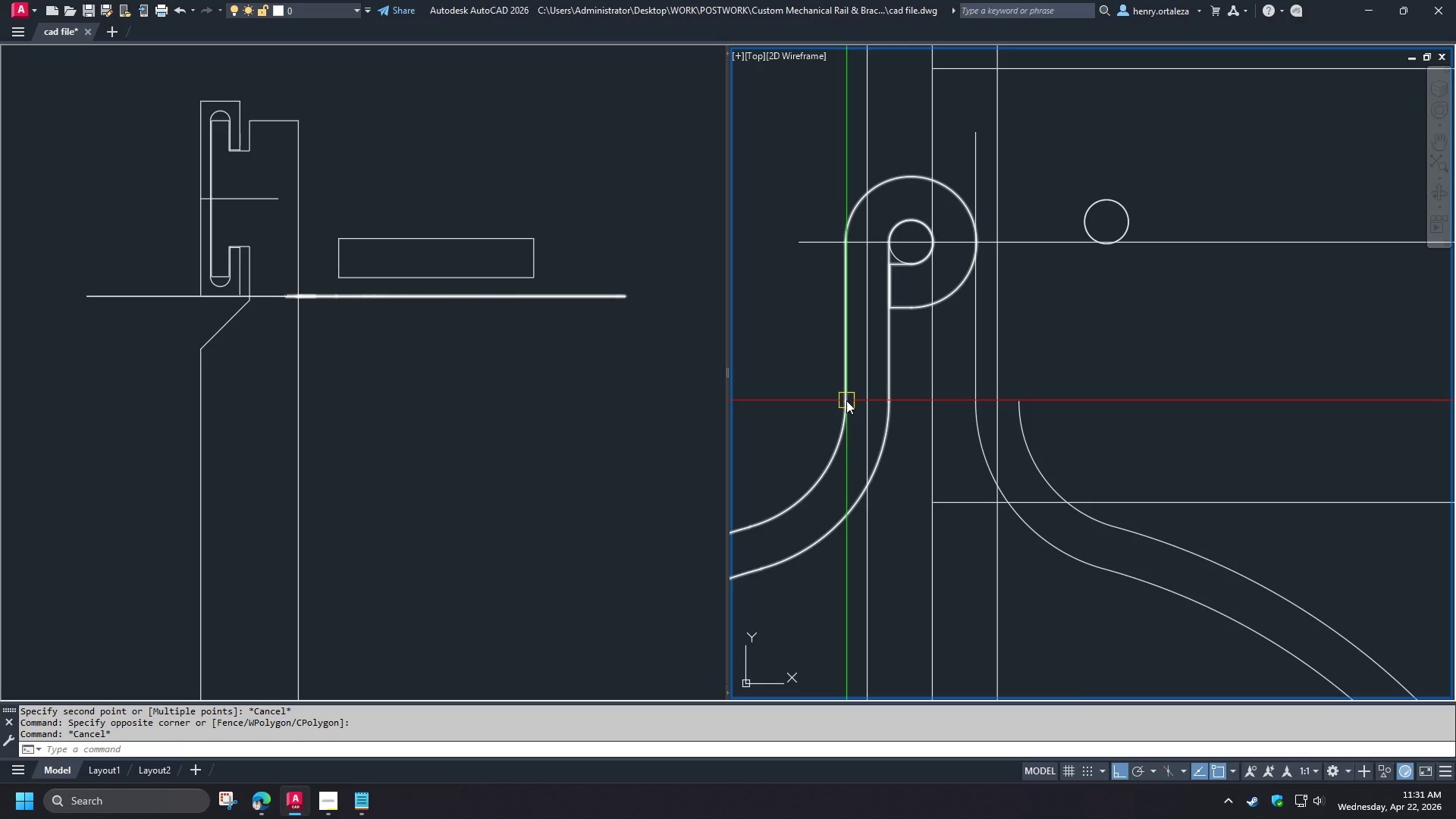 
type(br )
 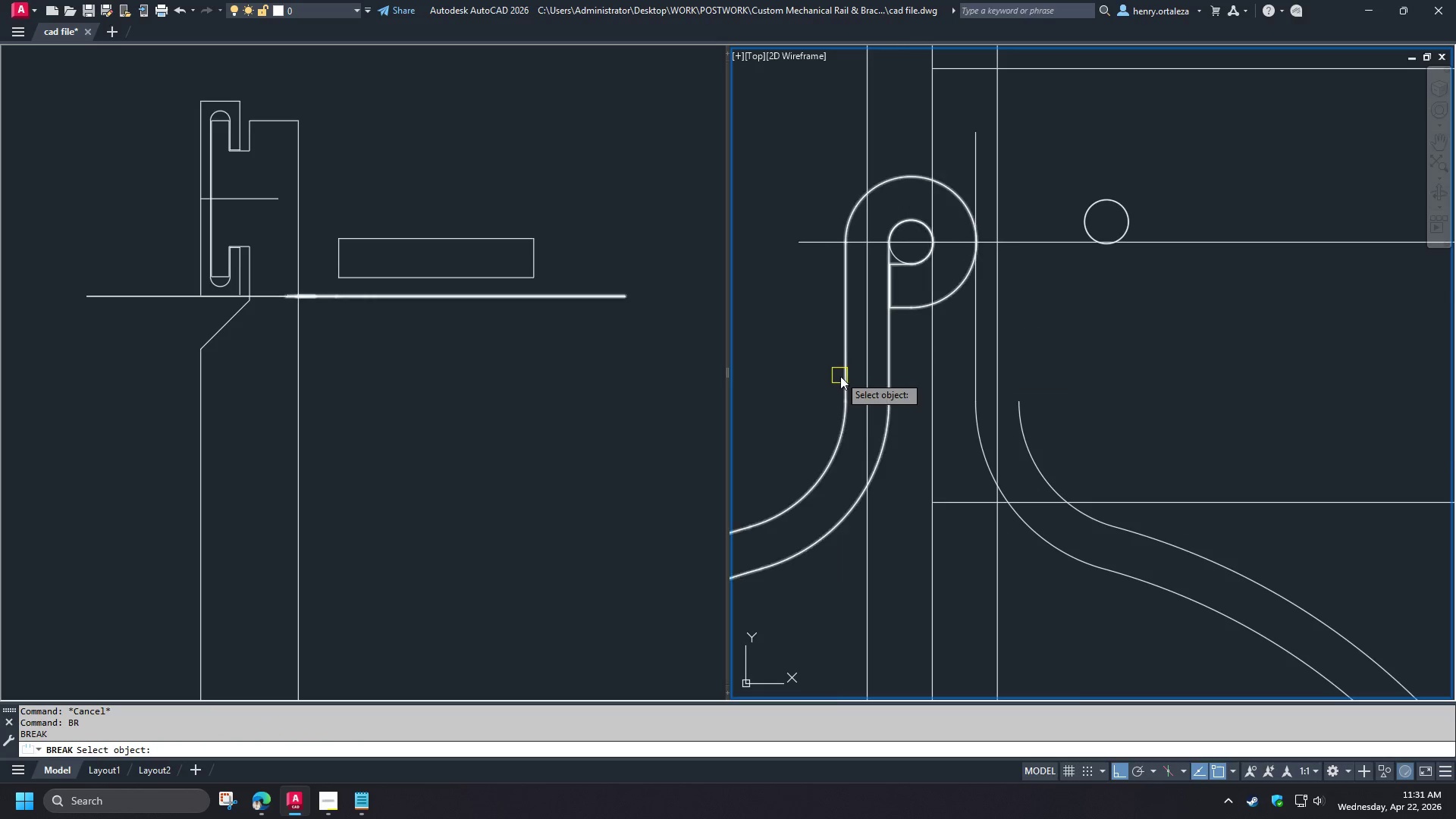 
left_click_drag(start_coordinate=[843, 376], to_coordinate=[842, 372])
 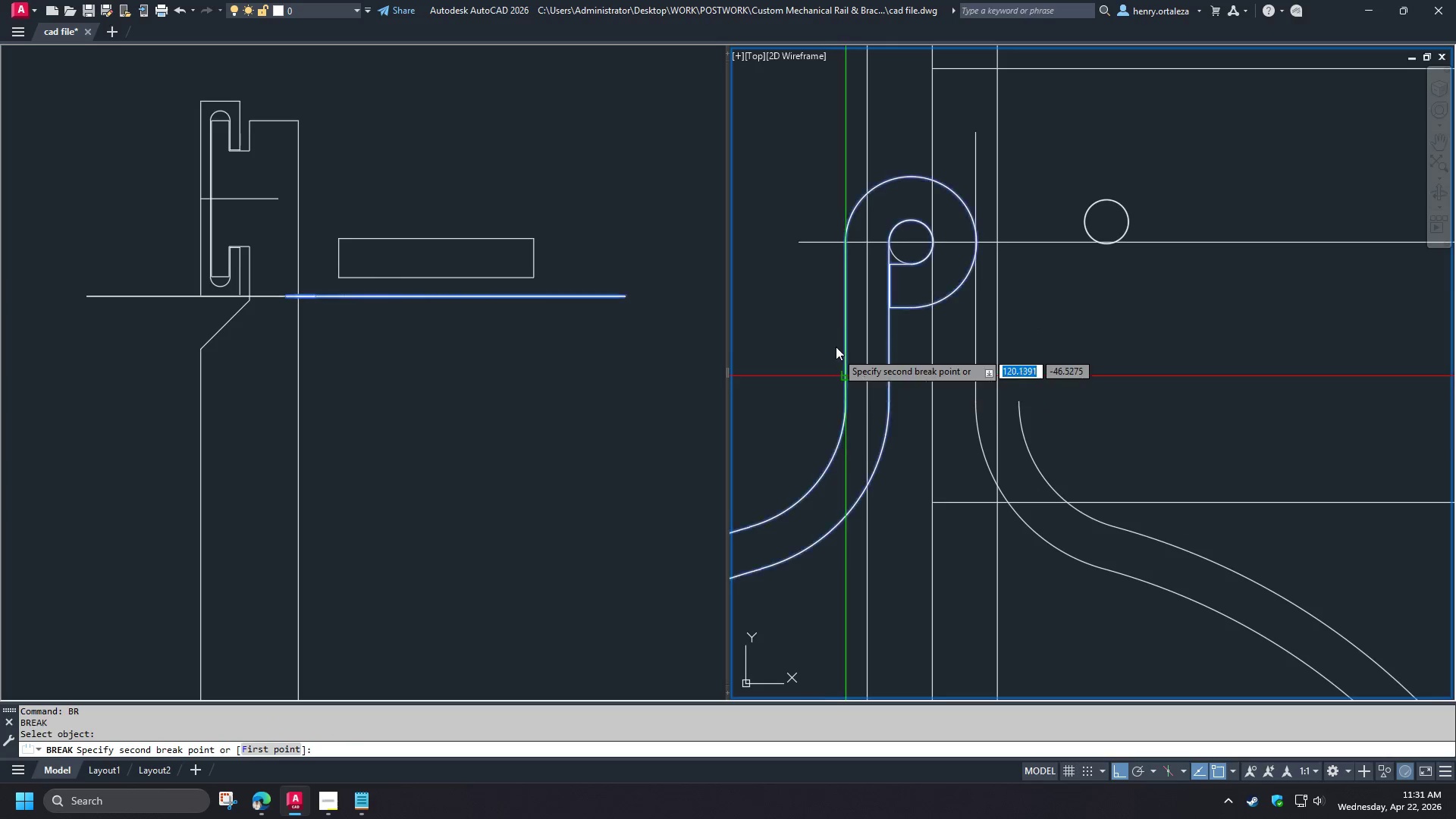 
double_click([835, 347])
 